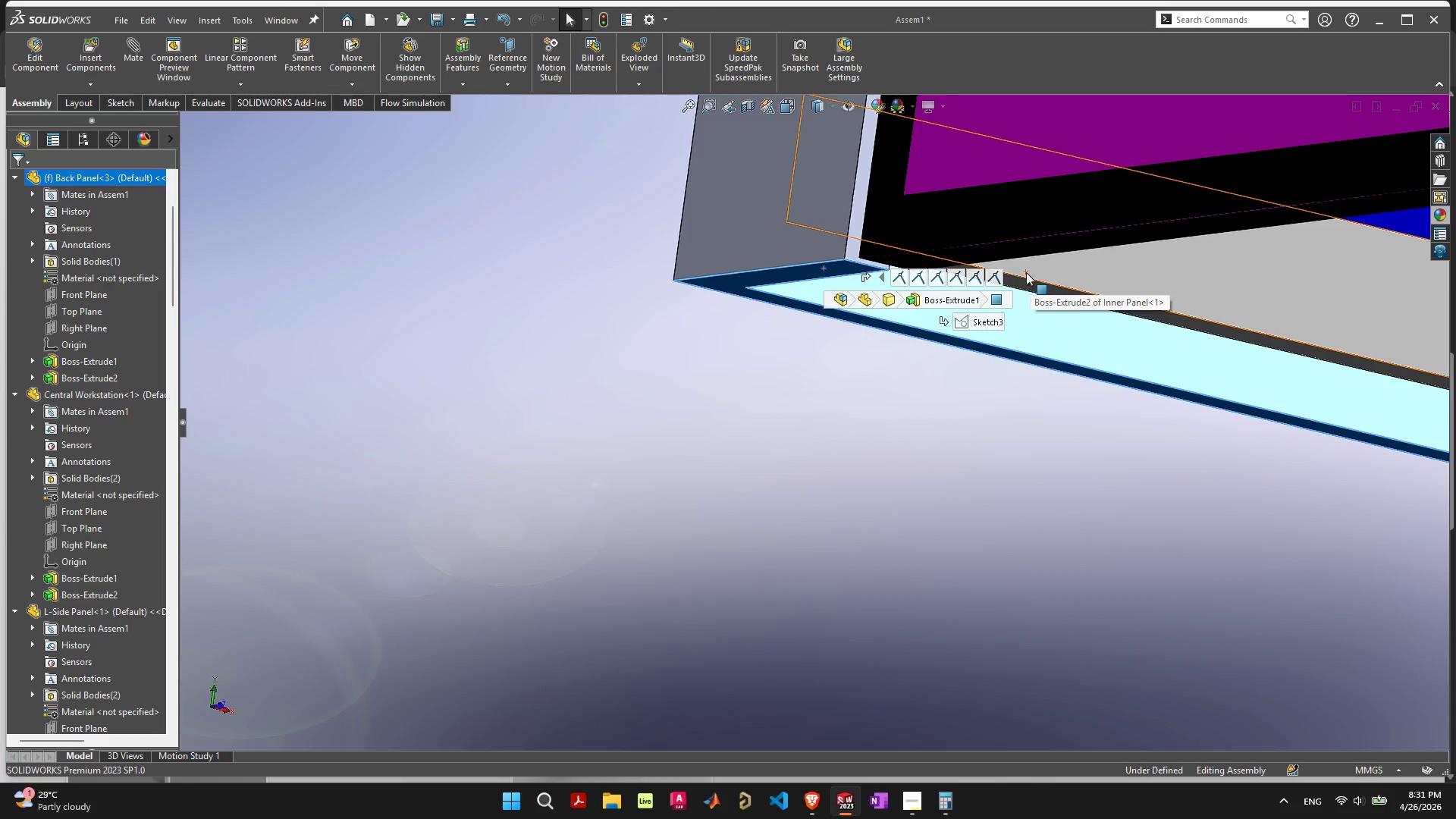 
mouse_move([992, 297])
 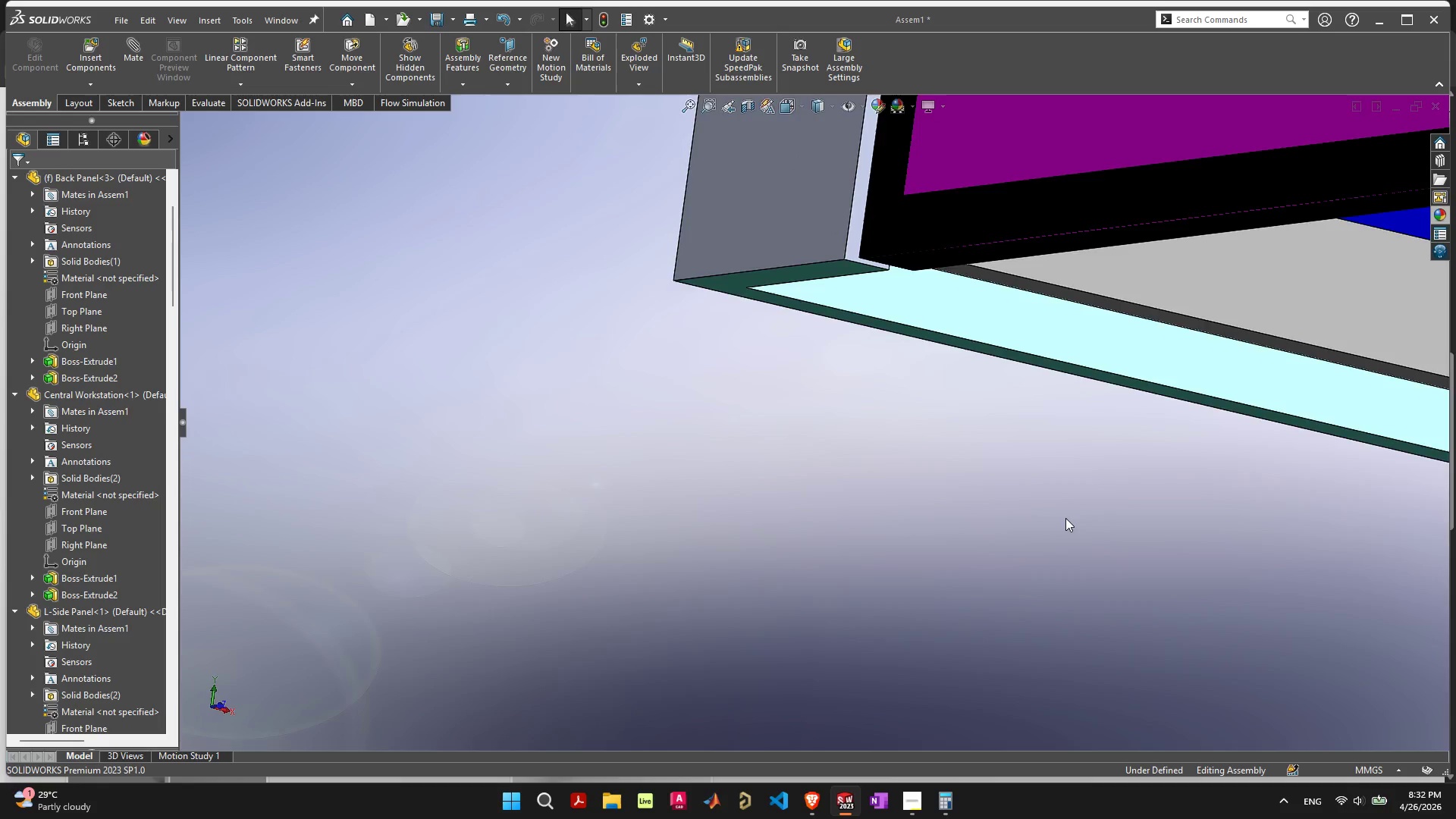 
scroll: coordinate [1256, 487], scroll_direction: down, amount: 14.0
 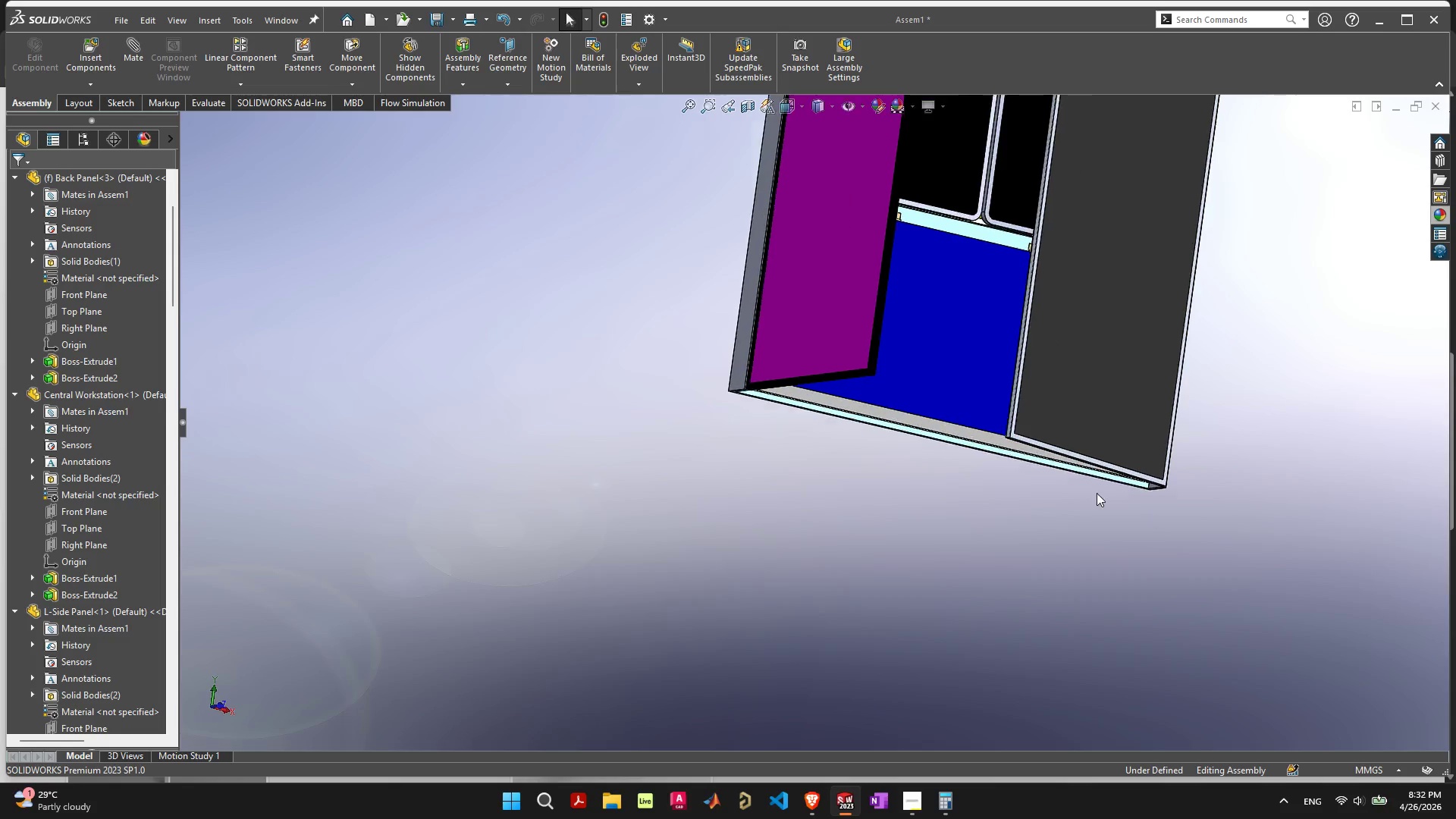 
left_click([901, 466])
 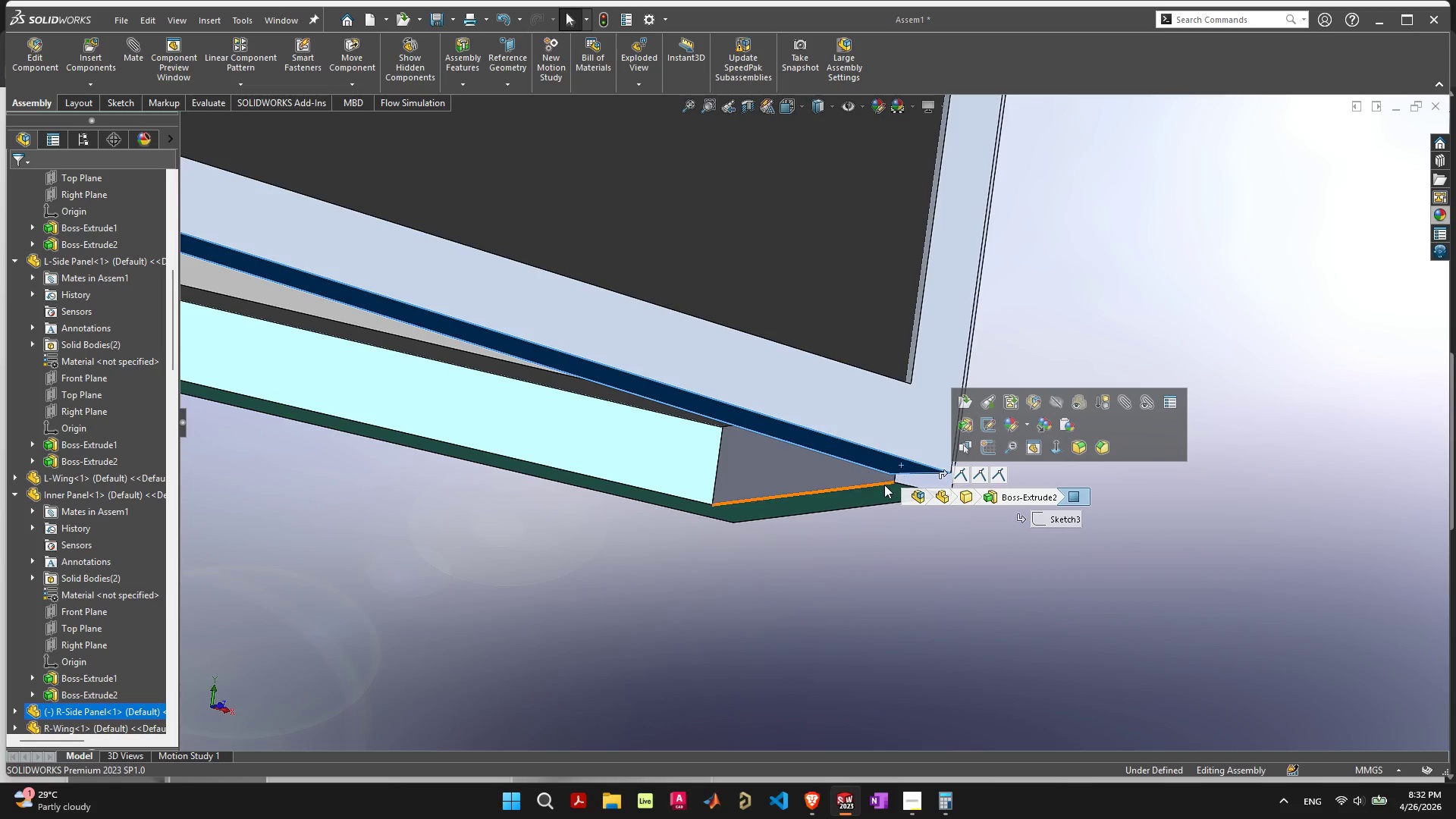 
scroll: coordinate [900, 478], scroll_direction: up, amount: 15.0
 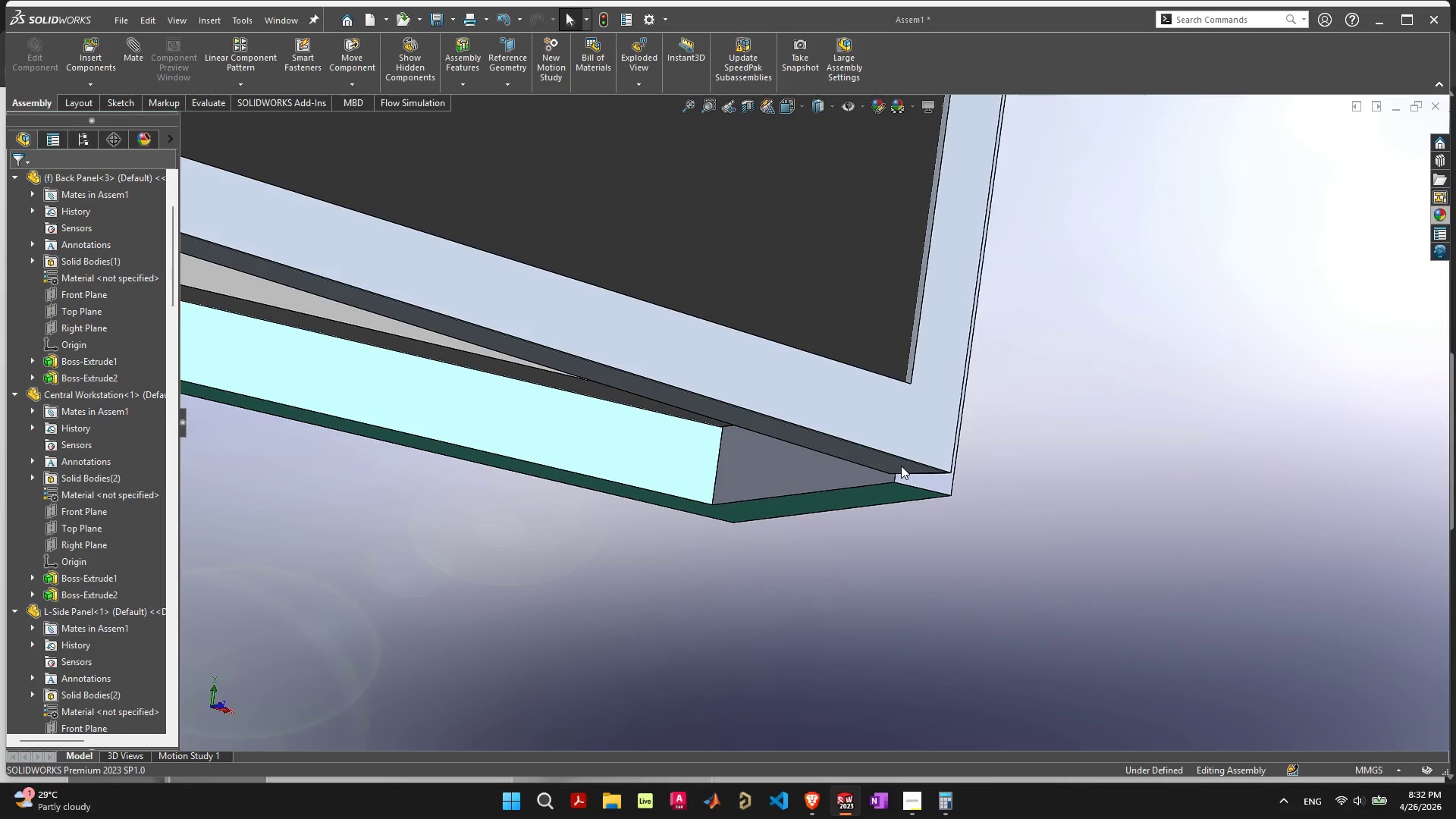 
hold_key(key=ShiftLeft, duration=0.72)
left_click([871, 496])
 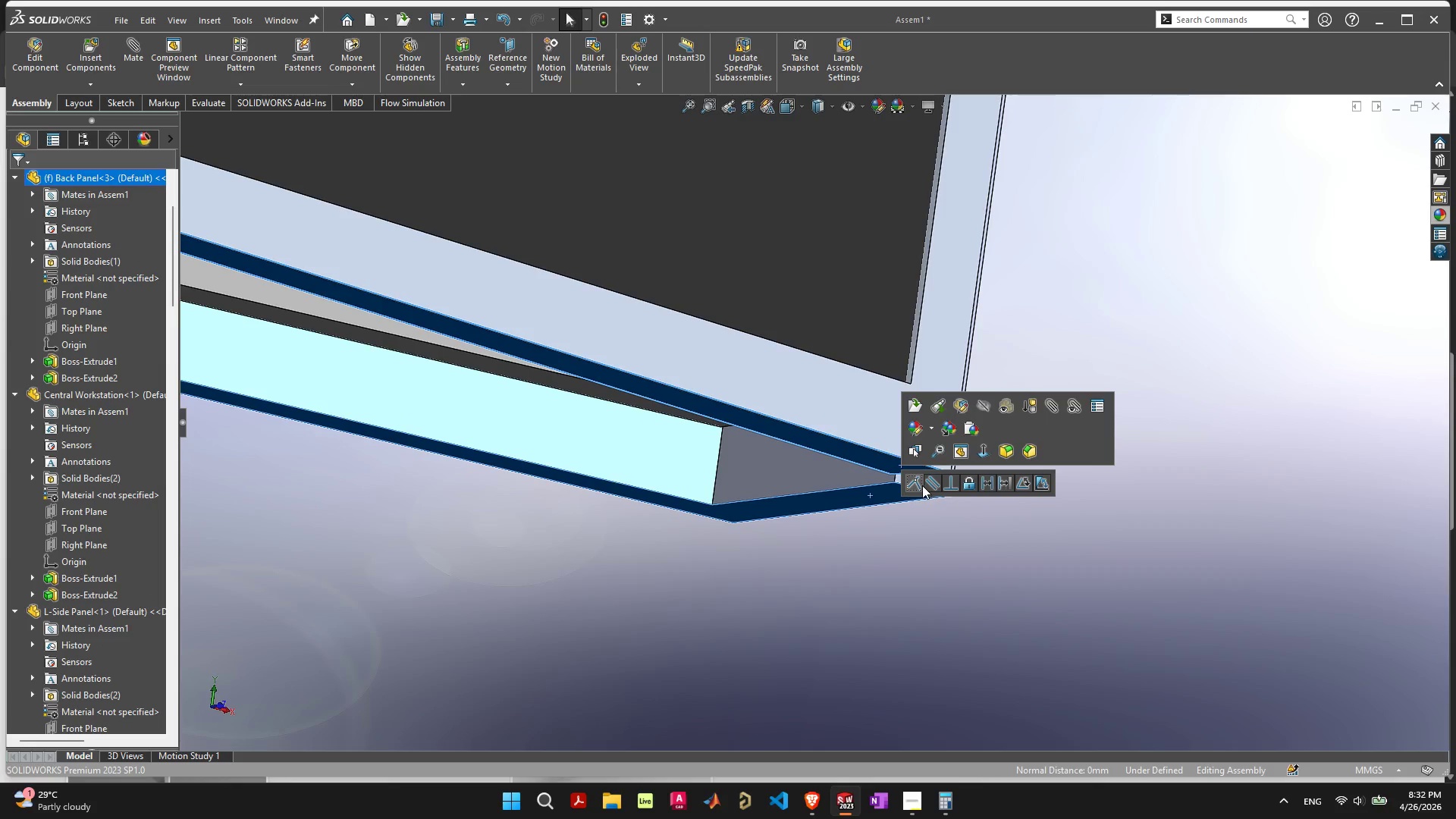 
left_click([915, 481])
 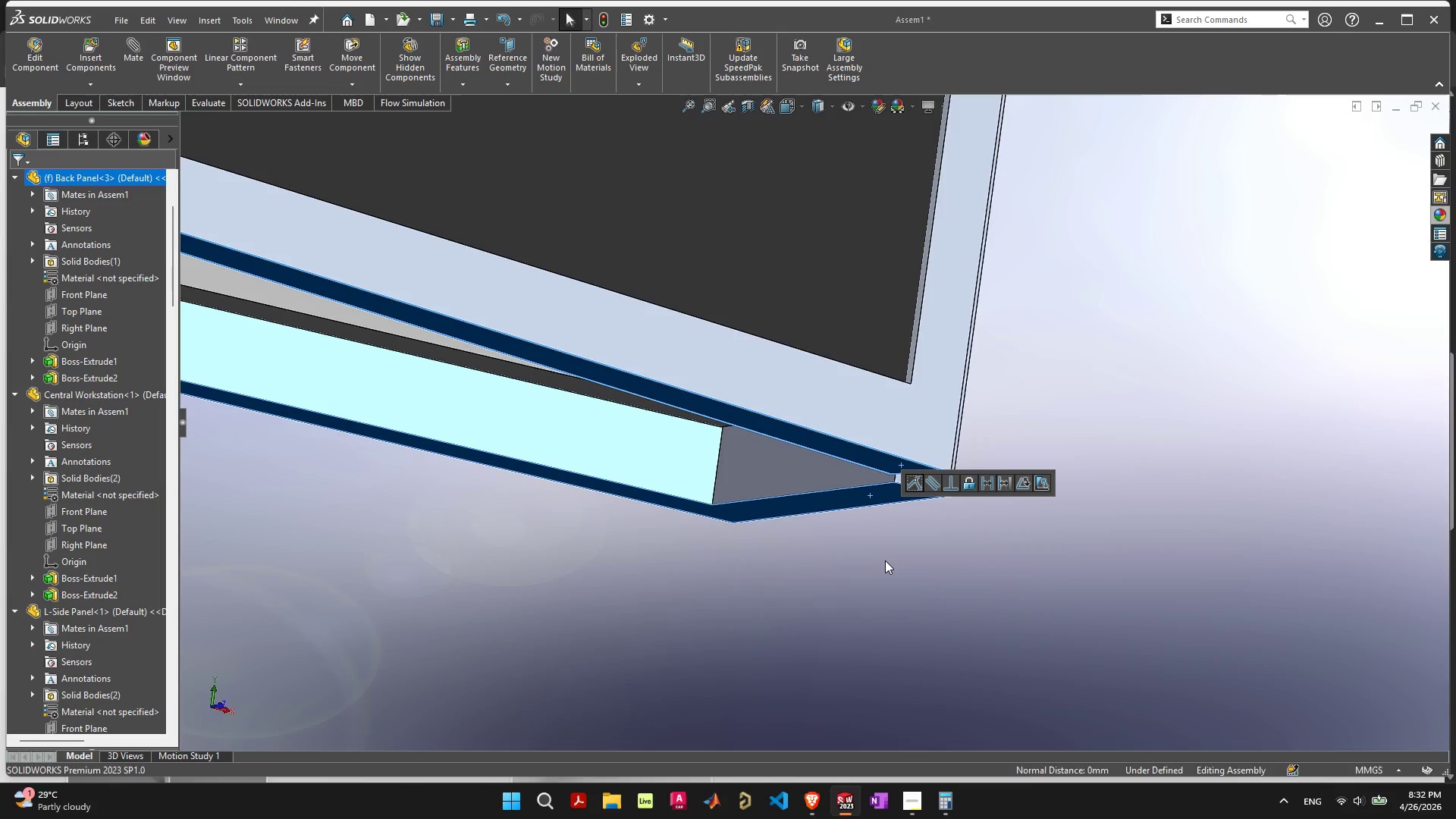 
left_click([885, 561])
 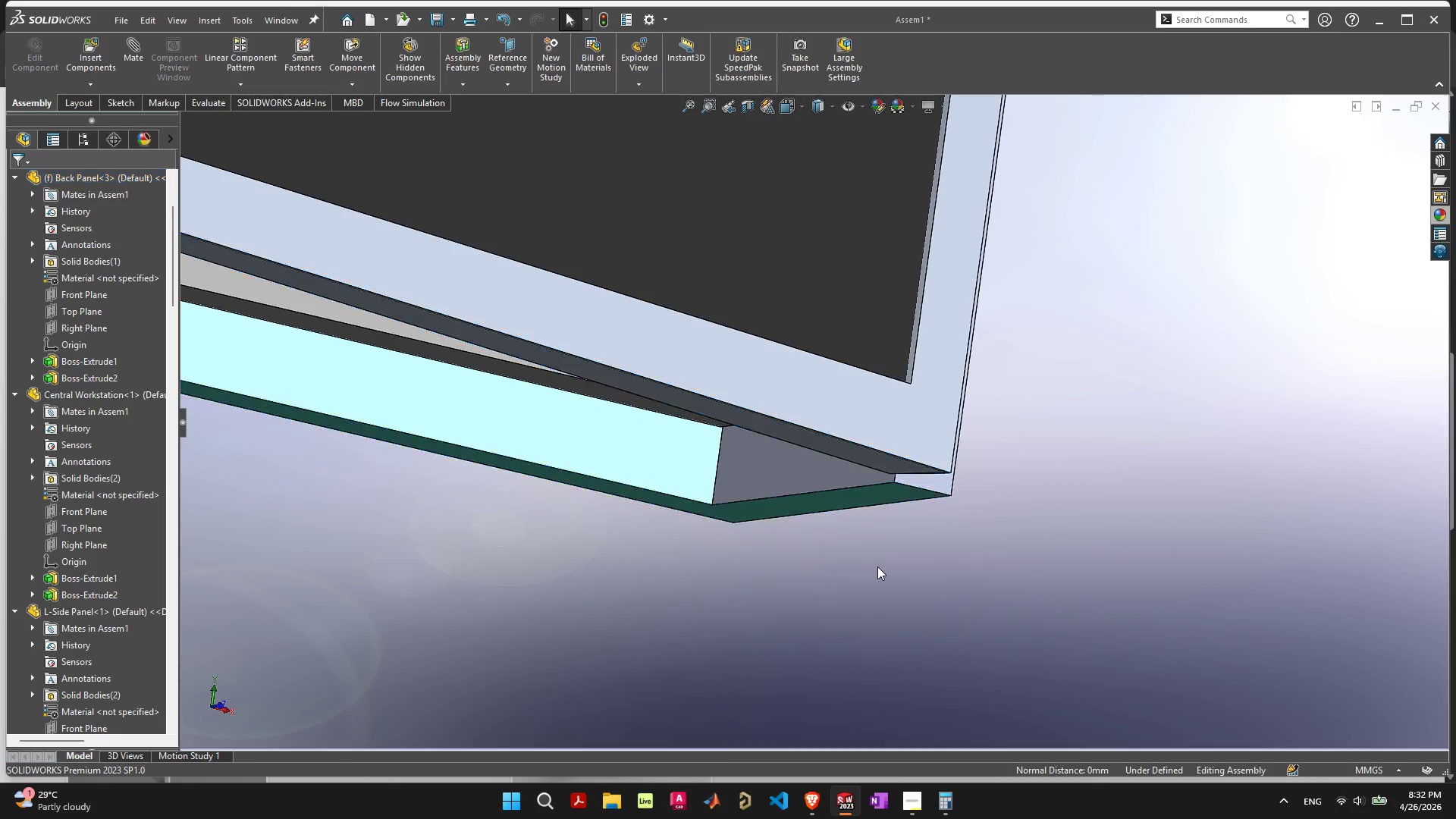 
scroll: coordinate [930, 465], scroll_direction: down, amount: 17.0
 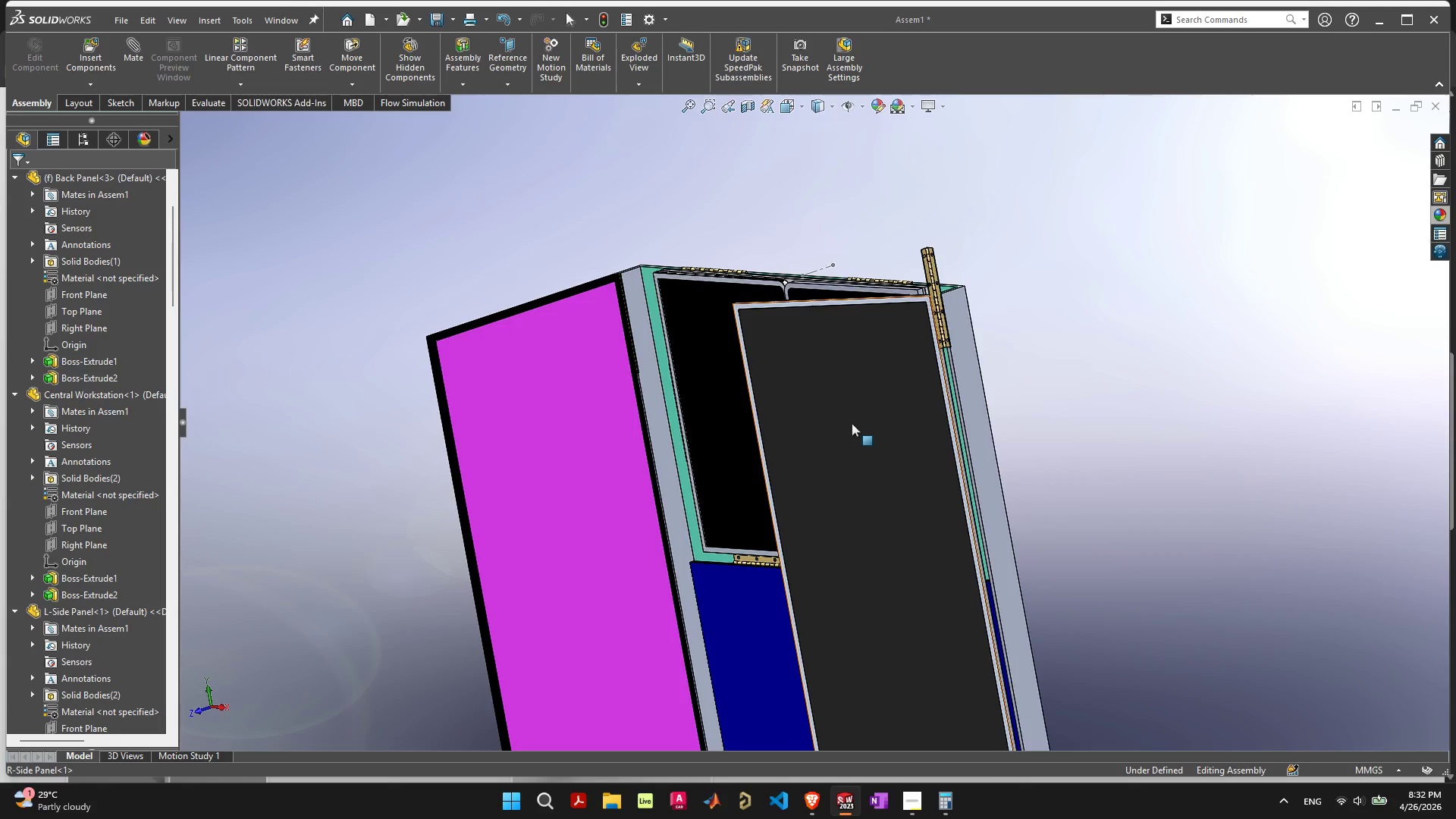 
scroll: coordinate [942, 293], scroll_direction: up, amount: 5.0
 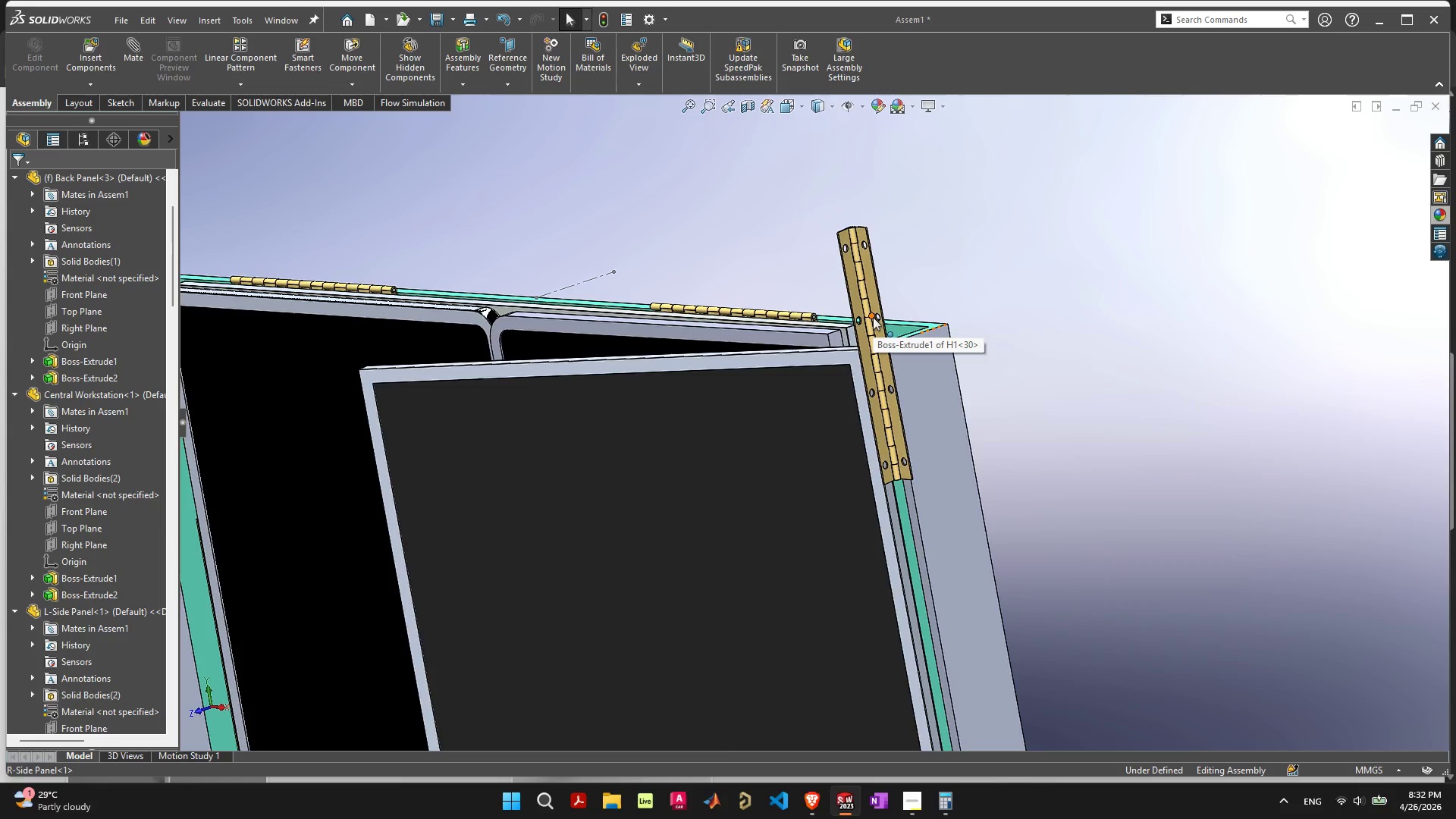 
wait(9.34)
 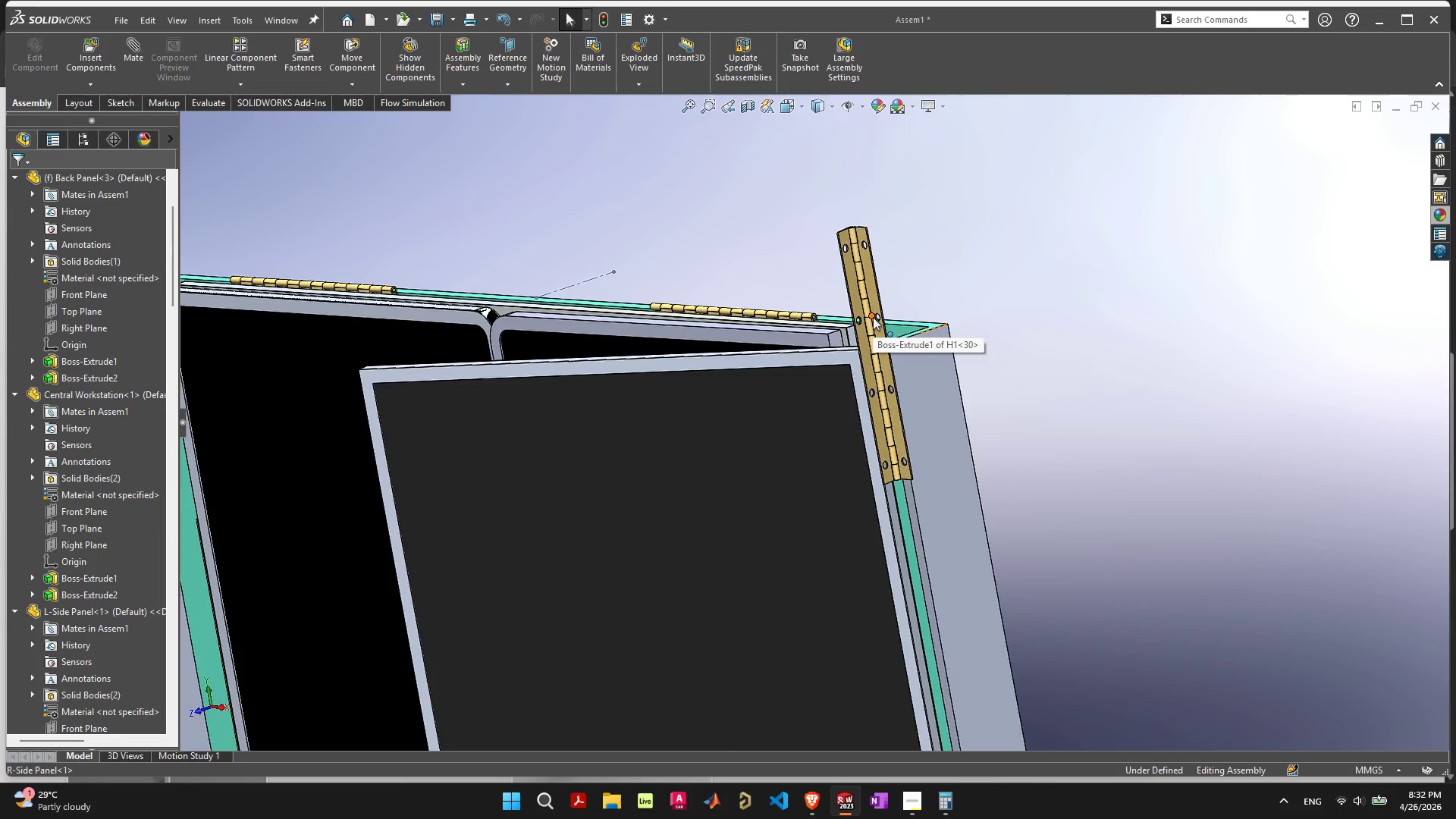 
scroll: coordinate [602, 495], scroll_direction: down, amount: 10.0
 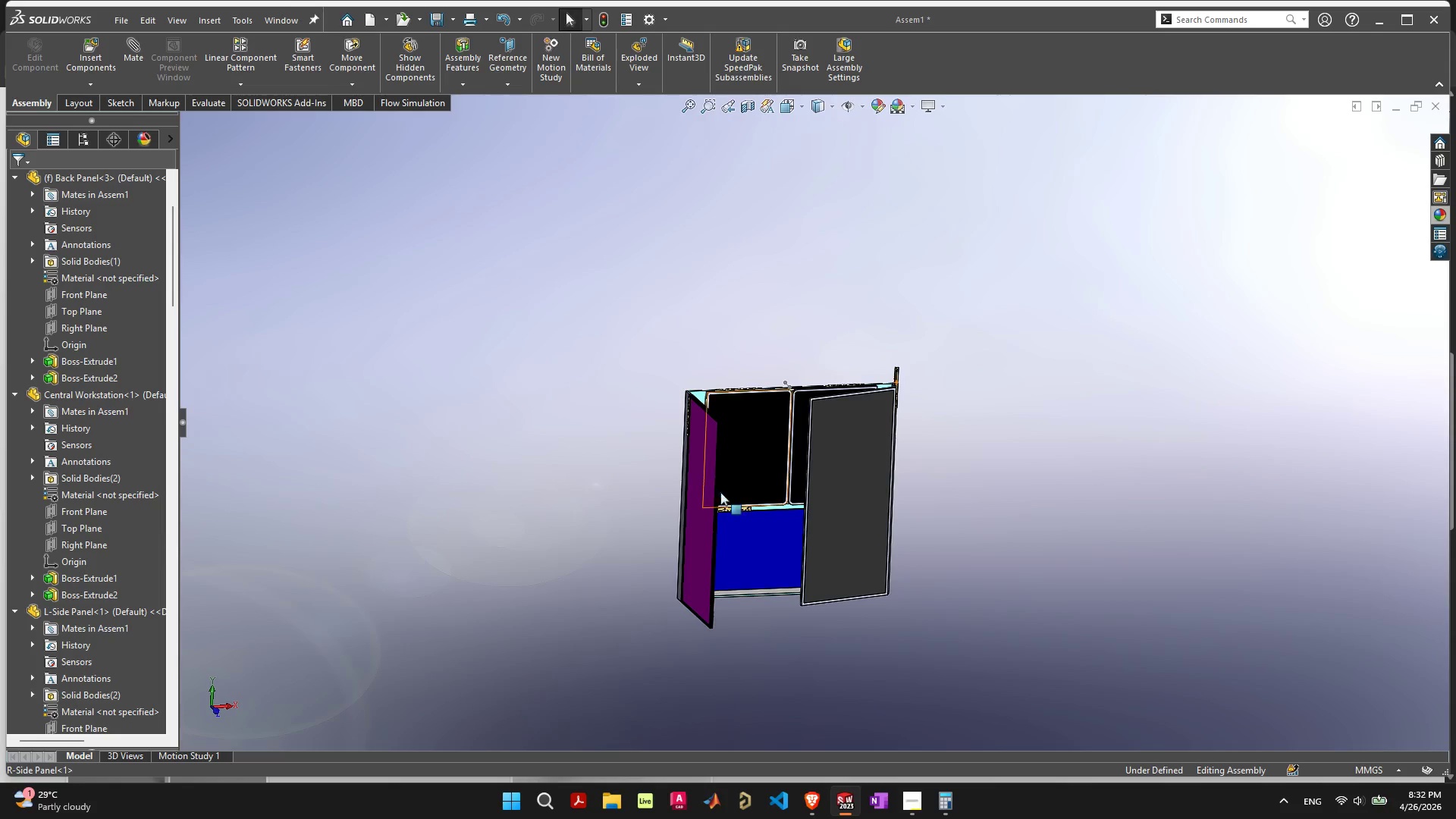 
scroll: coordinate [682, 474], scroll_direction: up, amount: 11.0
 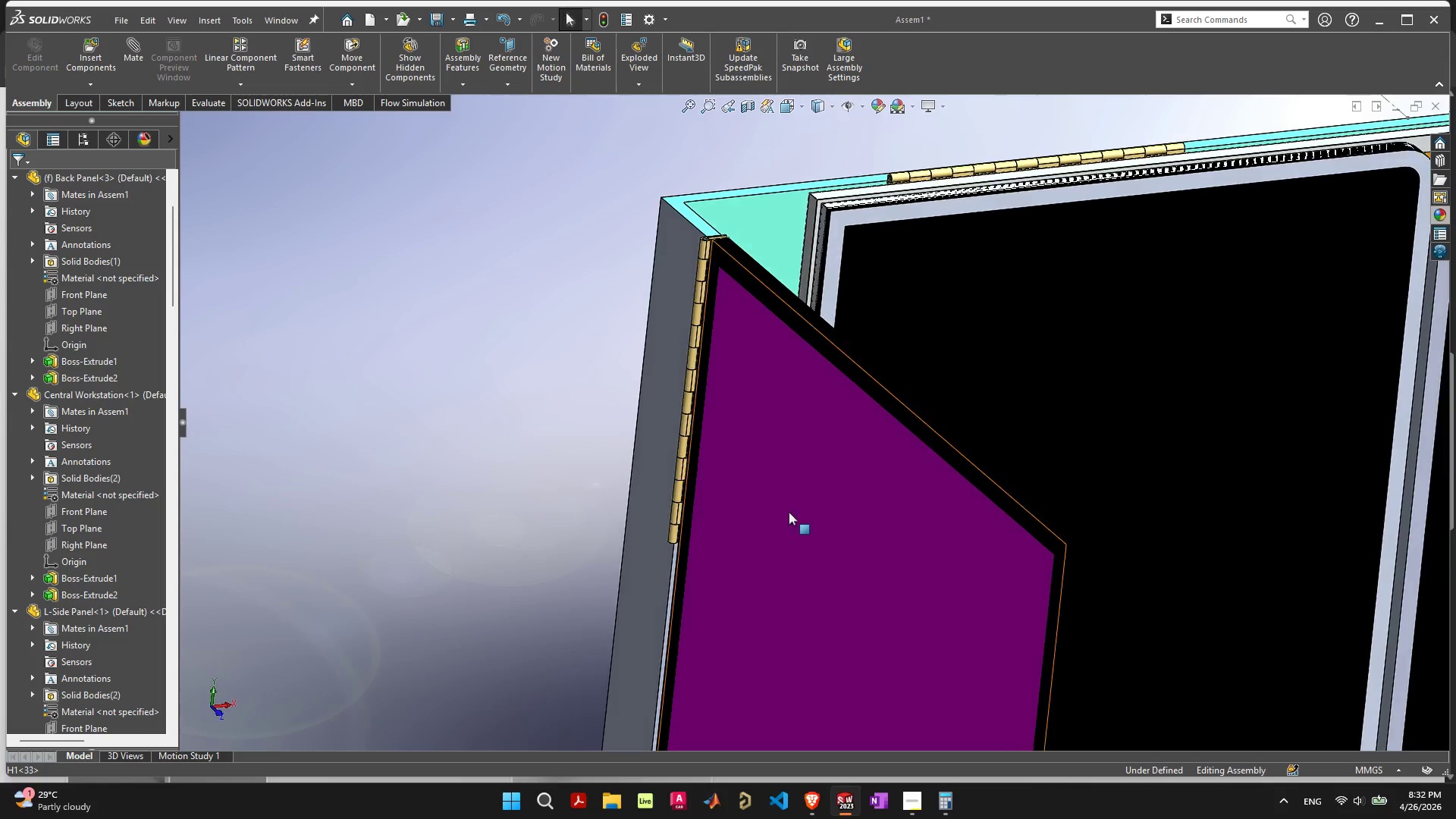 
left_click_drag(start_coordinate=[809, 503], to_coordinate=[581, 572])
 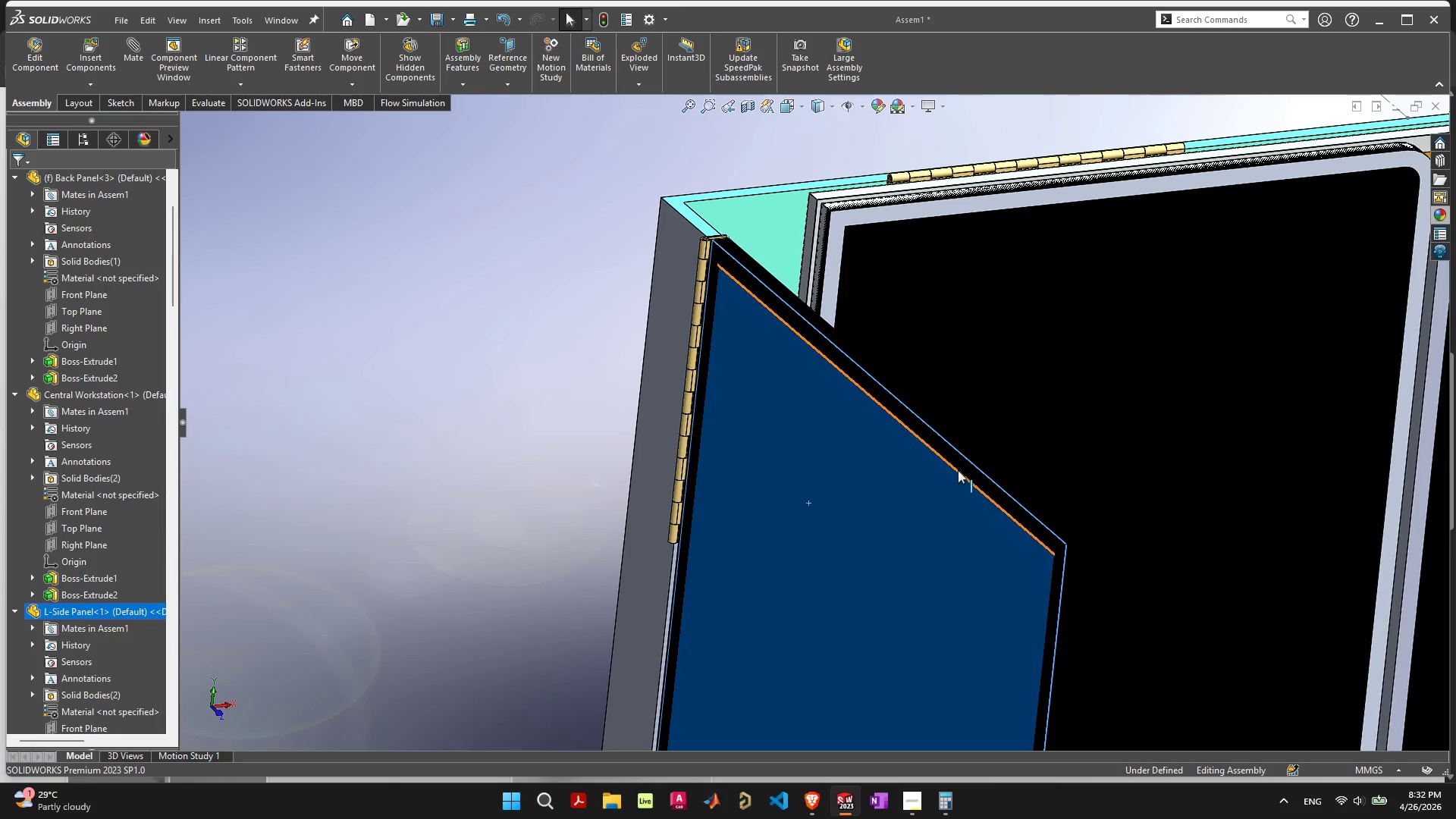 
left_click_drag(start_coordinate=[957, 469], to_coordinate=[601, 505])
 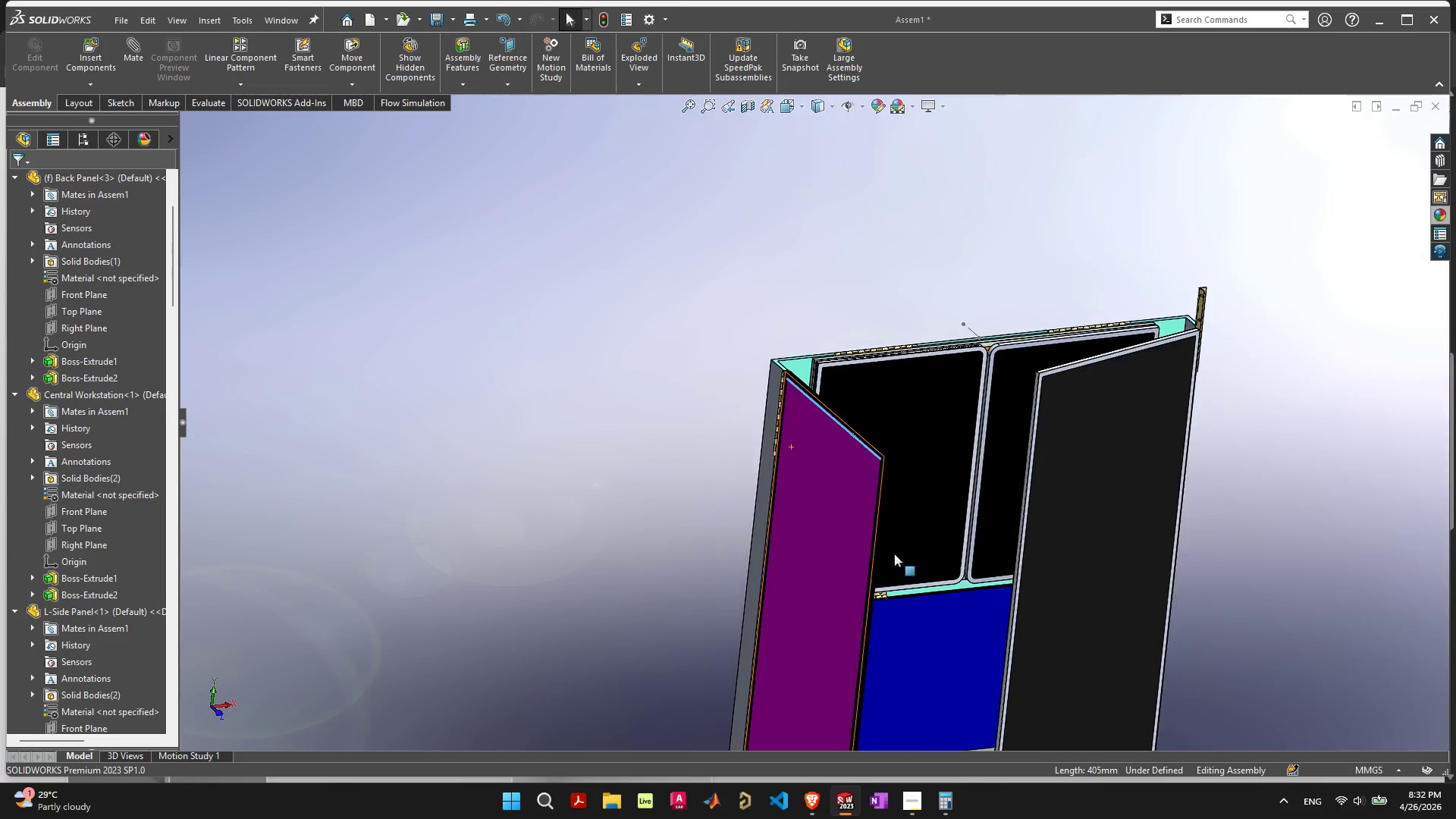 
scroll: coordinate [864, 576], scroll_direction: down, amount: 8.0
 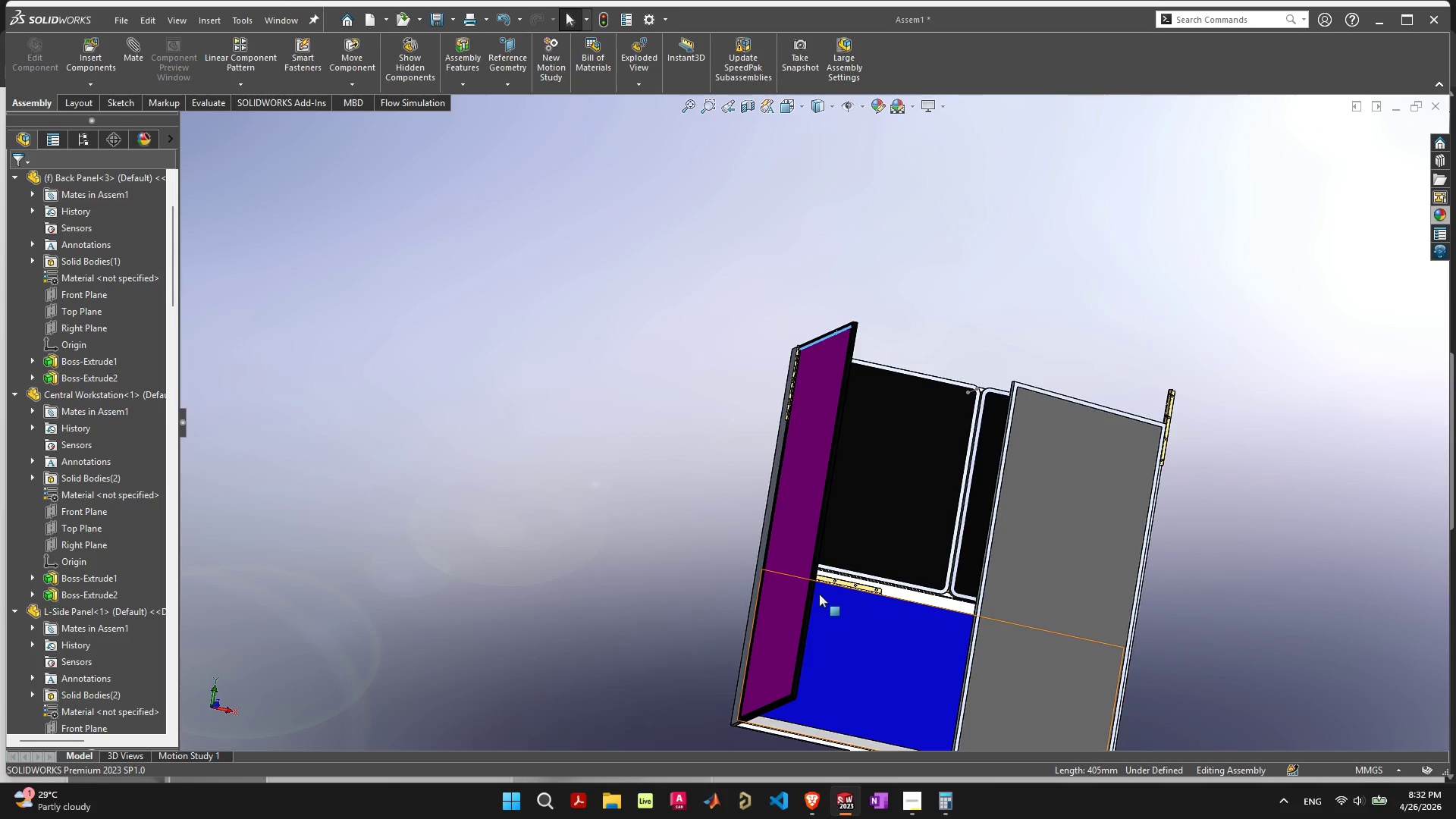 
left_click_drag(start_coordinate=[810, 601], to_coordinate=[655, 543])
 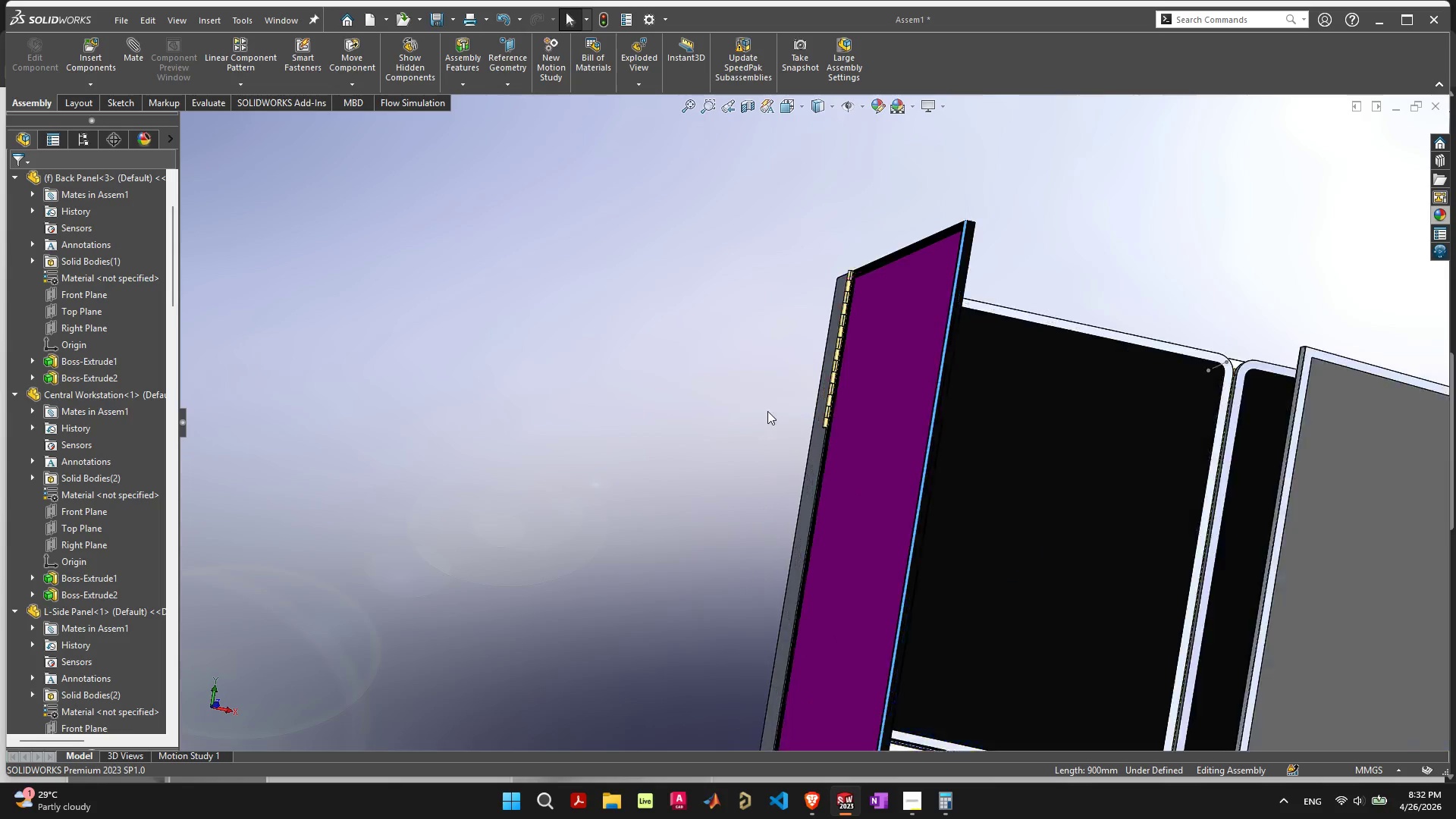 
scroll: coordinate [934, 428], scroll_direction: up, amount: 10.0
 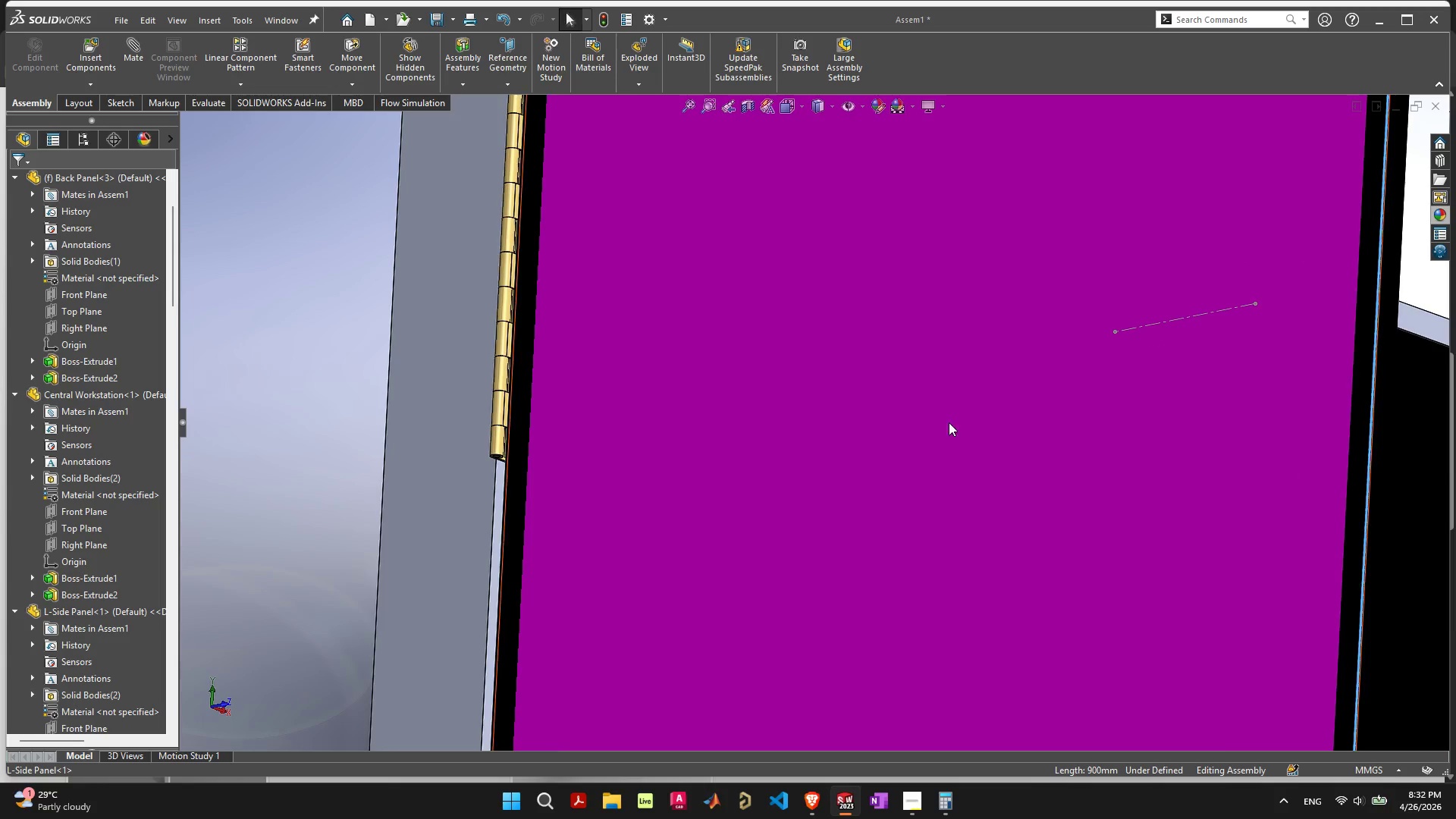 
left_click([846, 510])
 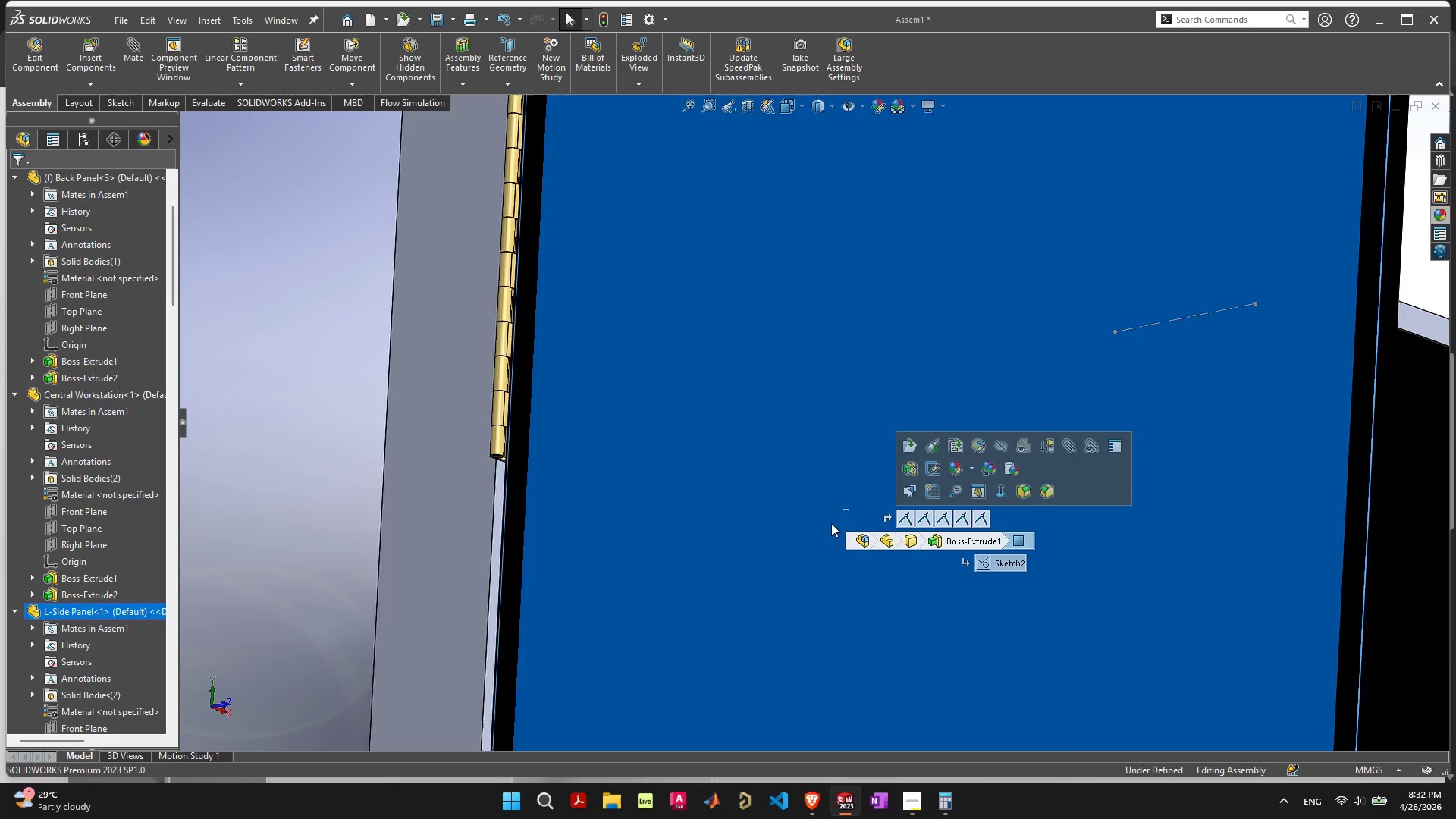 
scroll: coordinate [759, 343], scroll_direction: down, amount: 7.0
 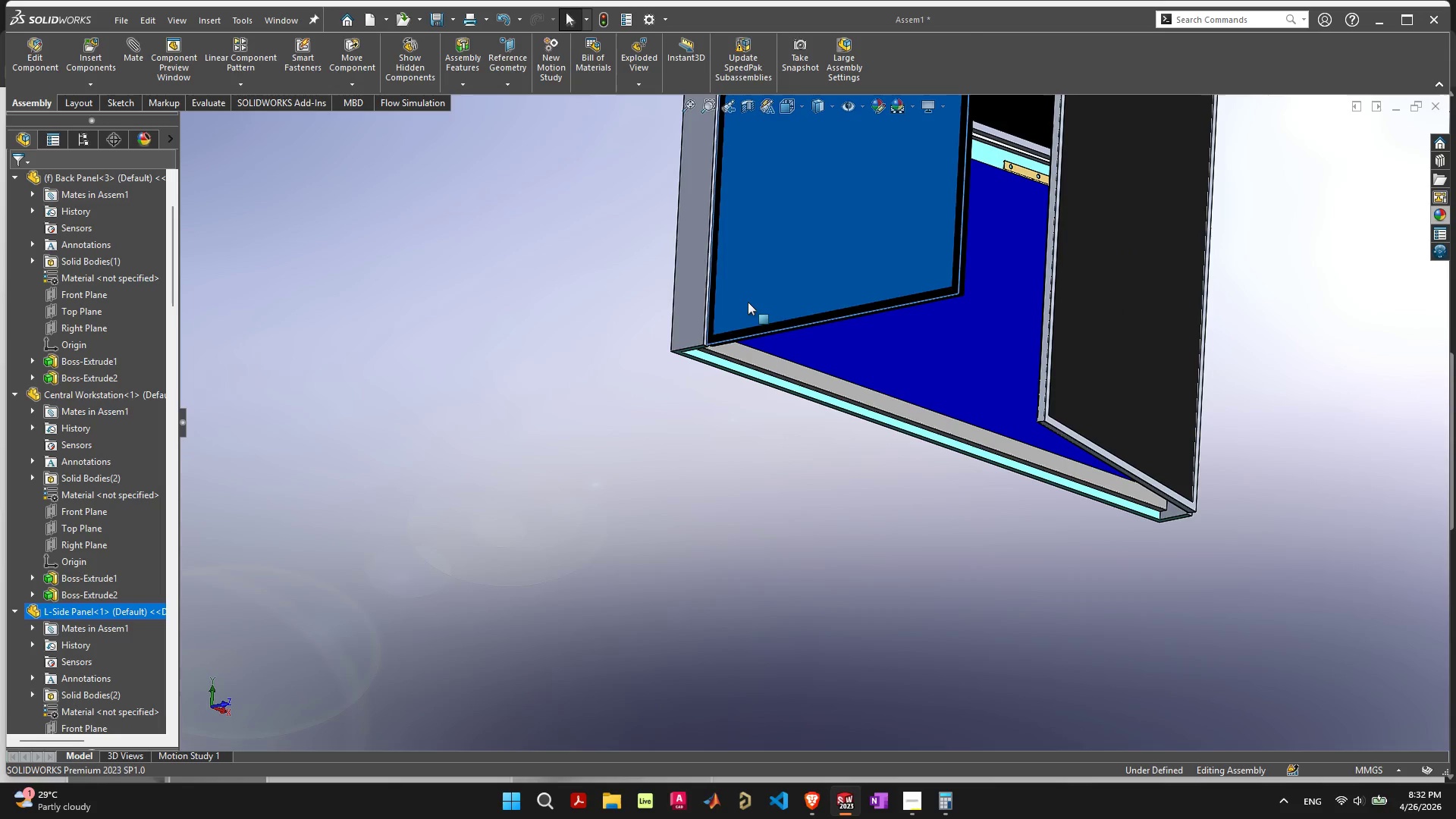 
left_click([748, 300])
 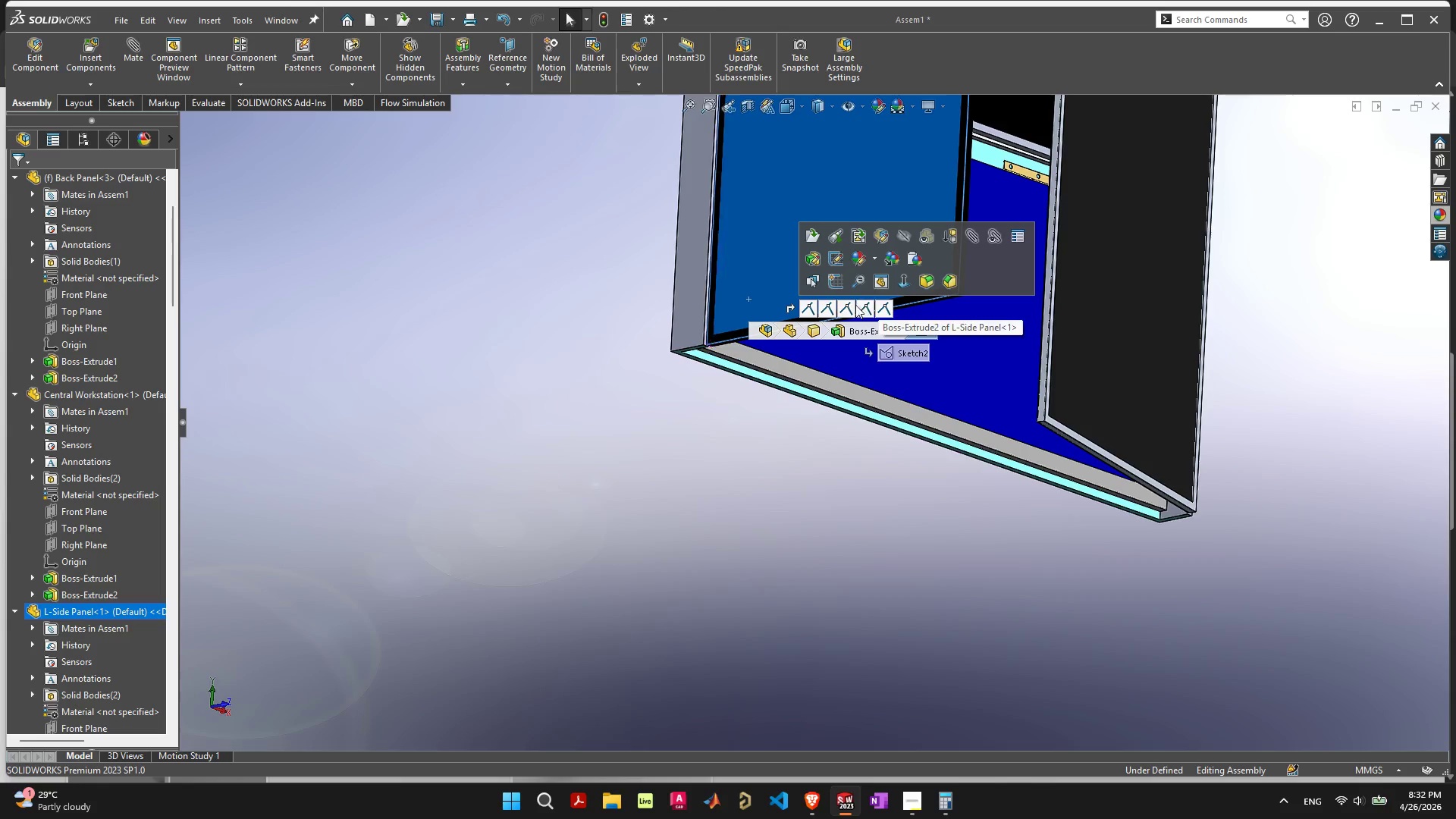 
left_click([850, 305])
 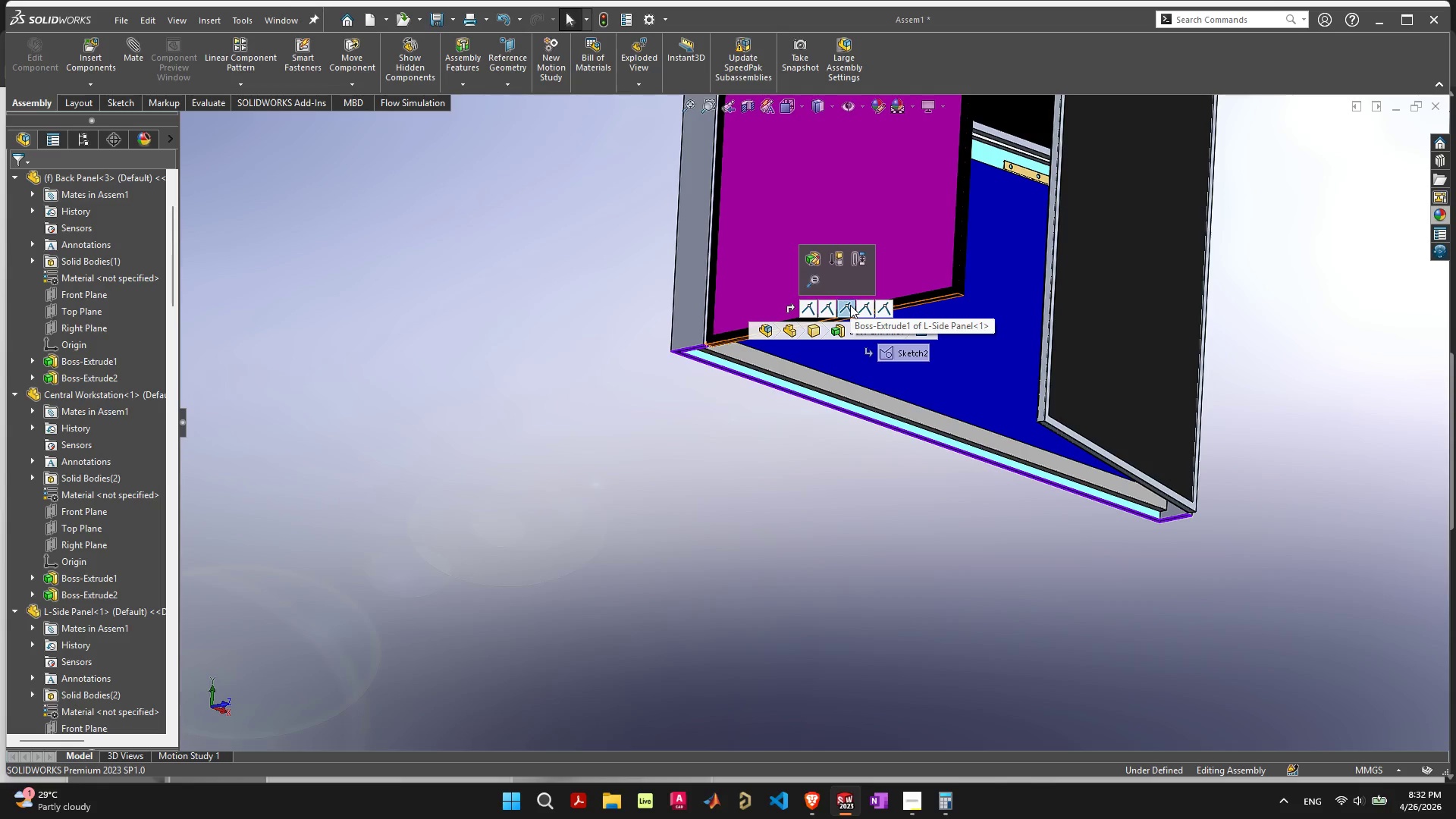 
key(Delete)
 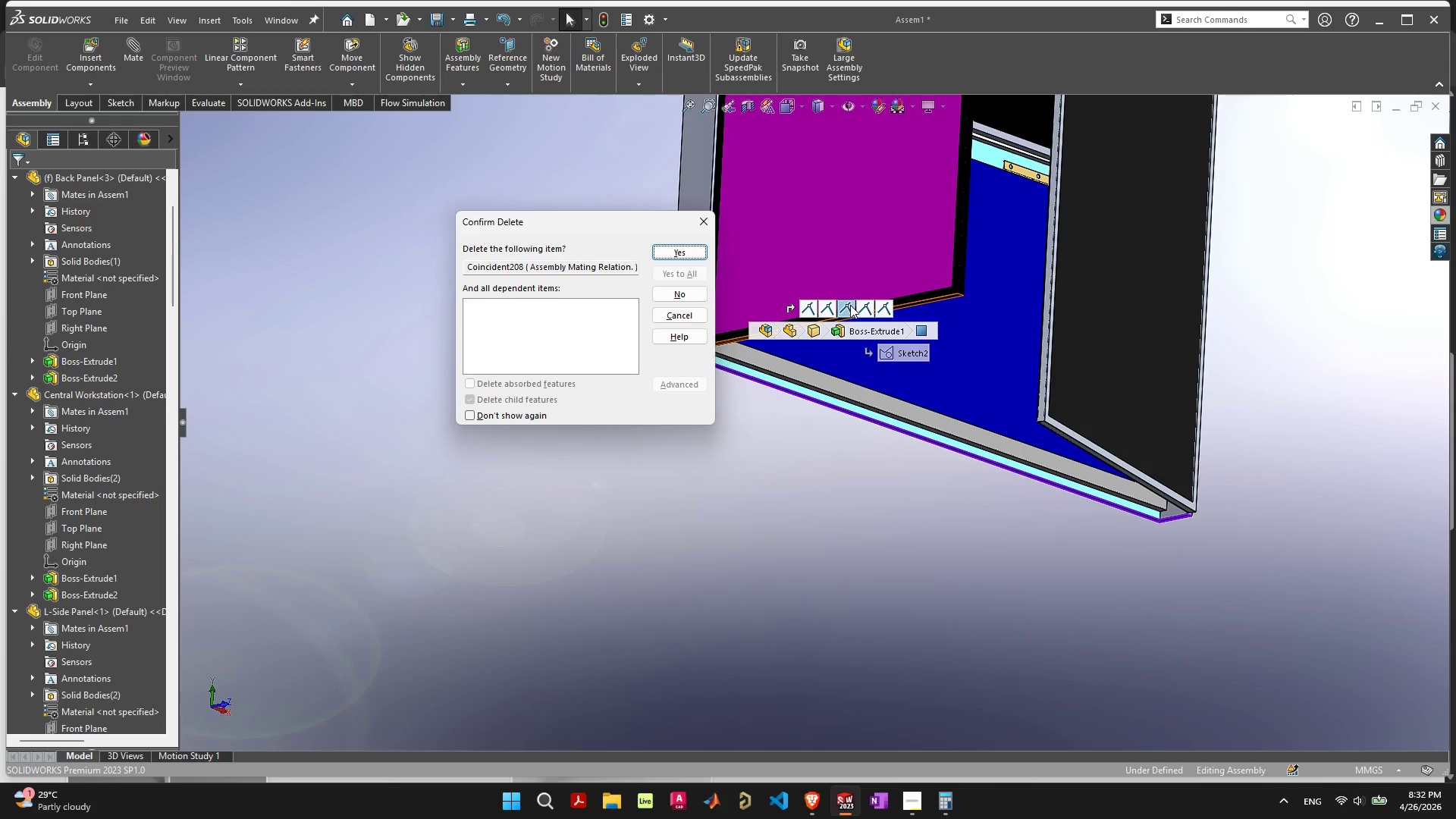 
key(Space)
 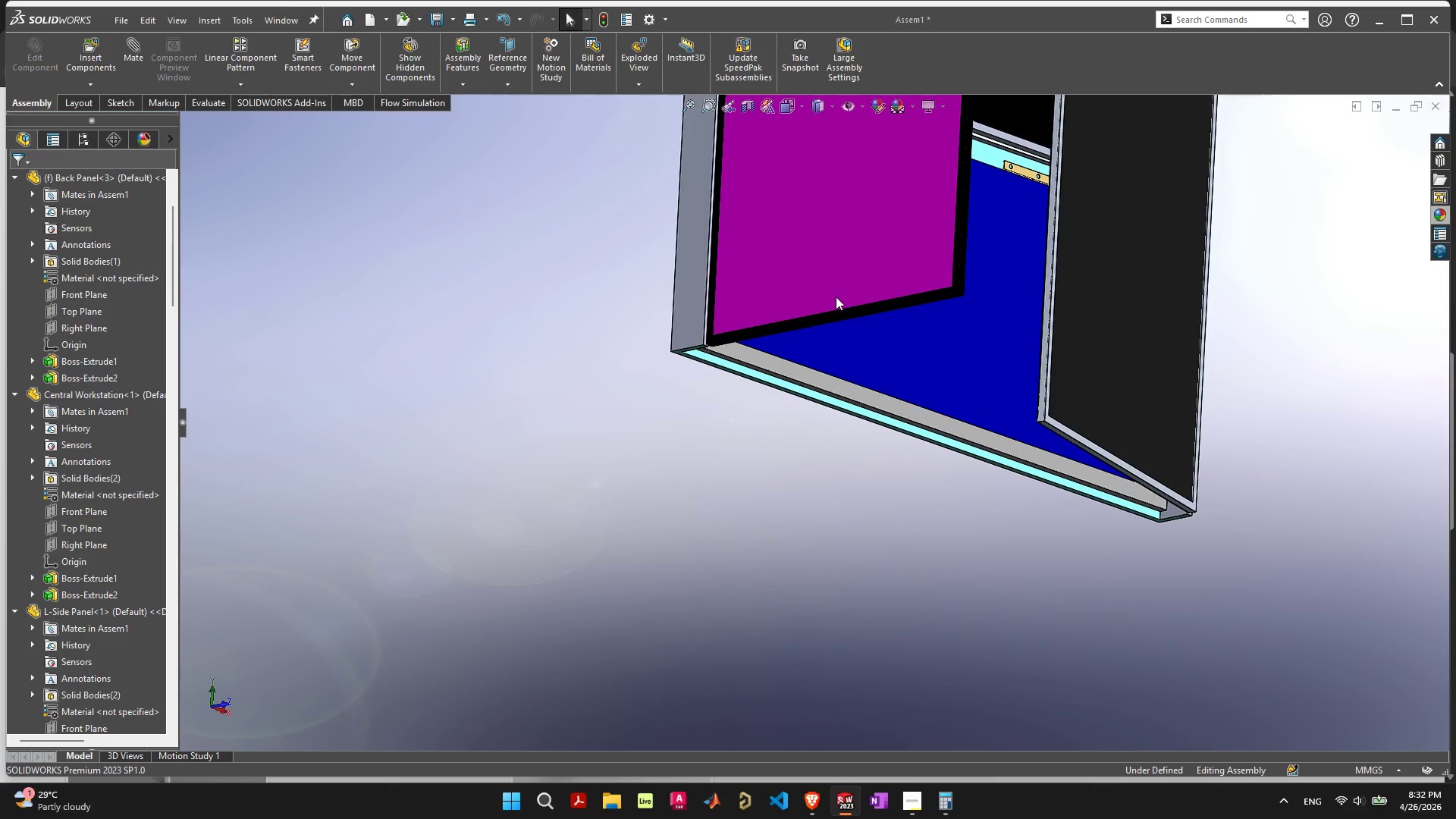 
scroll: coordinate [836, 310], scroll_direction: down, amount: 11.0
 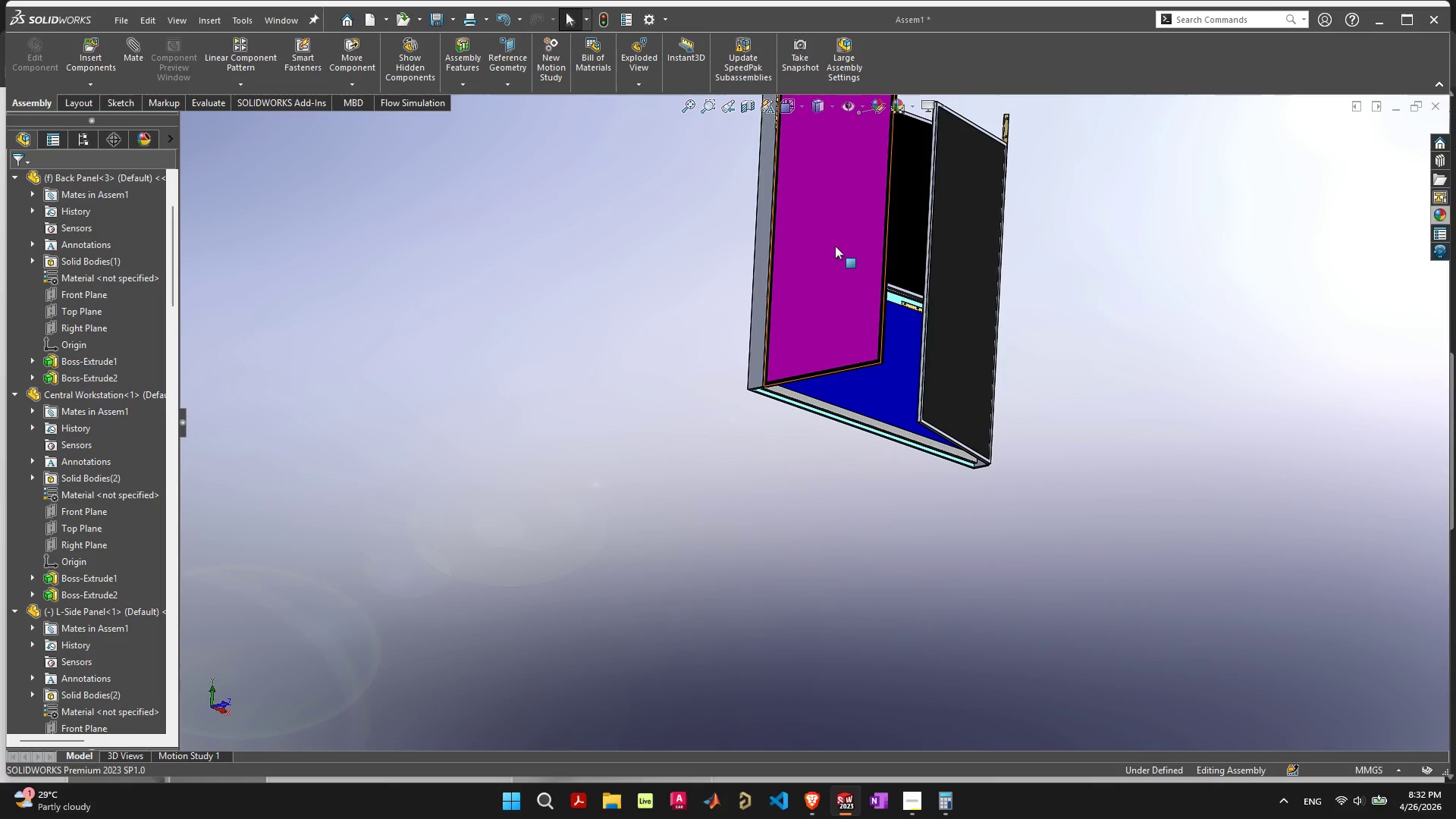 
left_click_drag(start_coordinate=[839, 244], to_coordinate=[675, 244])
 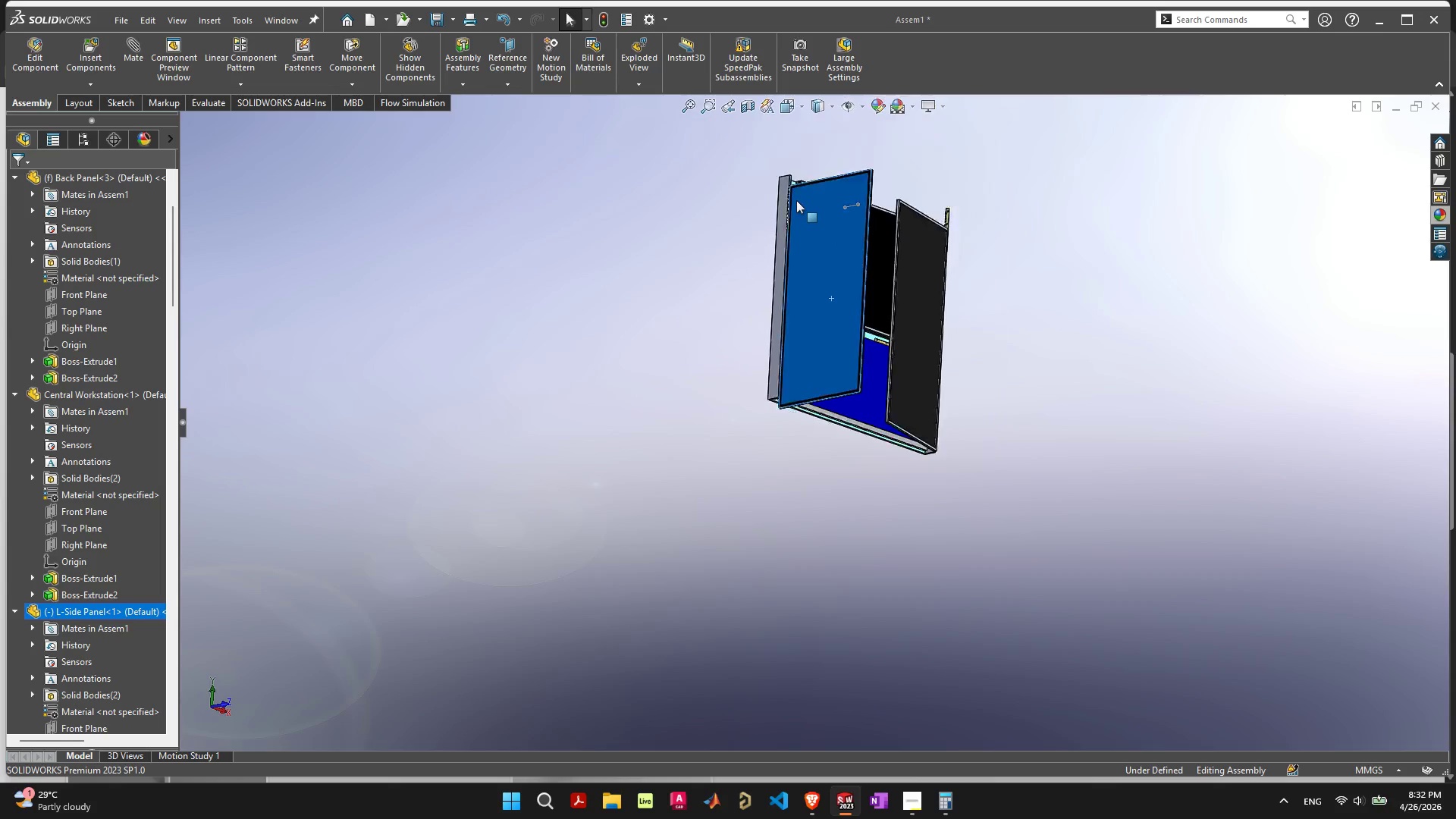 
scroll: coordinate [801, 207], scroll_direction: down, amount: 5.0
 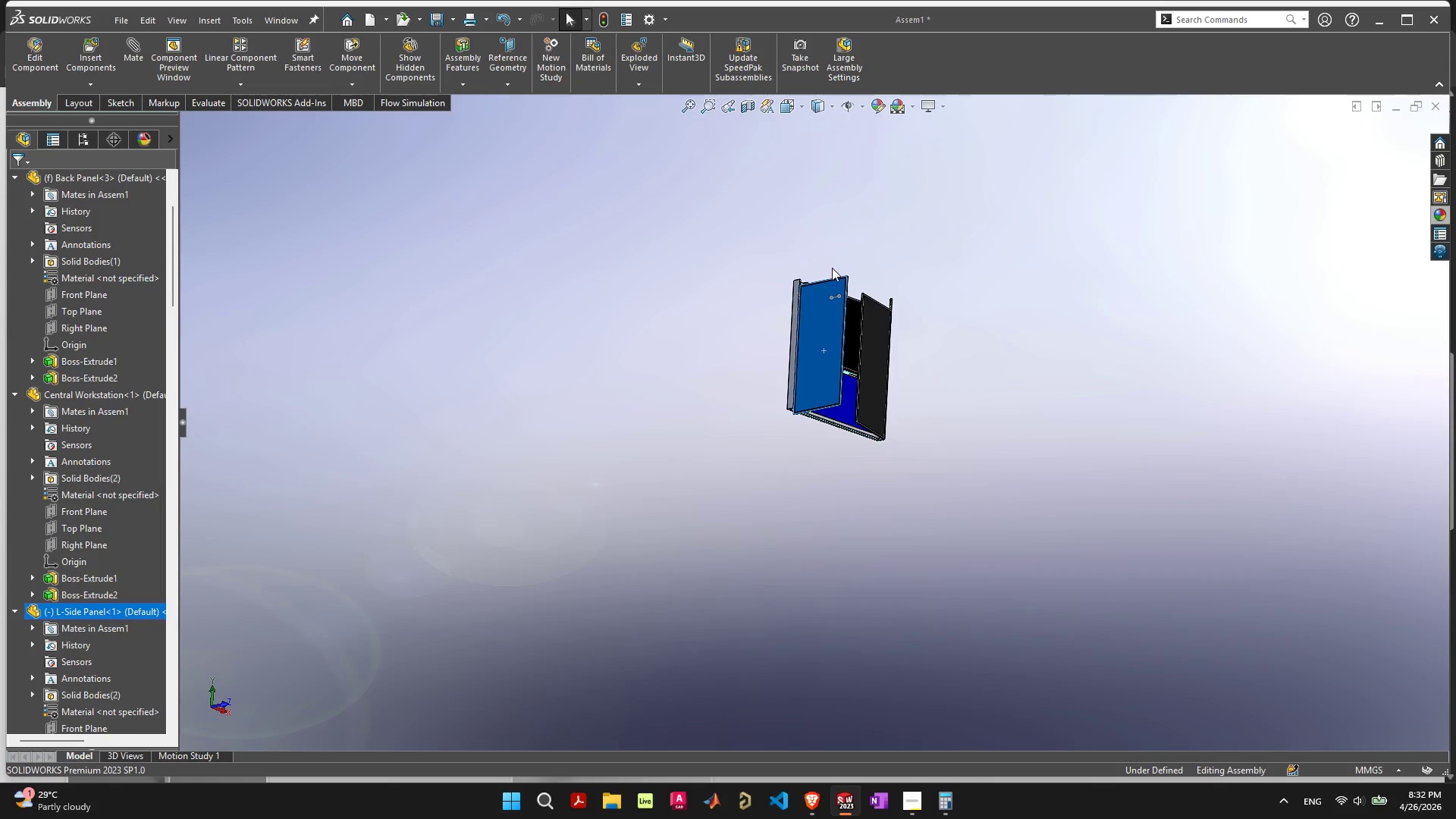 
key(Control+Z)
 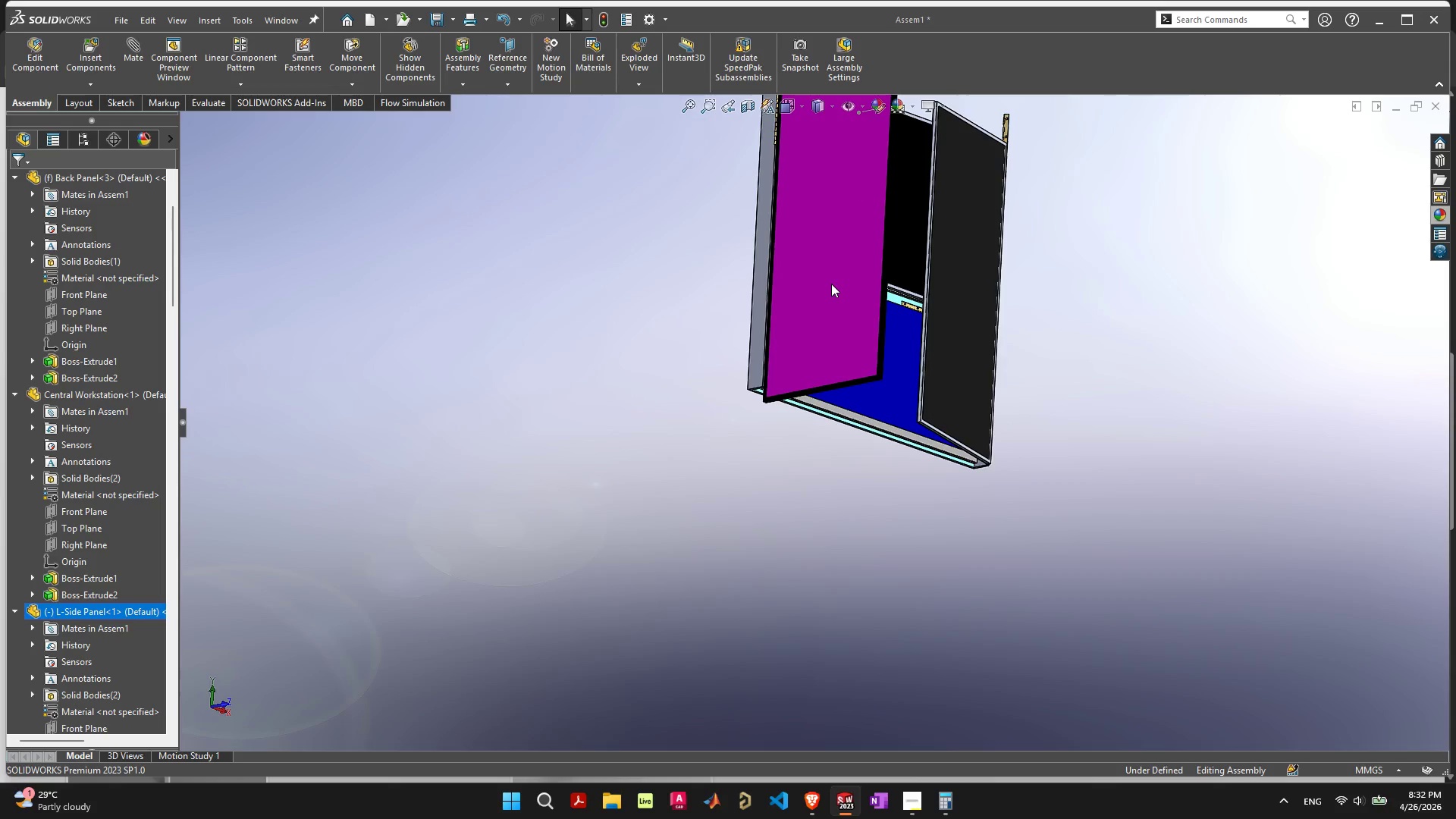 
key(Control+ControlLeft)
 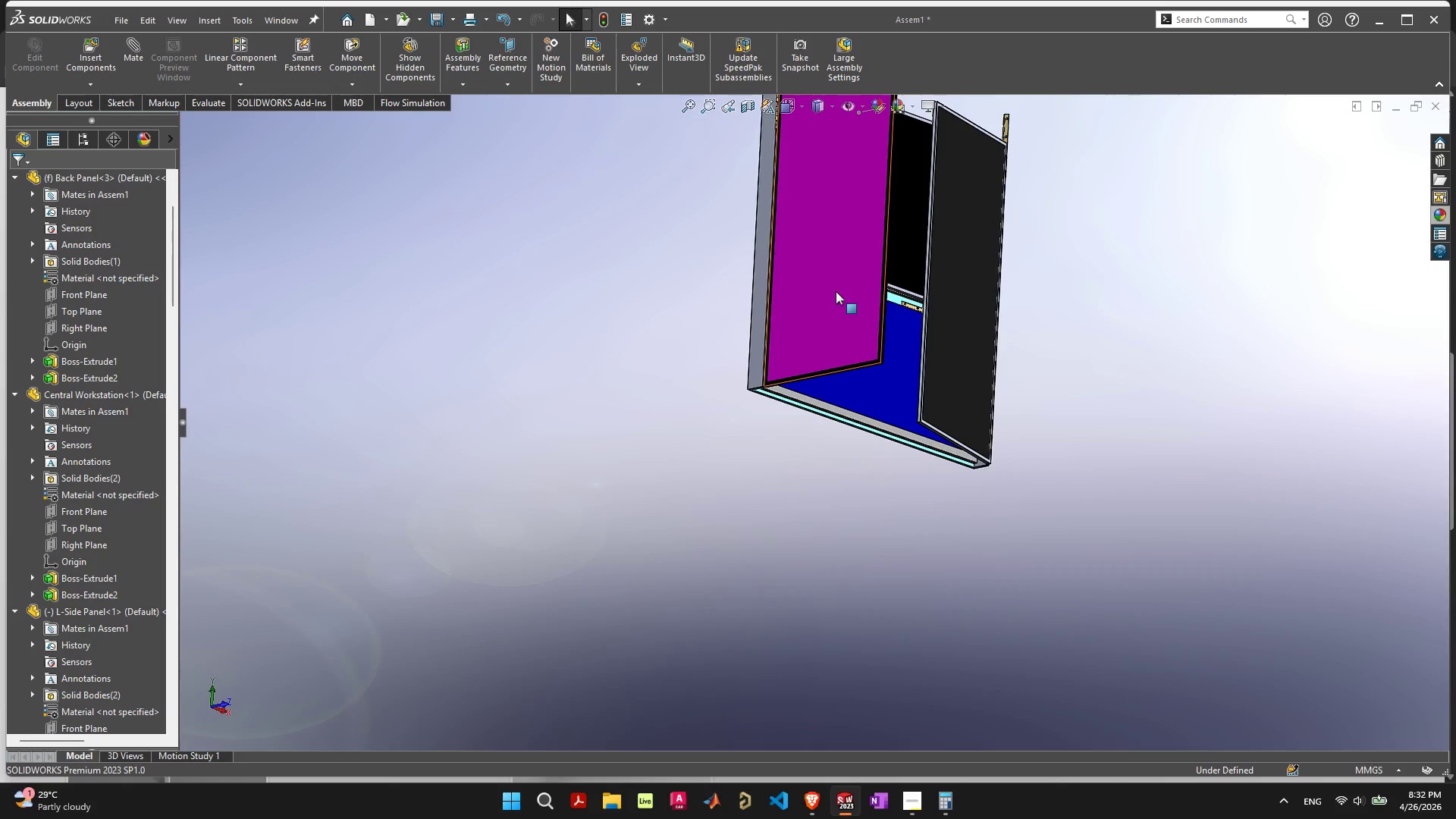 
key(Control+Z)
 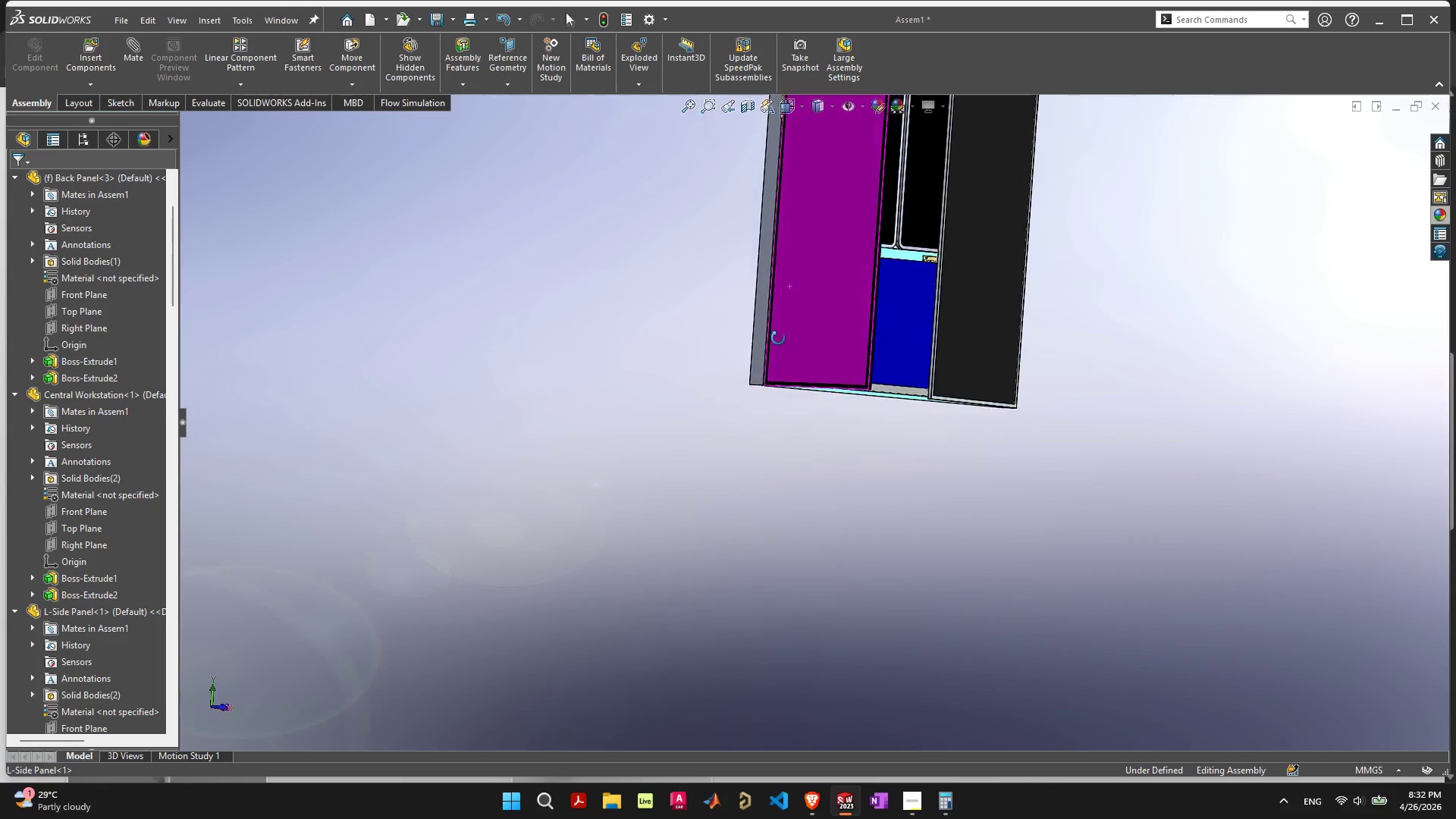 
scroll: coordinate [831, 226], scroll_direction: down, amount: 2.0
 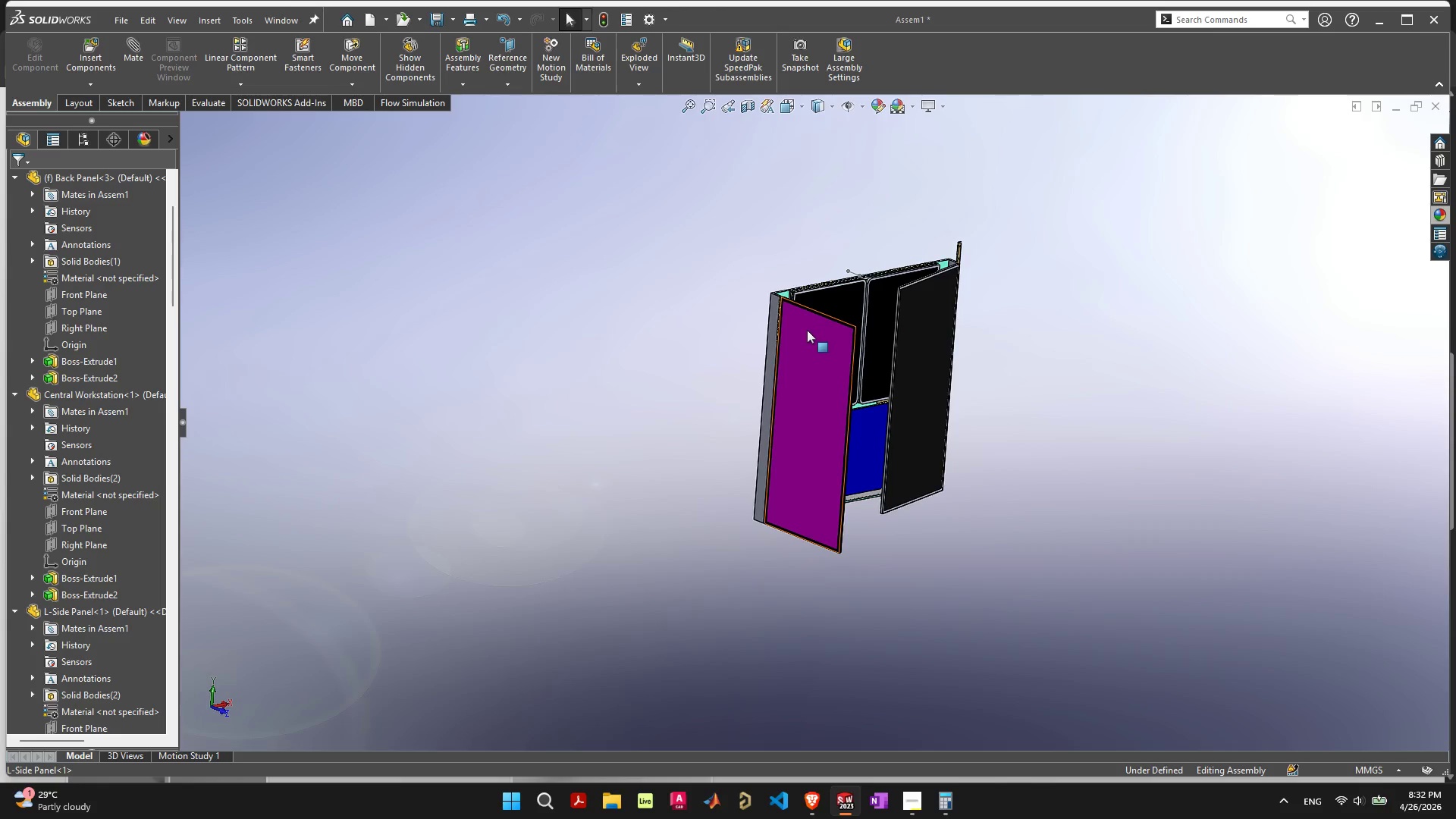 
scroll: coordinate [772, 466], scroll_direction: up, amount: 16.0
 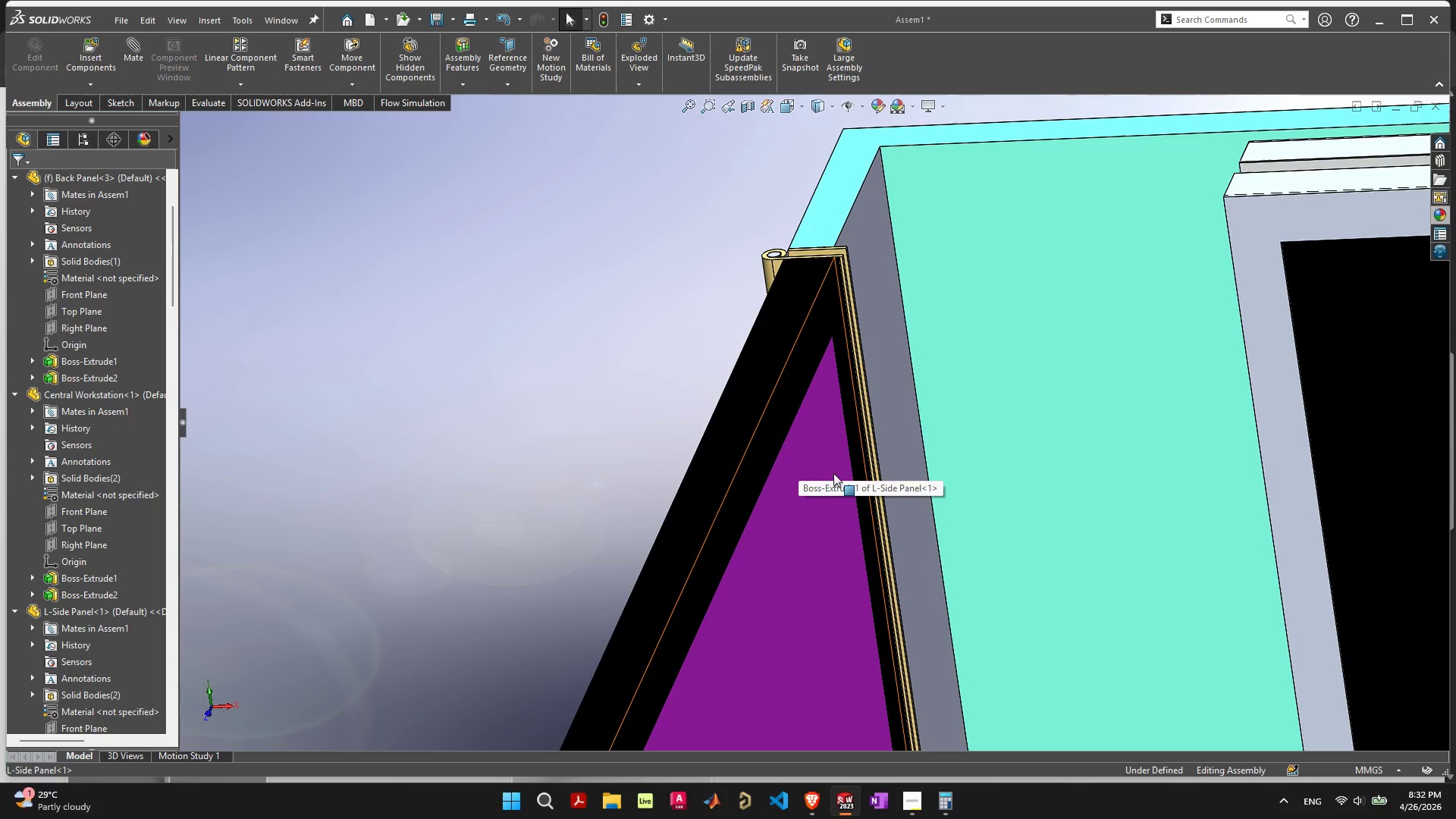 
scroll: coordinate [1420, 451], scroll_direction: down, amount: 13.0
 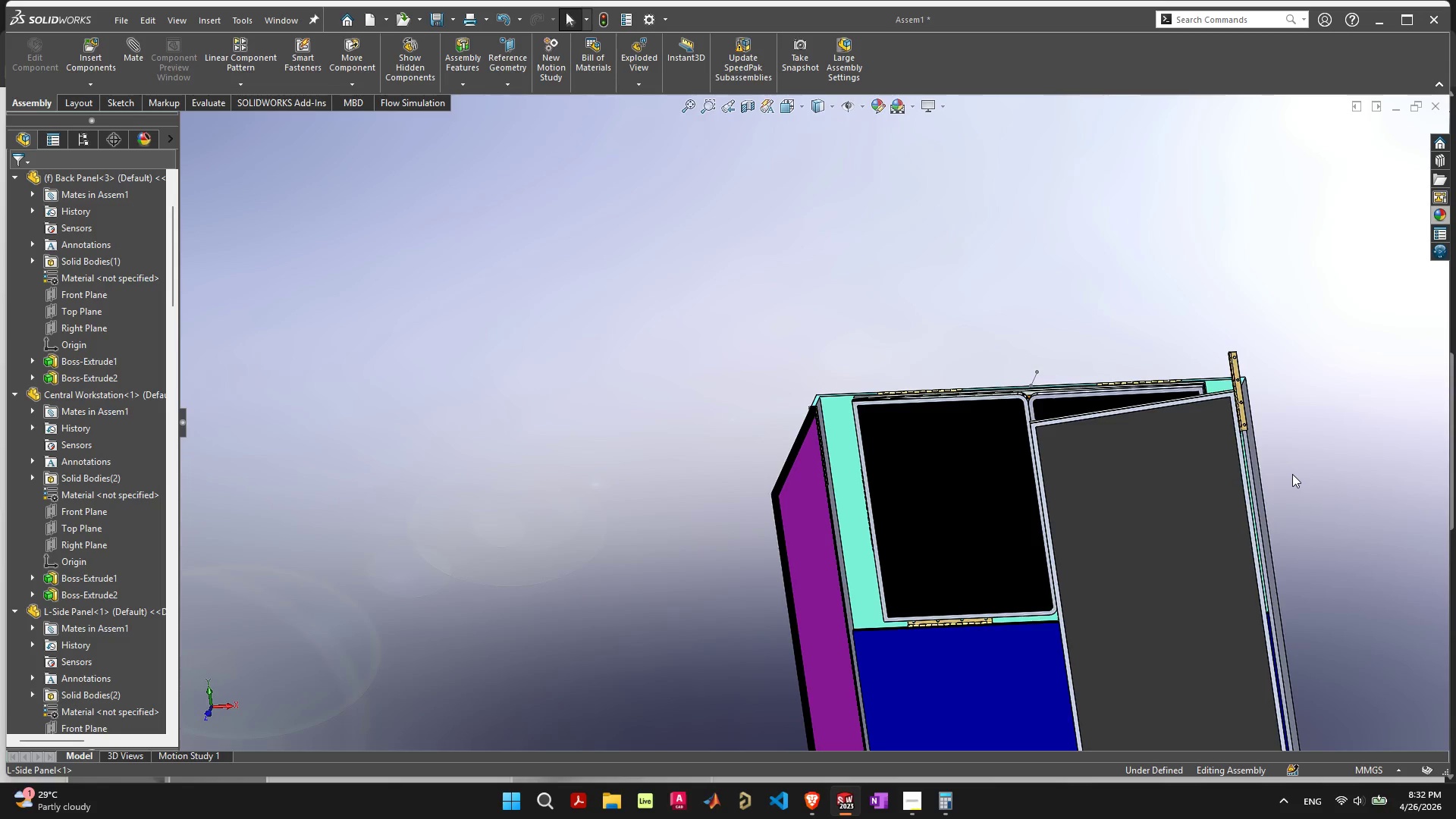 
scroll: coordinate [1058, 406], scroll_direction: up, amount: 8.0
 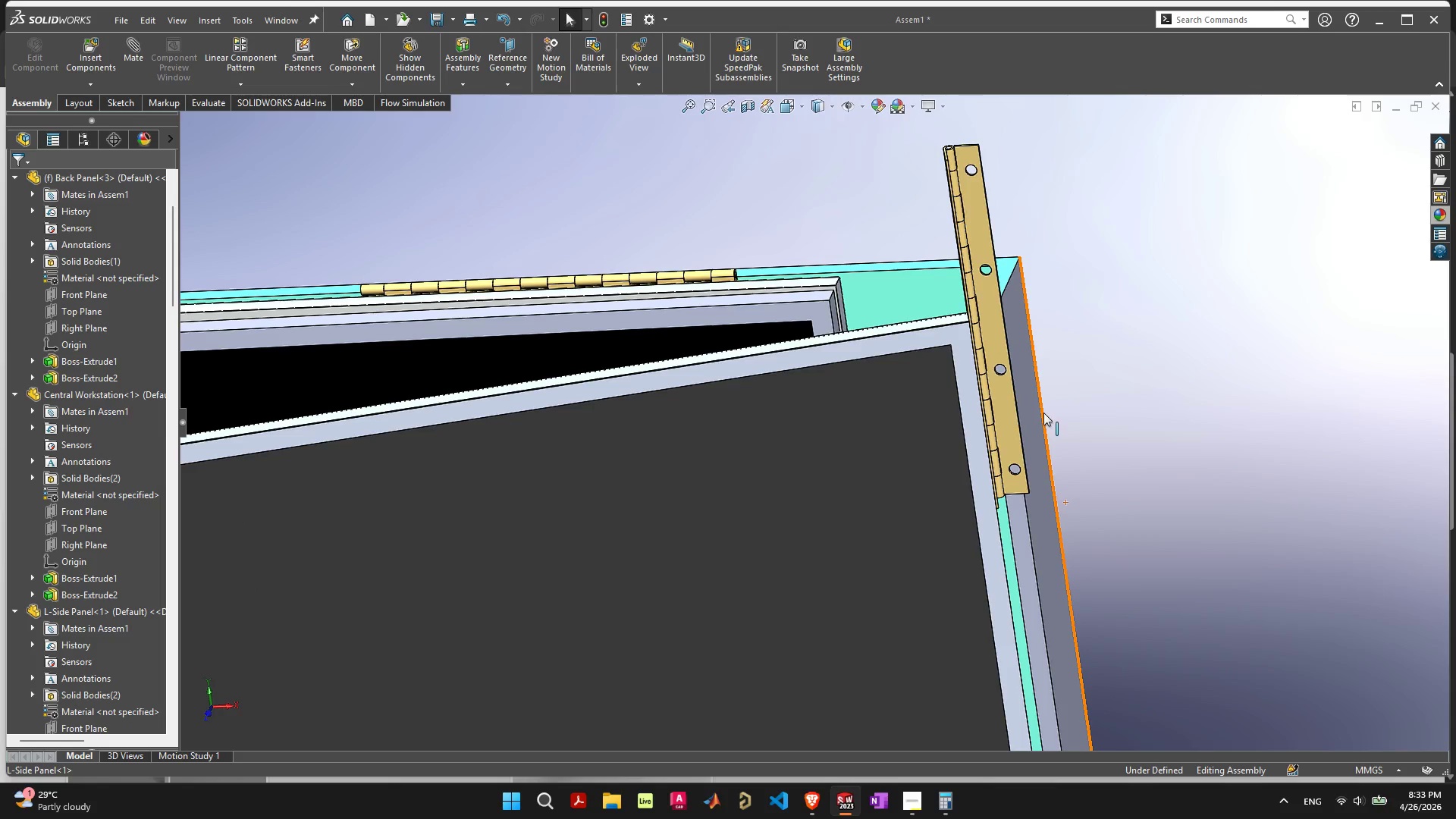 
scroll: coordinate [686, 431], scroll_direction: down, amount: 8.0
 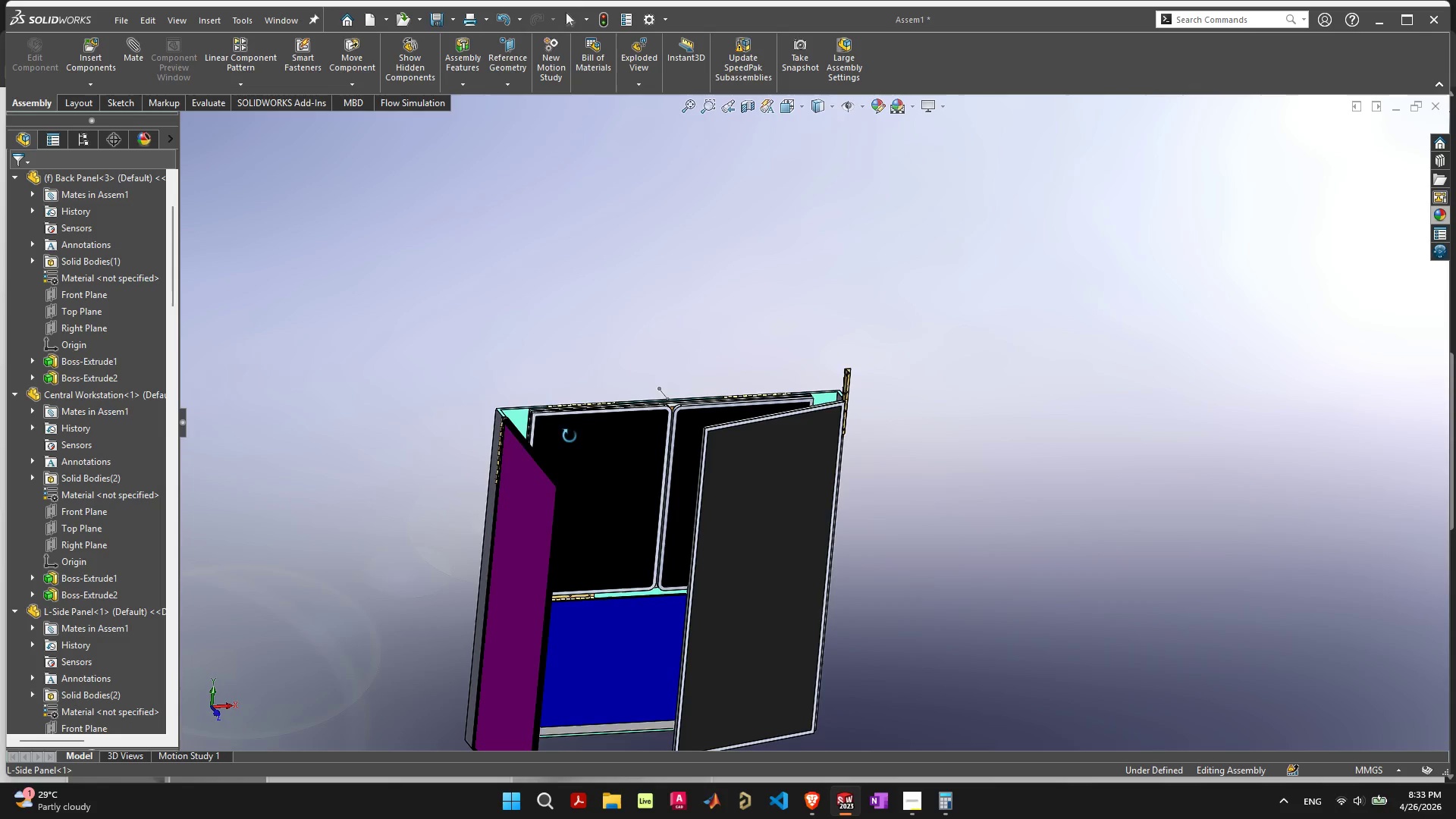 
scroll: coordinate [757, 463], scroll_direction: up, amount: 10.0
 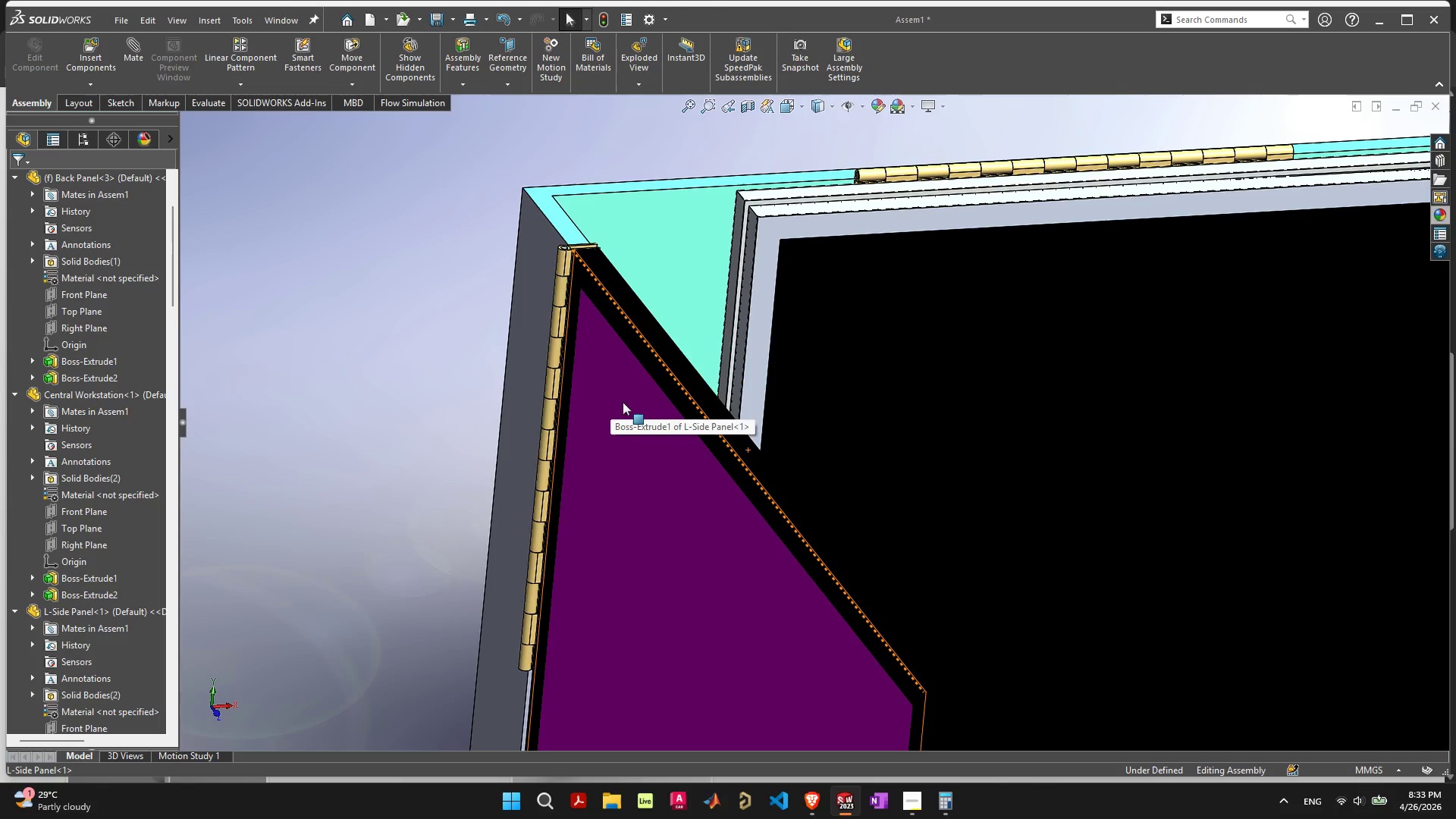 
wait(46.89)
 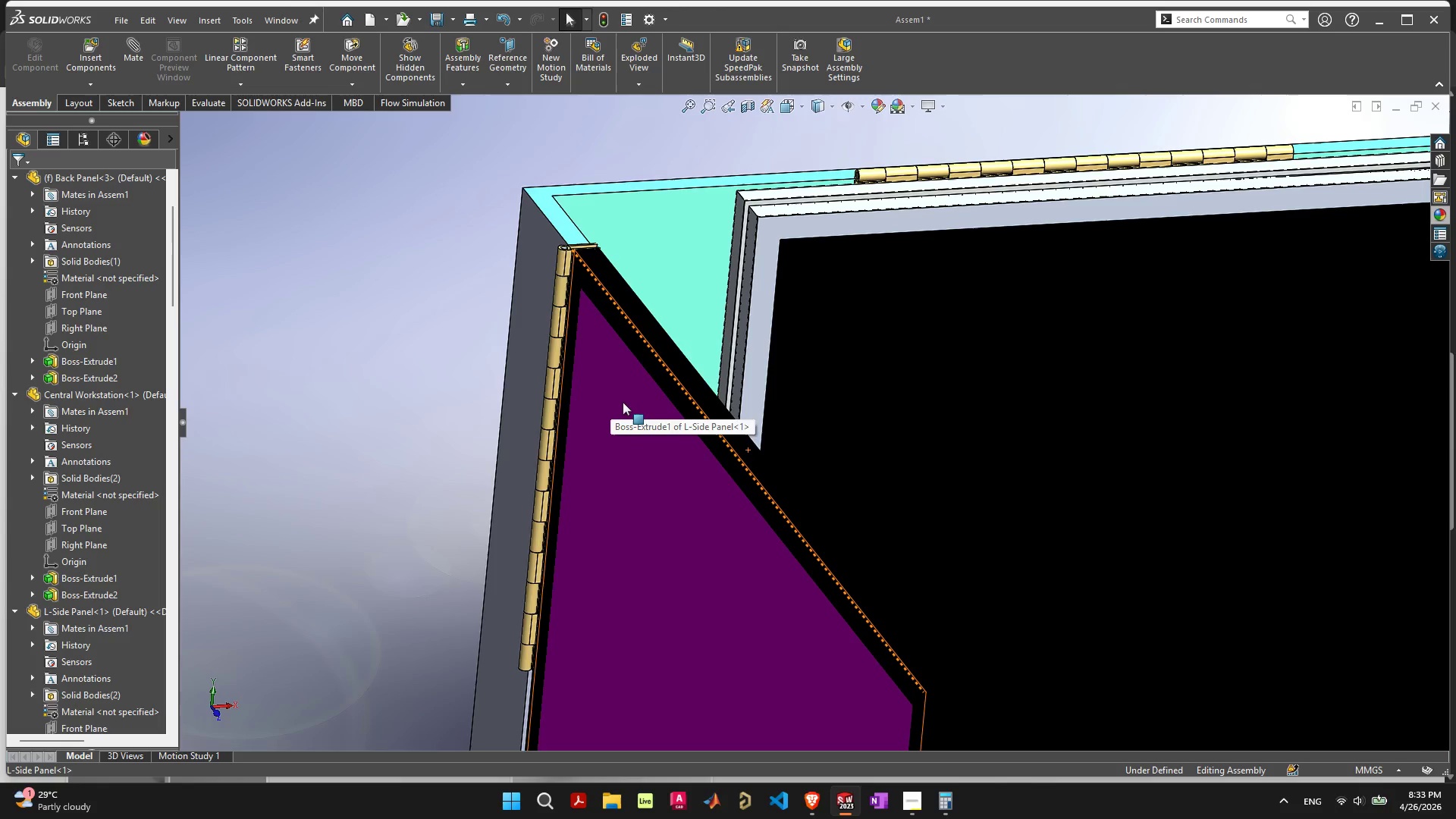 
scroll: coordinate [697, 645], scroll_direction: down, amount: 7.0
 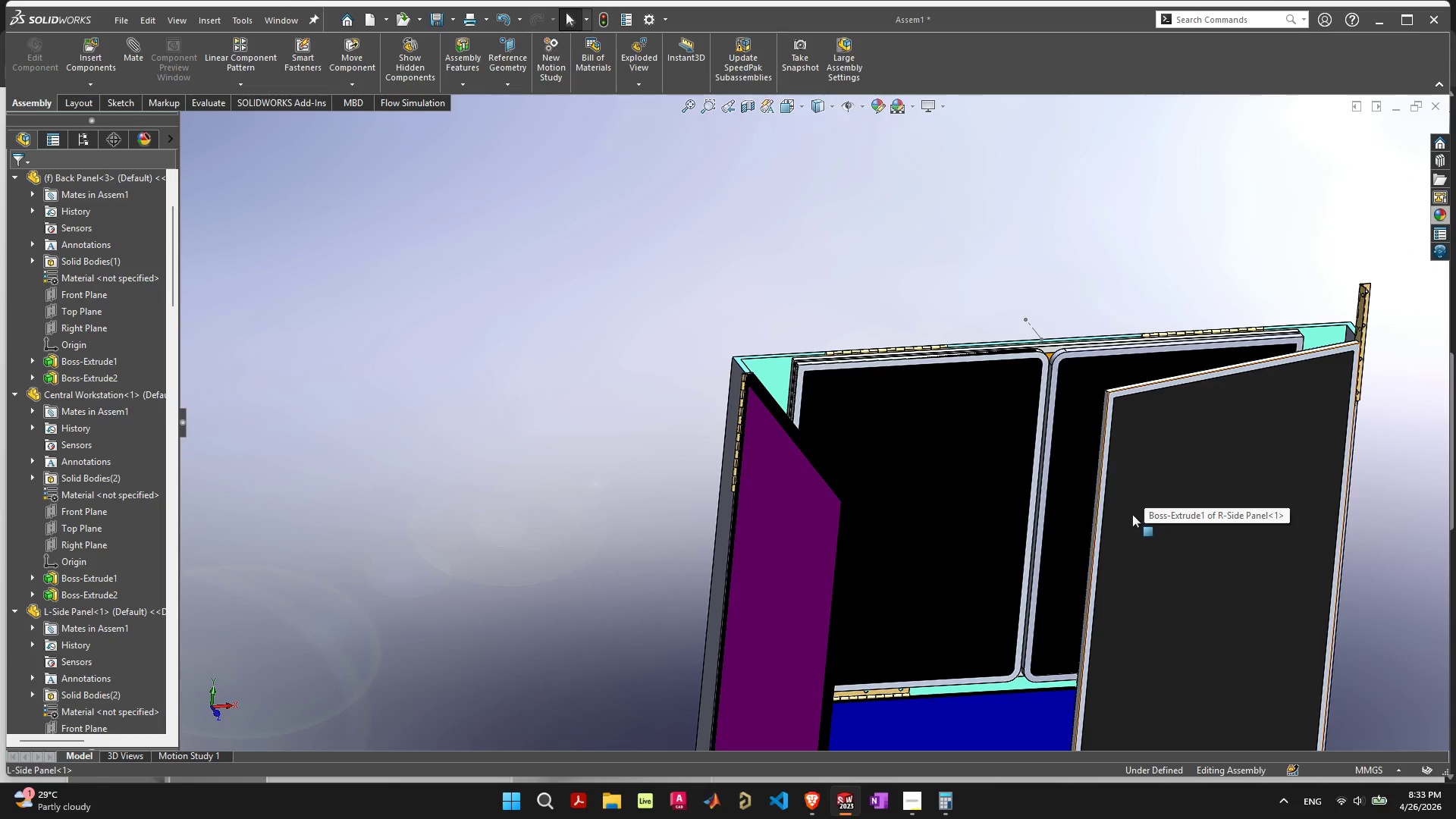 
scroll: coordinate [730, 438], scroll_direction: up, amount: 4.0
 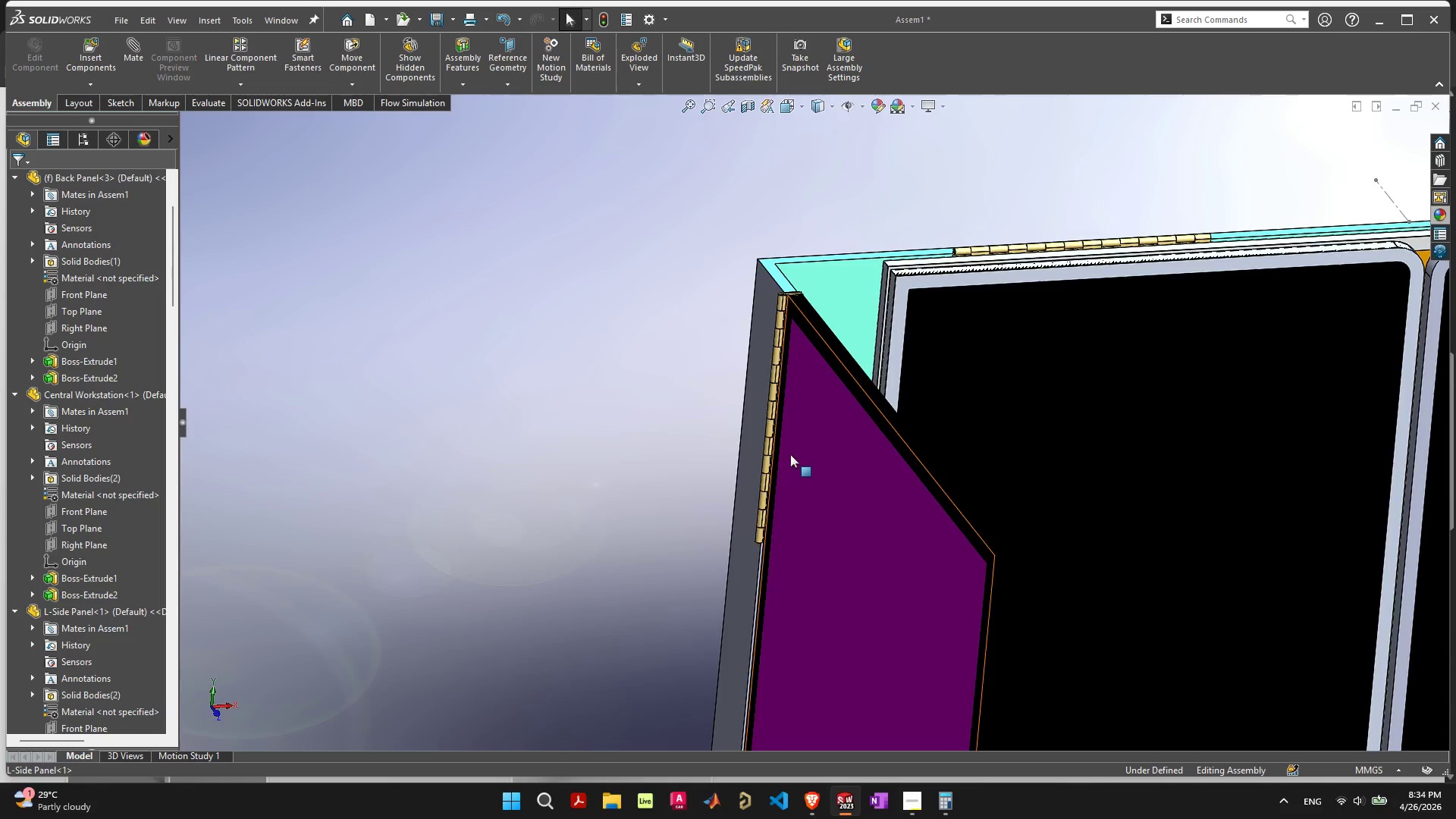 
scroll: coordinate [785, 407], scroll_direction: down, amount: 3.0
 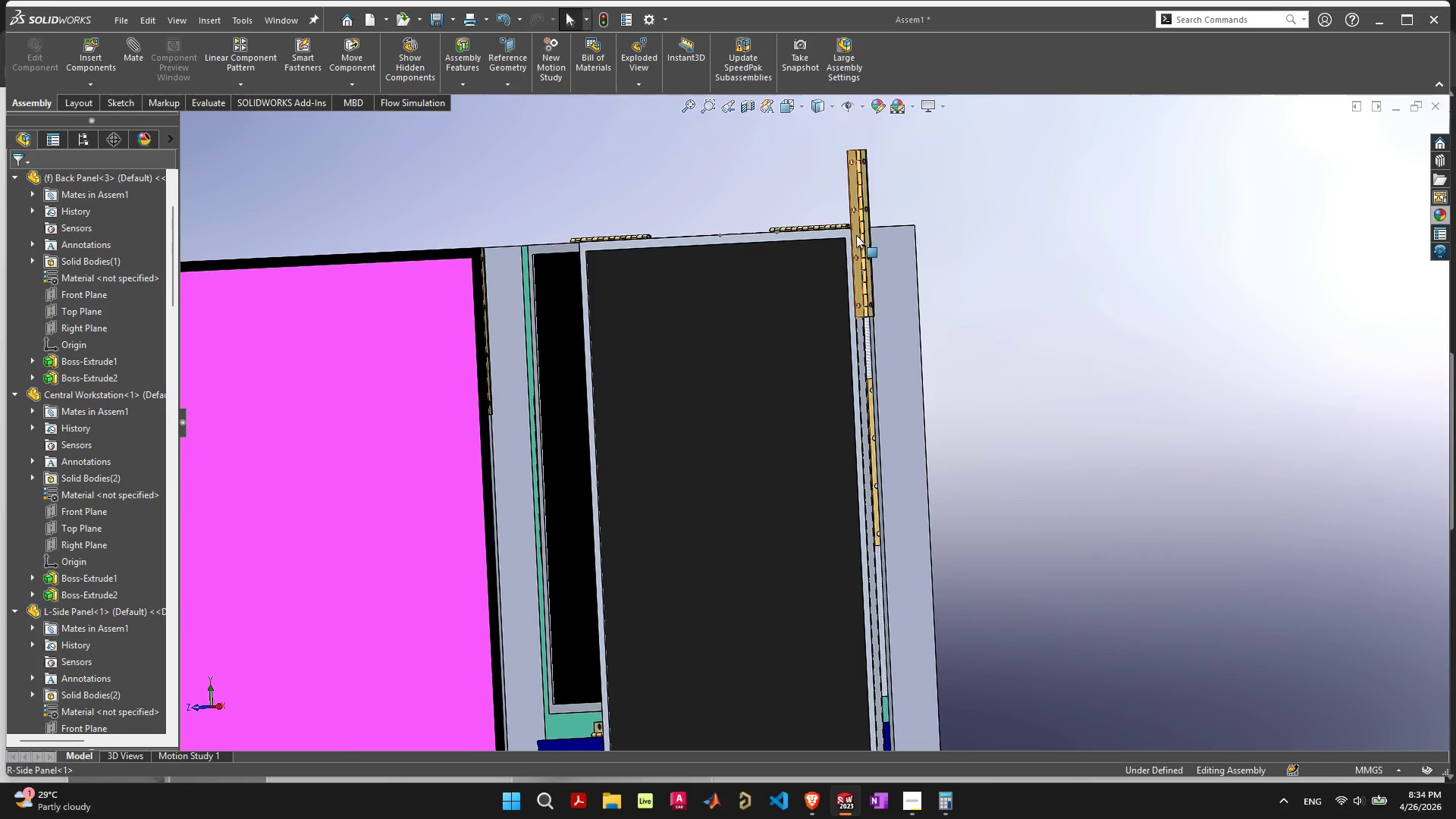 
left_click_drag(start_coordinate=[855, 234], to_coordinate=[846, 363])
 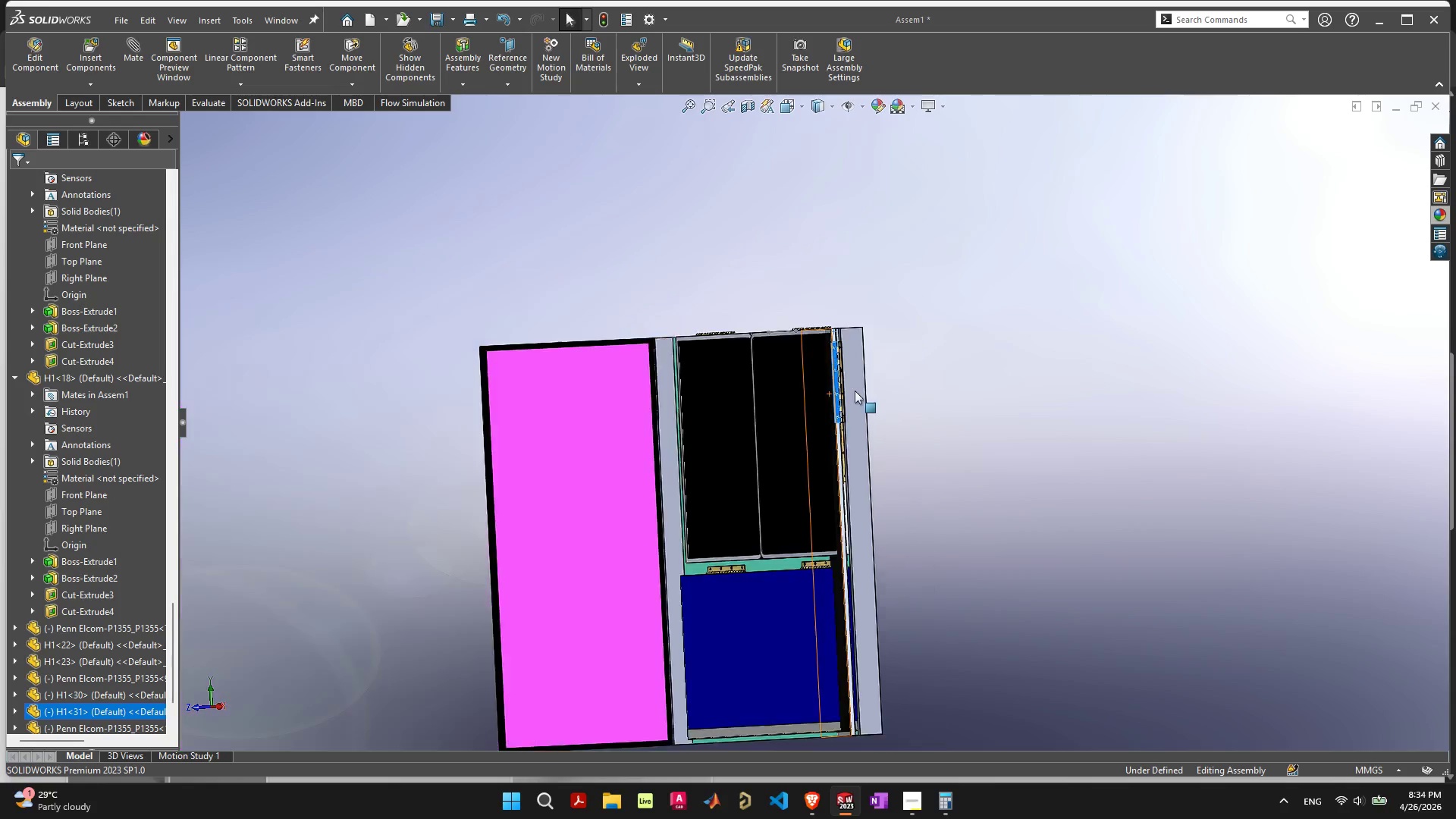 
left_click_drag(start_coordinate=[945, 458], to_coordinate=[946, 463])
 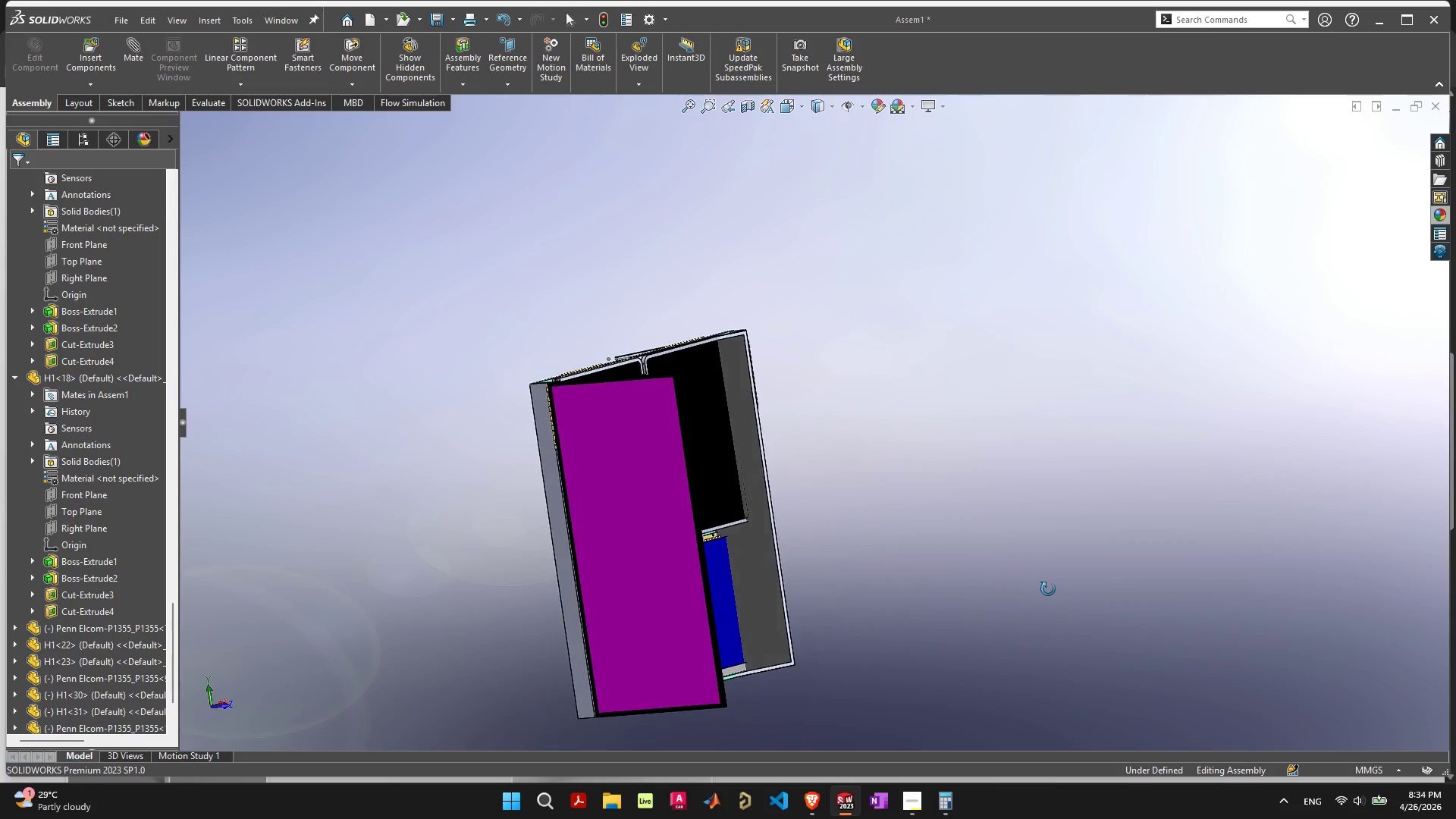 
scroll: coordinate [856, 392], scroll_direction: down, amount: 5.0
 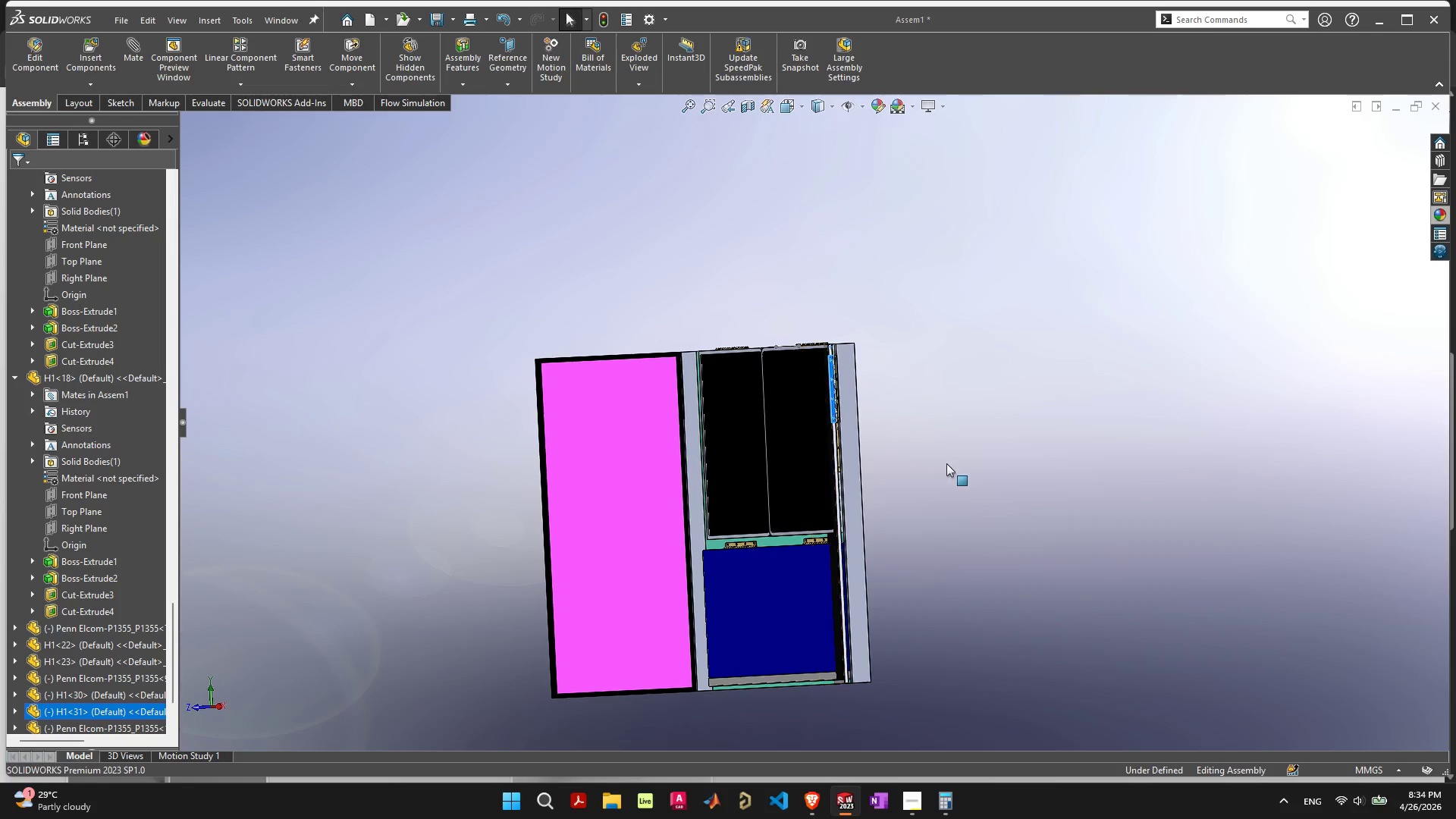 
scroll: coordinate [585, 434], scroll_direction: up, amount: 4.0
 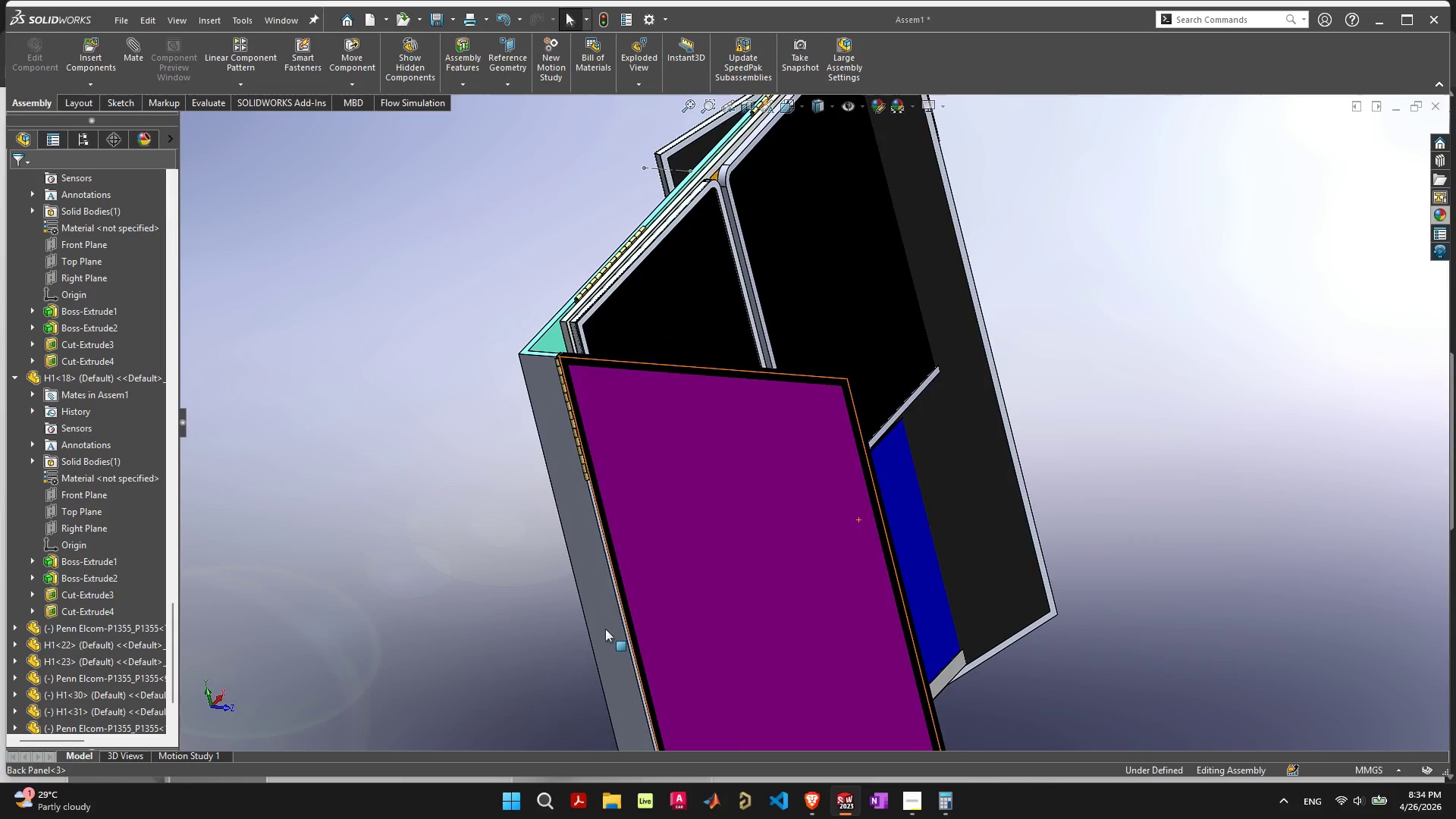 
left_click_drag(start_coordinate=[689, 400], to_coordinate=[694, 416])
 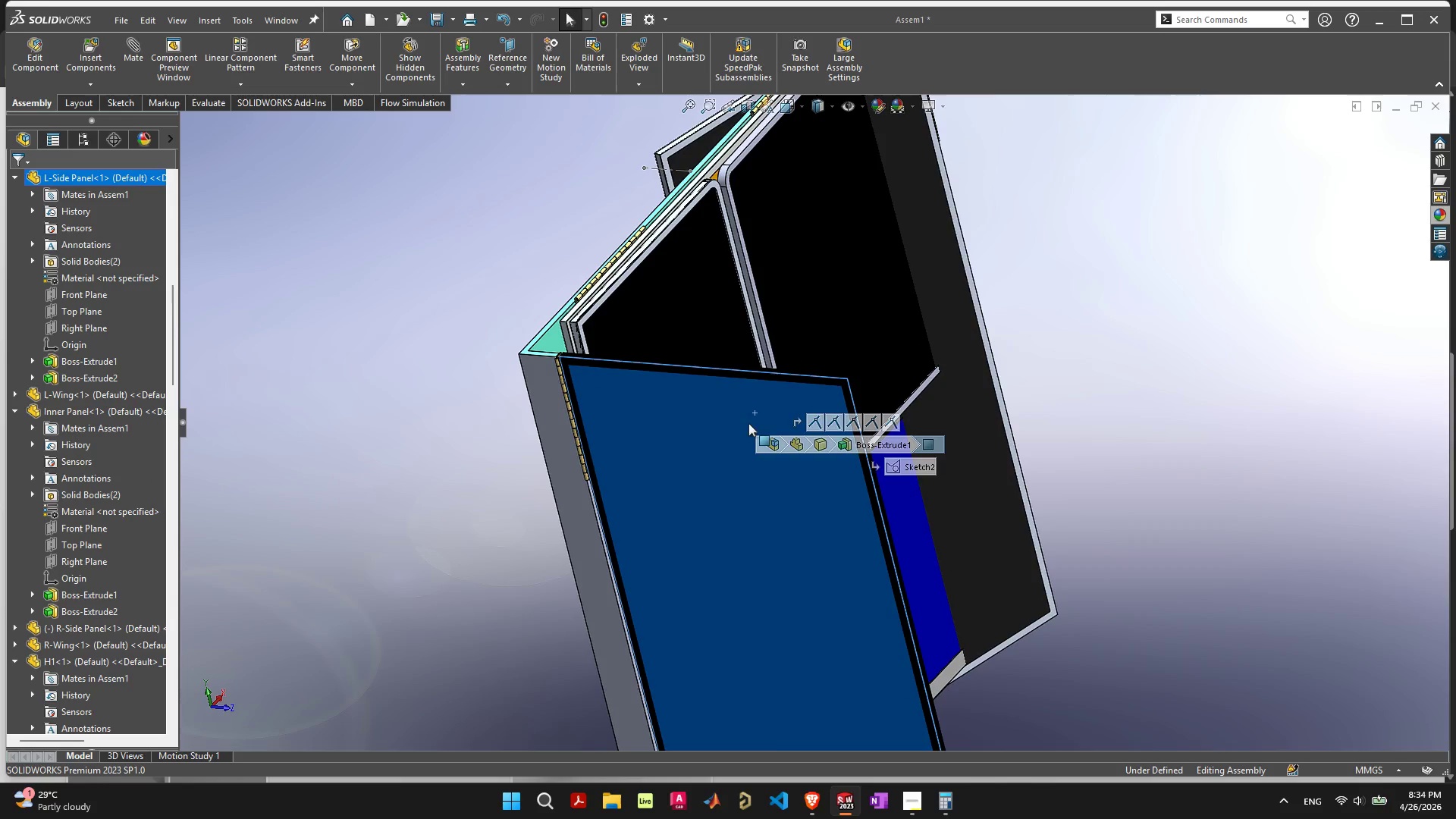 
left_click_drag(start_coordinate=[755, 413], to_coordinate=[510, 541])
 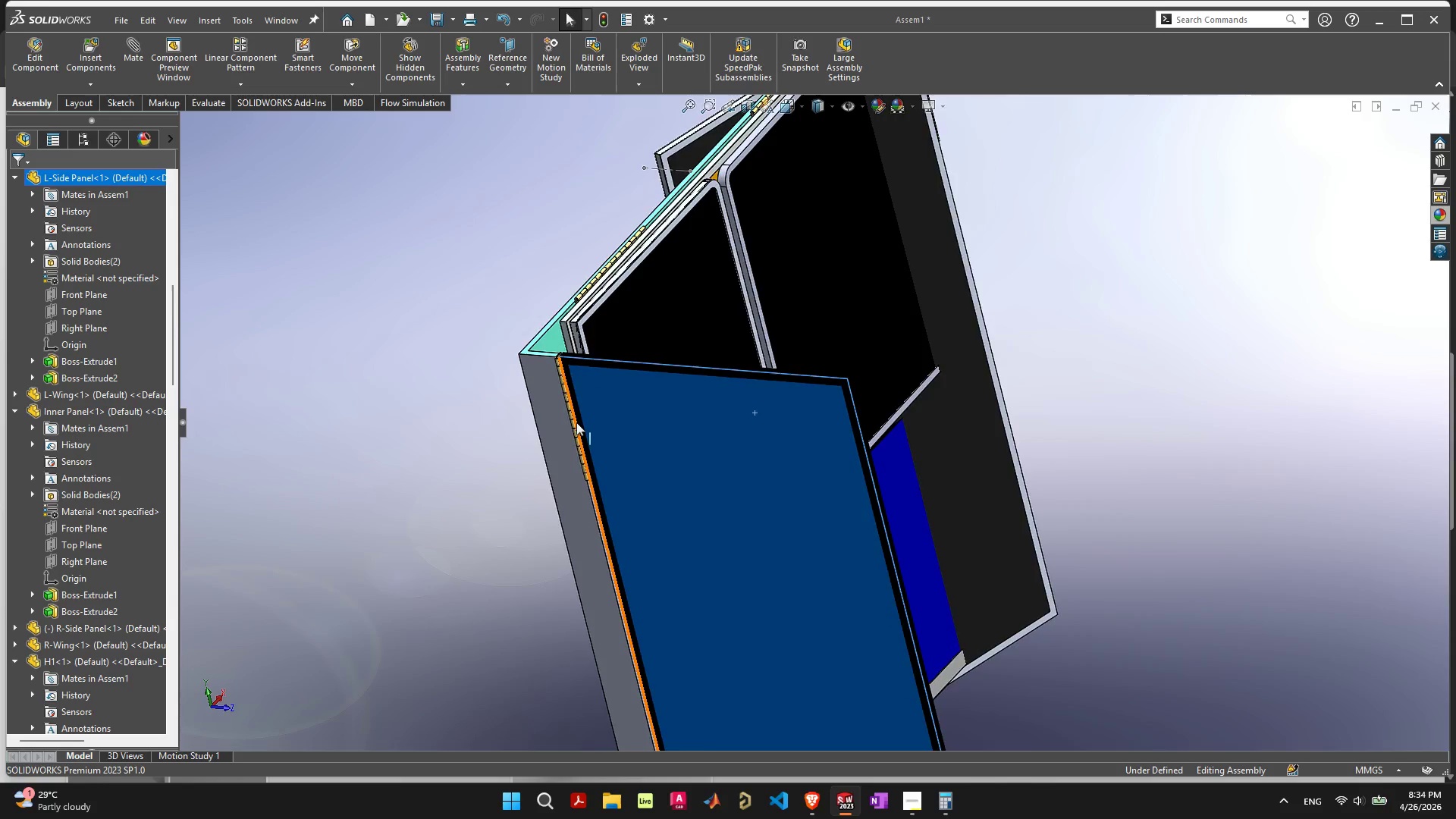 
scroll: coordinate [576, 396], scroll_direction: up, amount: 5.0
 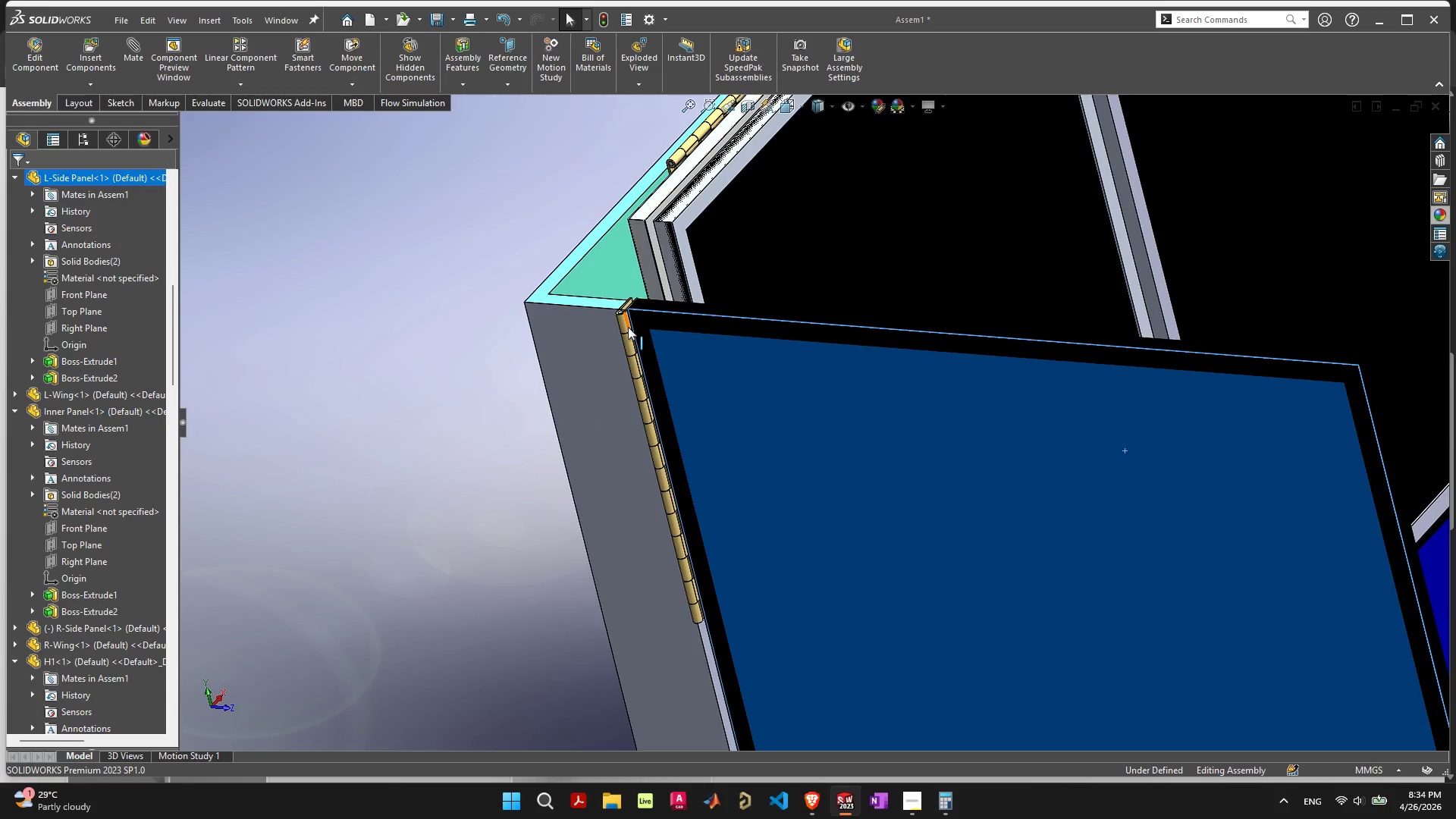 
mouse_move([664, 322])
 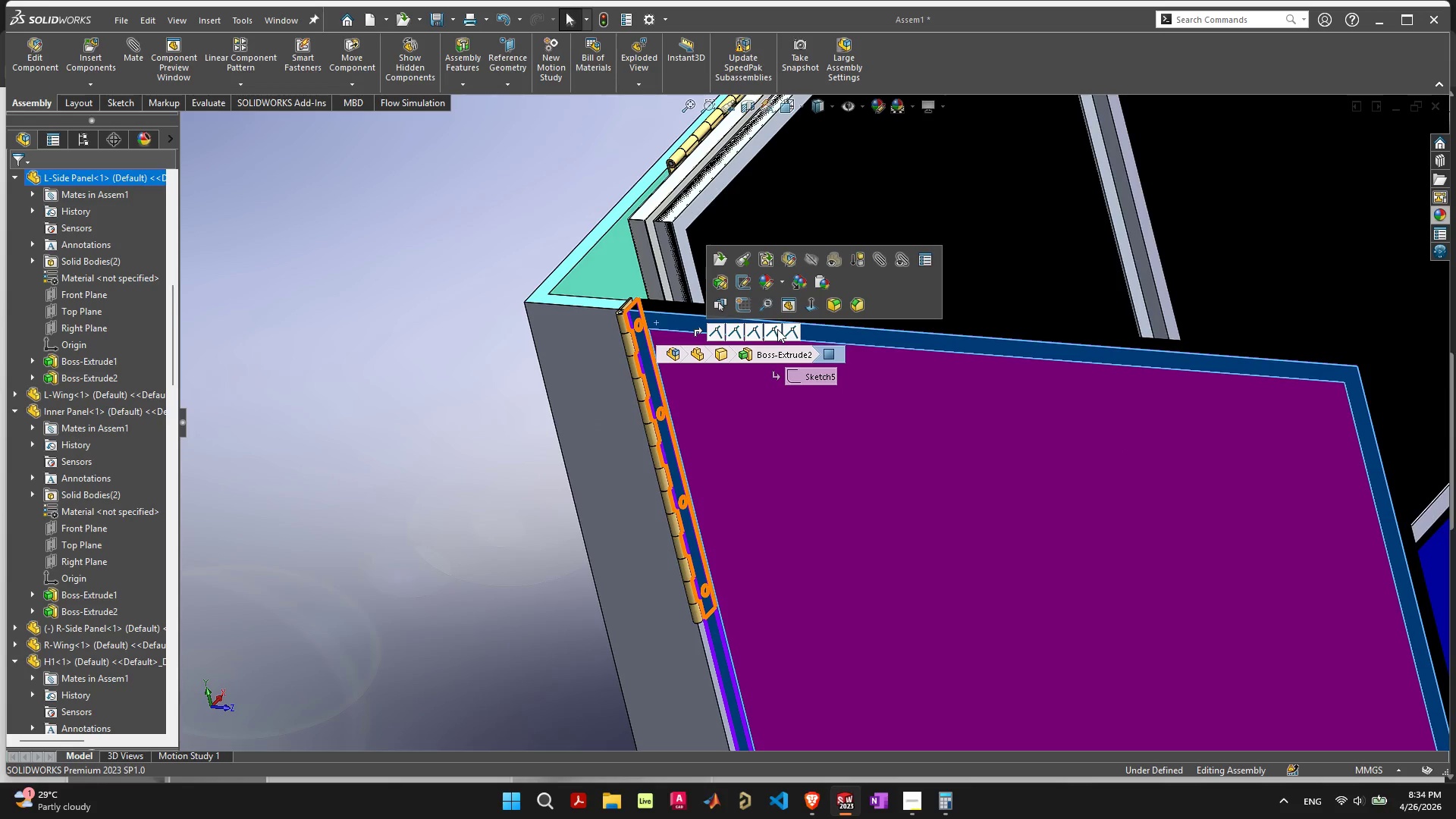 
left_click([777, 329])
 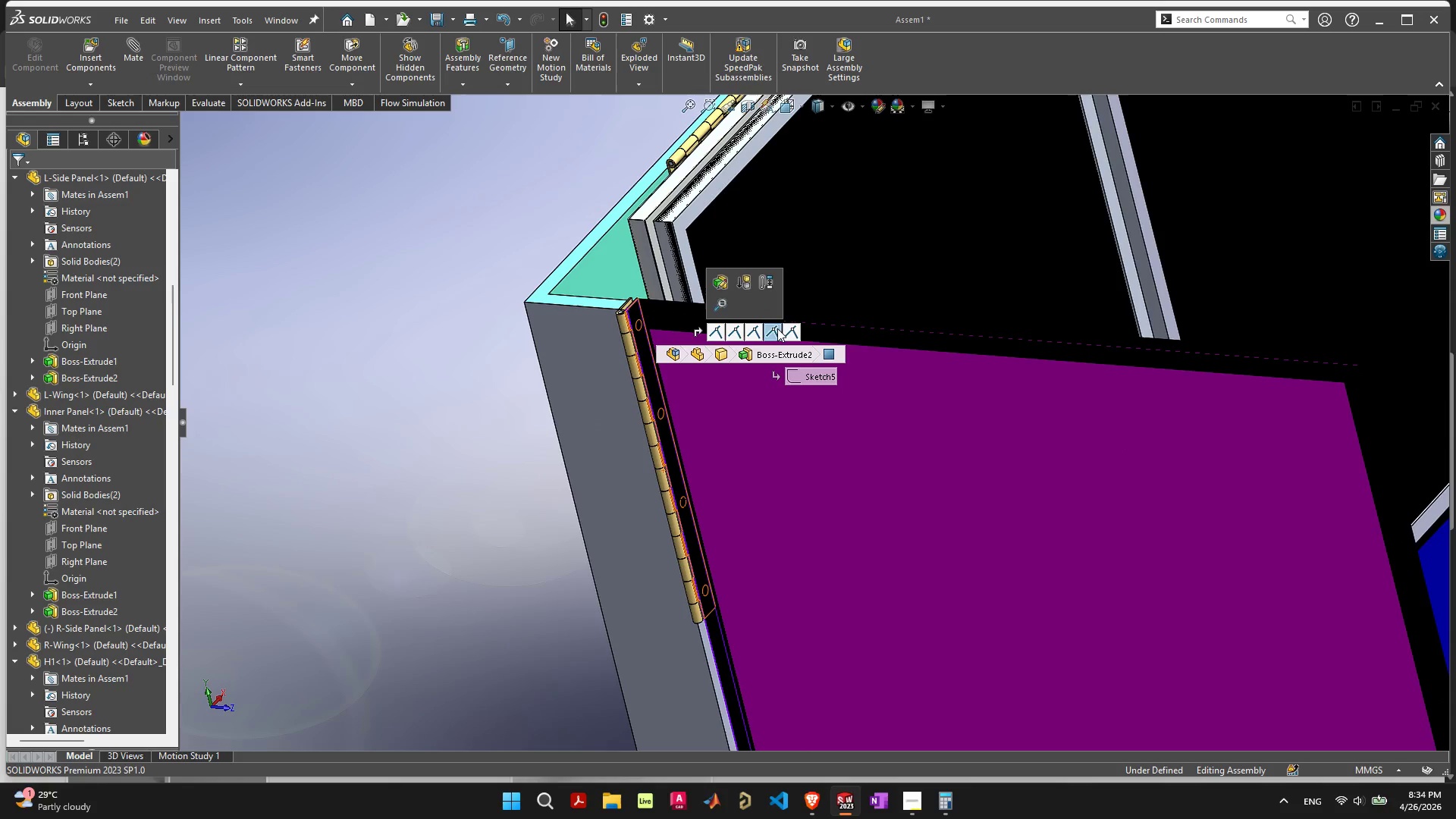 
key(Delete)
 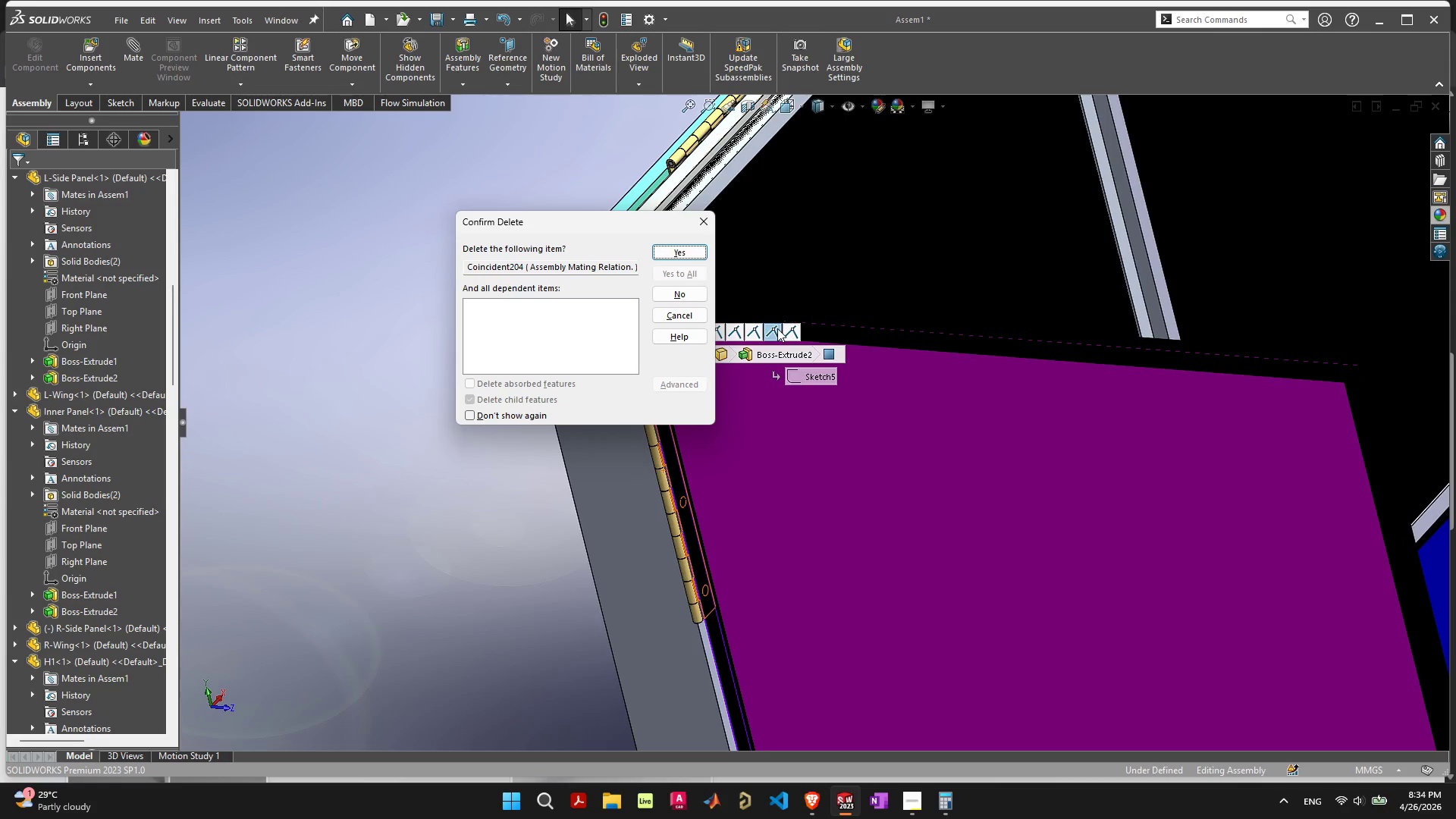 
key(Space)
 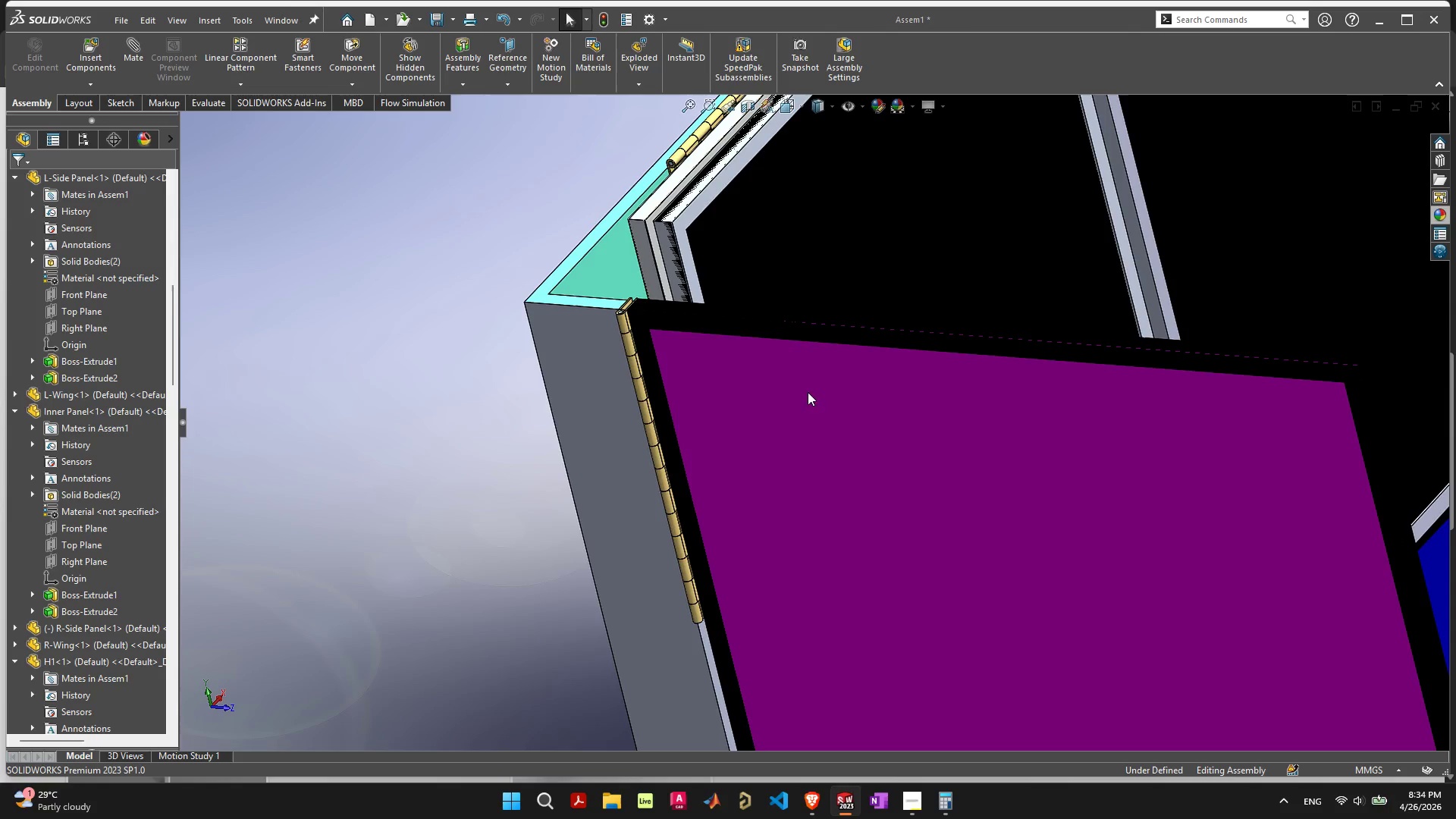 
left_click_drag(start_coordinate=[803, 403], to_coordinate=[997, 419])
 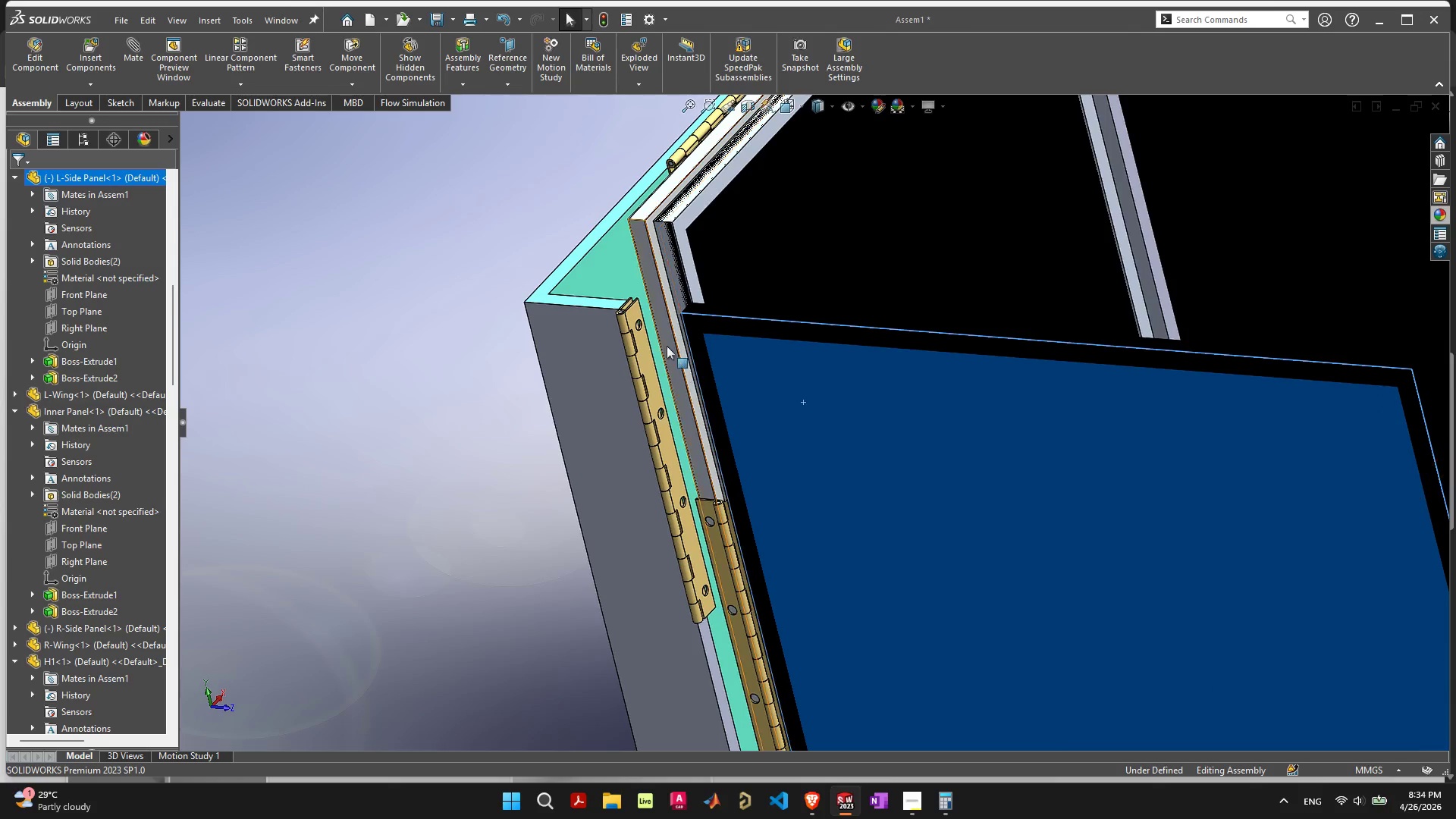 
left_click_drag(start_coordinate=[637, 310], to_coordinate=[639, 359])
 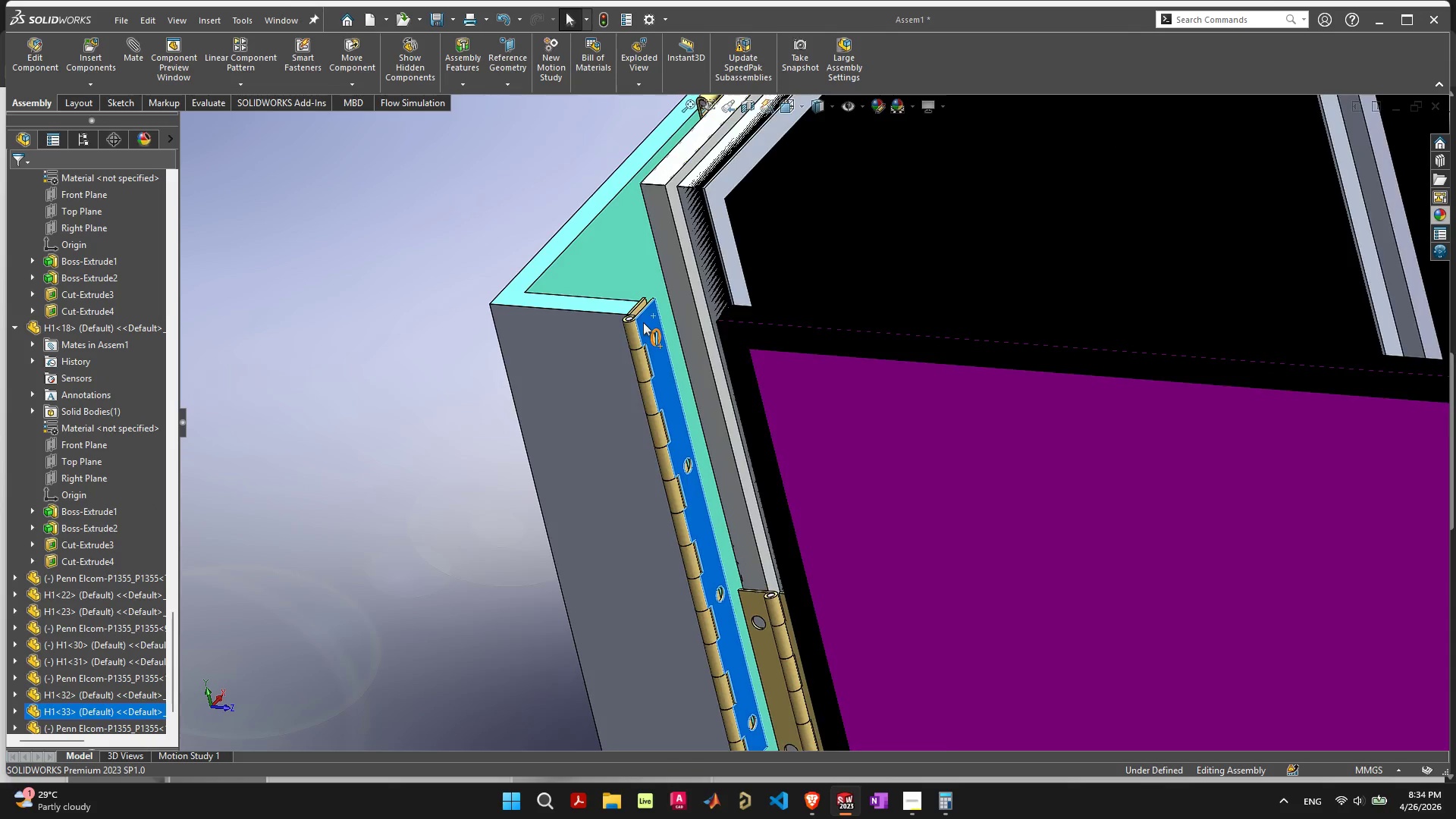 
scroll: coordinate [646, 324], scroll_direction: up, amount: 5.0
 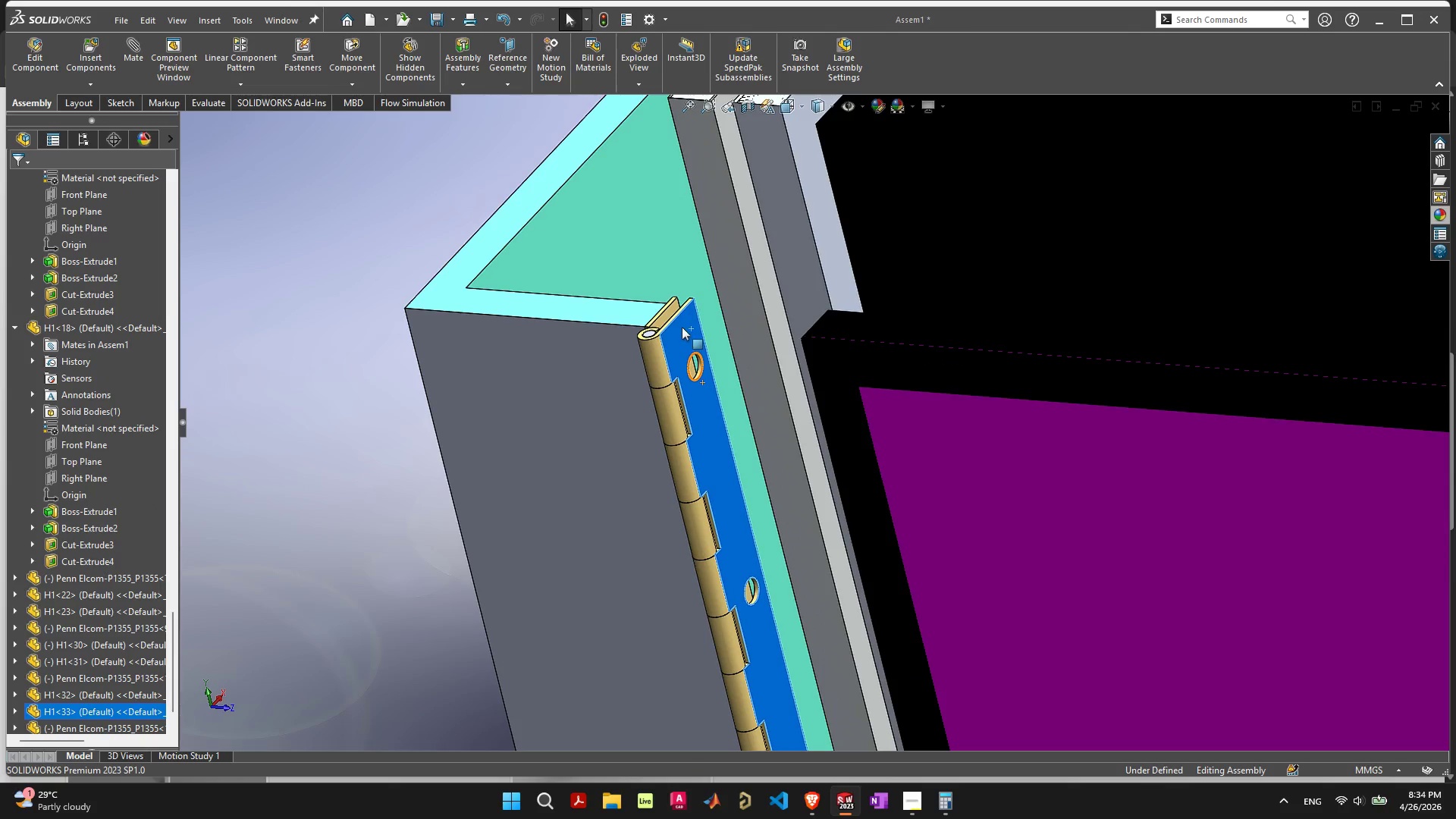 
left_click_drag(start_coordinate=[682, 327], to_coordinate=[670, 410])
 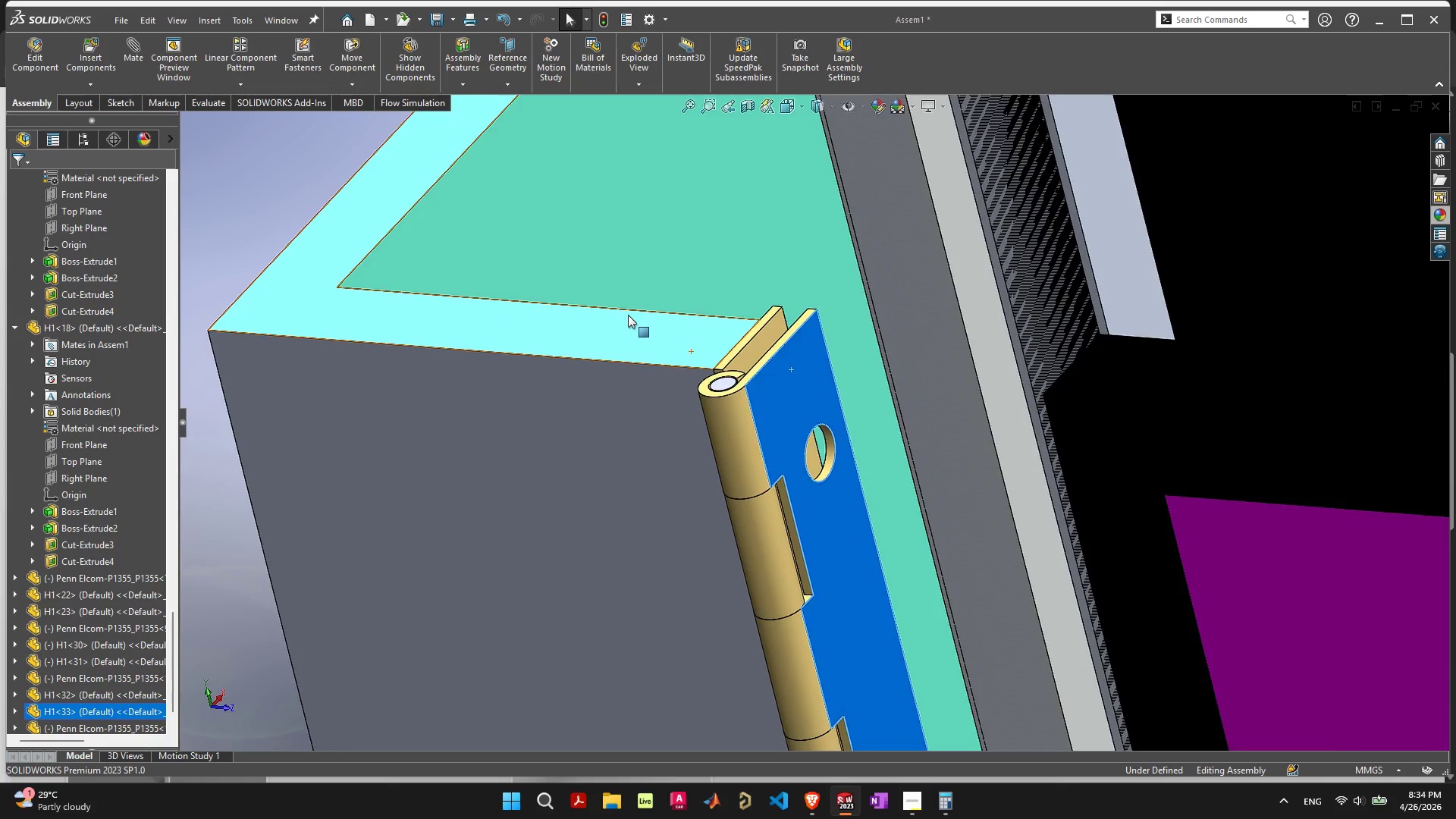 
scroll: coordinate [661, 351], scroll_direction: up, amount: 6.0
 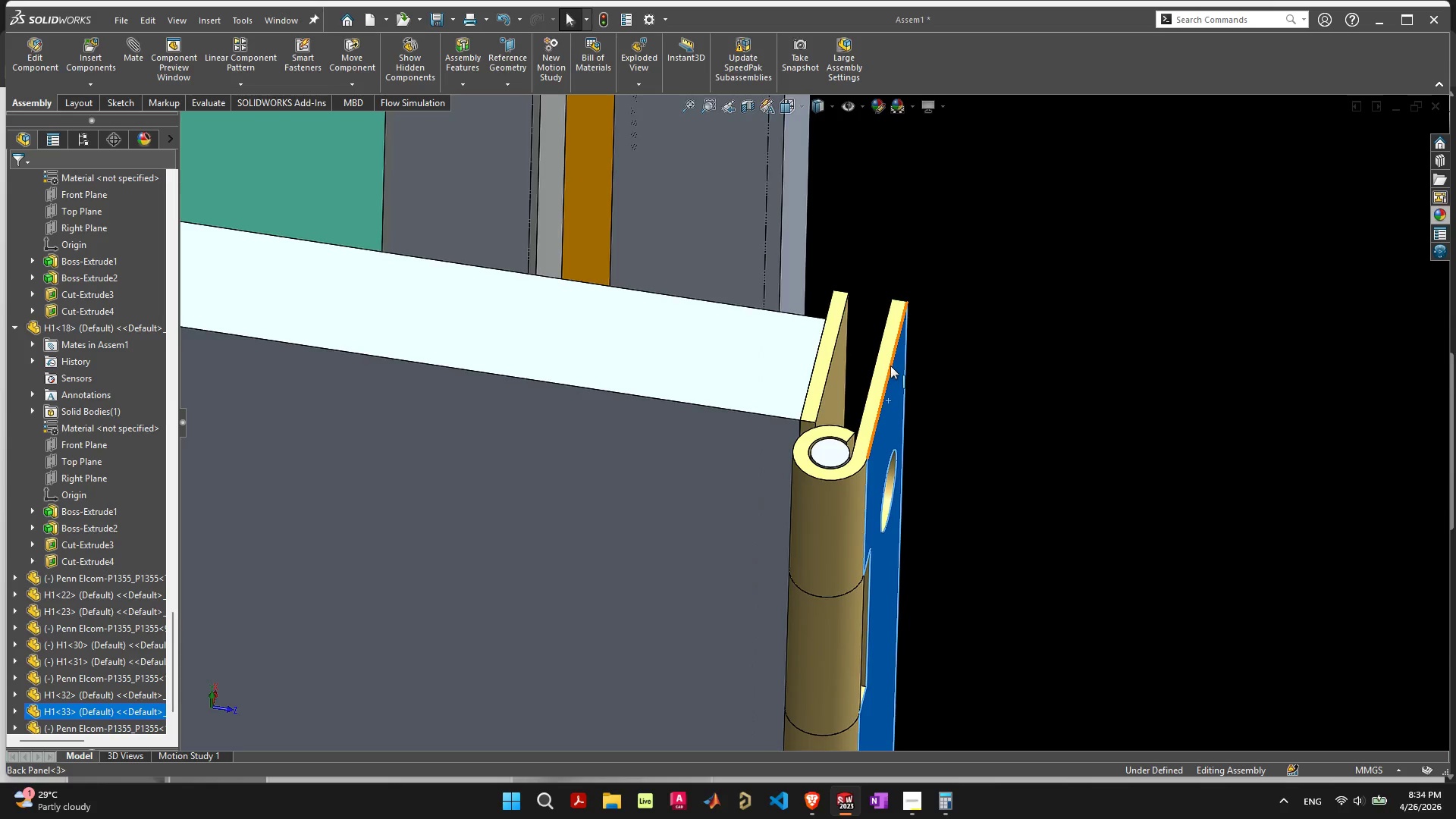 
left_click_drag(start_coordinate=[896, 375], to_coordinate=[793, 488])
 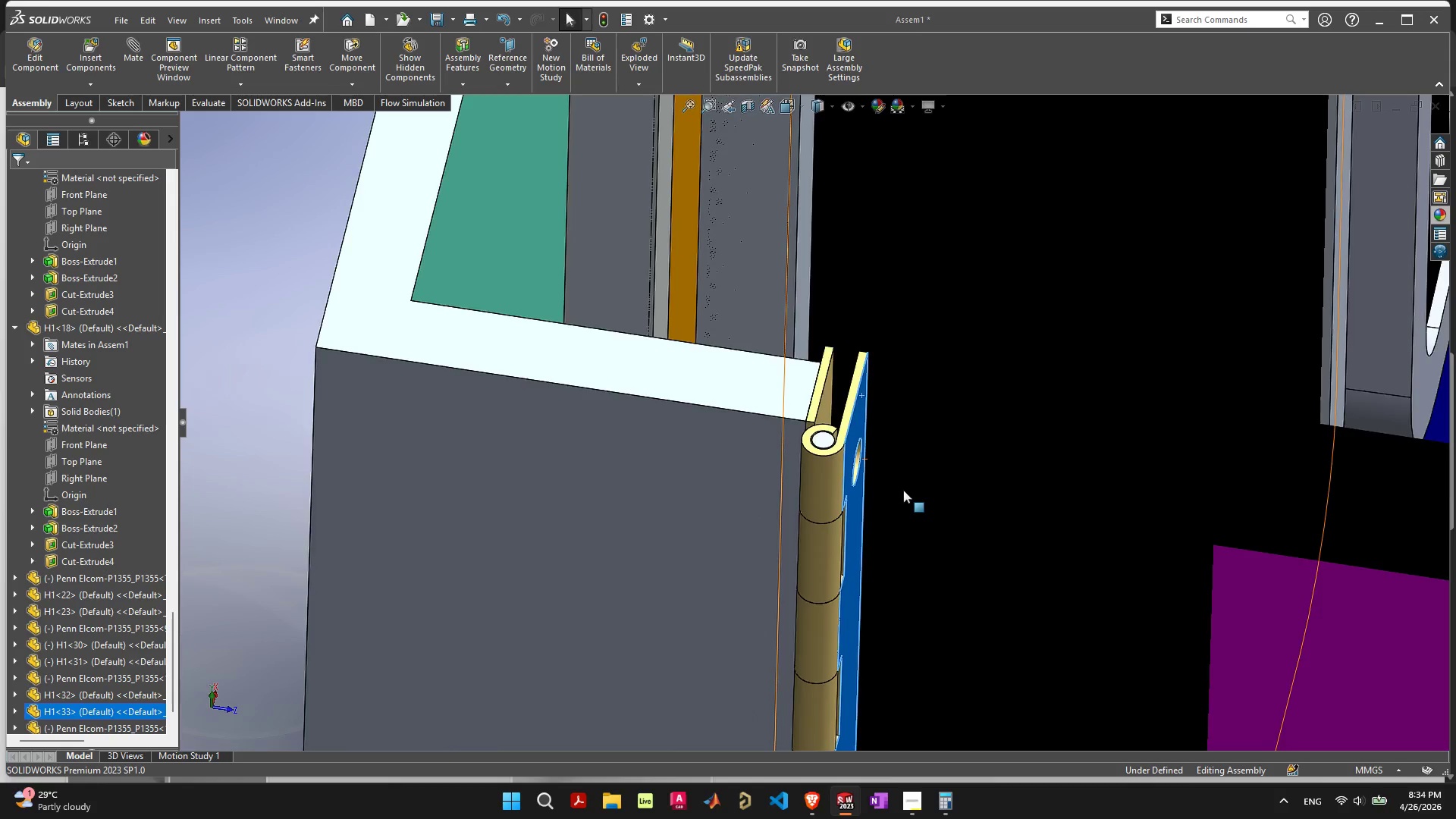 
scroll: coordinate [854, 521], scroll_direction: down, amount: 17.0
 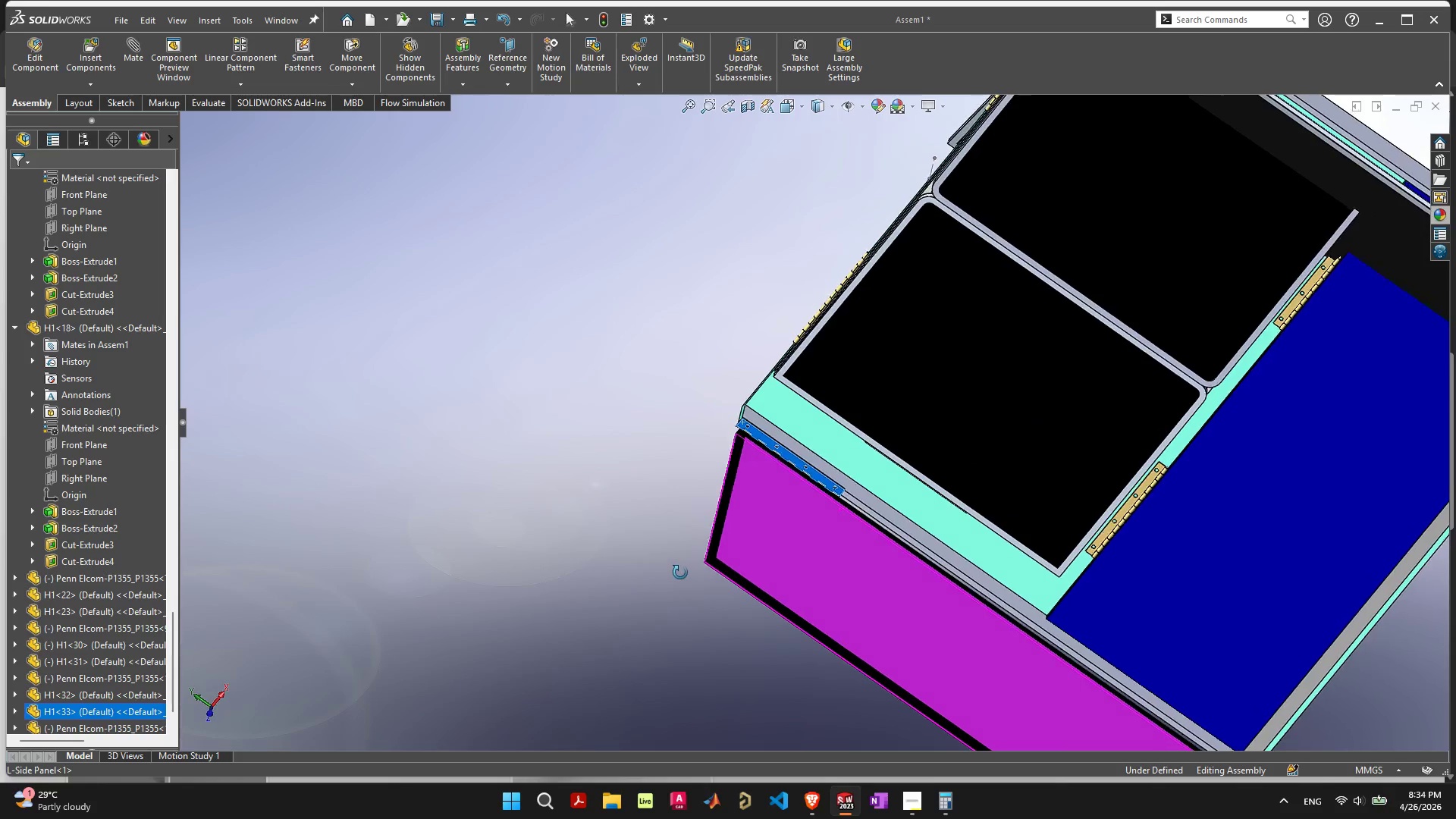 
scroll: coordinate [710, 515], scroll_direction: up, amount: 13.0
 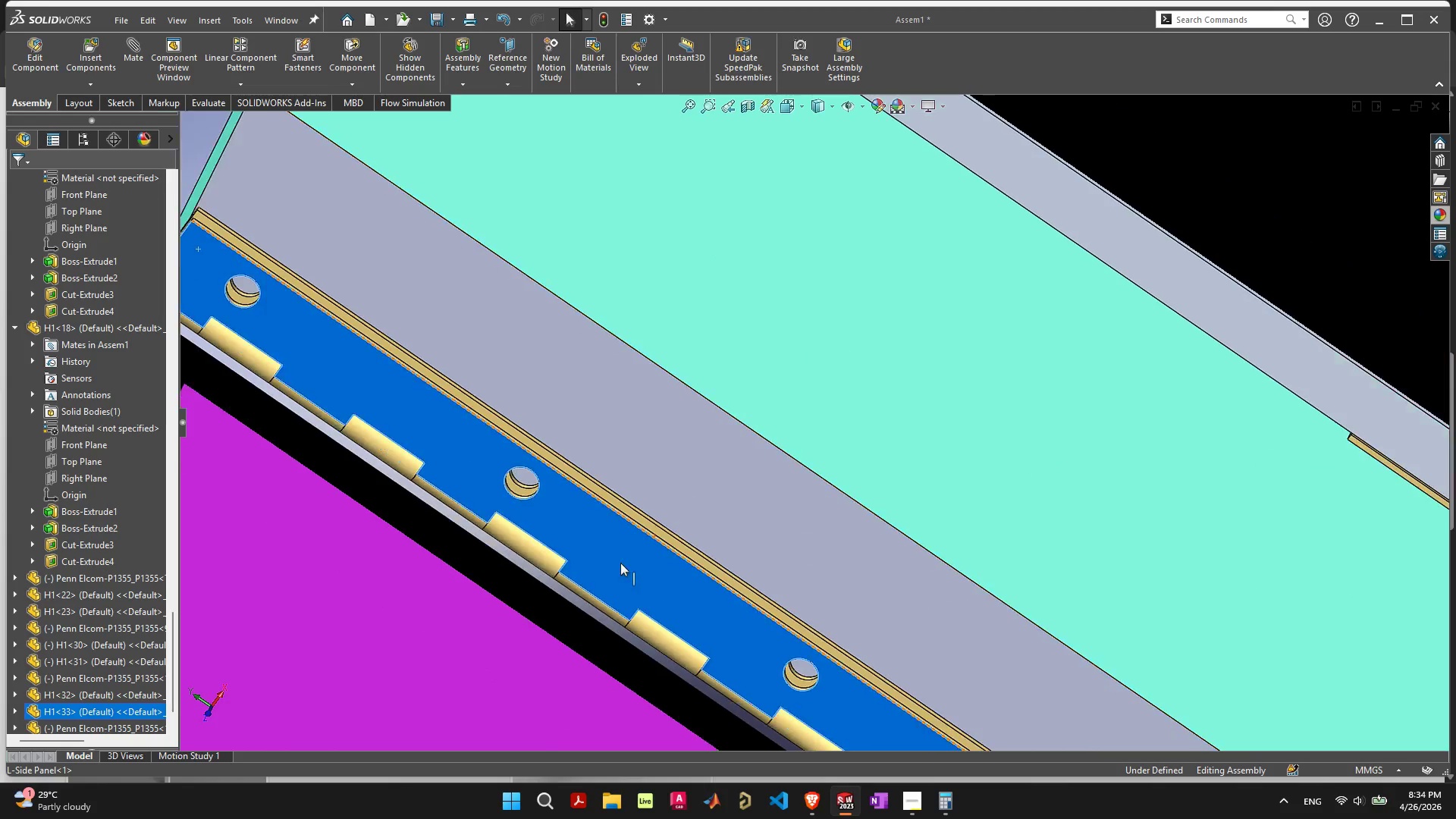 
scroll: coordinate [620, 565], scroll_direction: down, amount: 6.0
 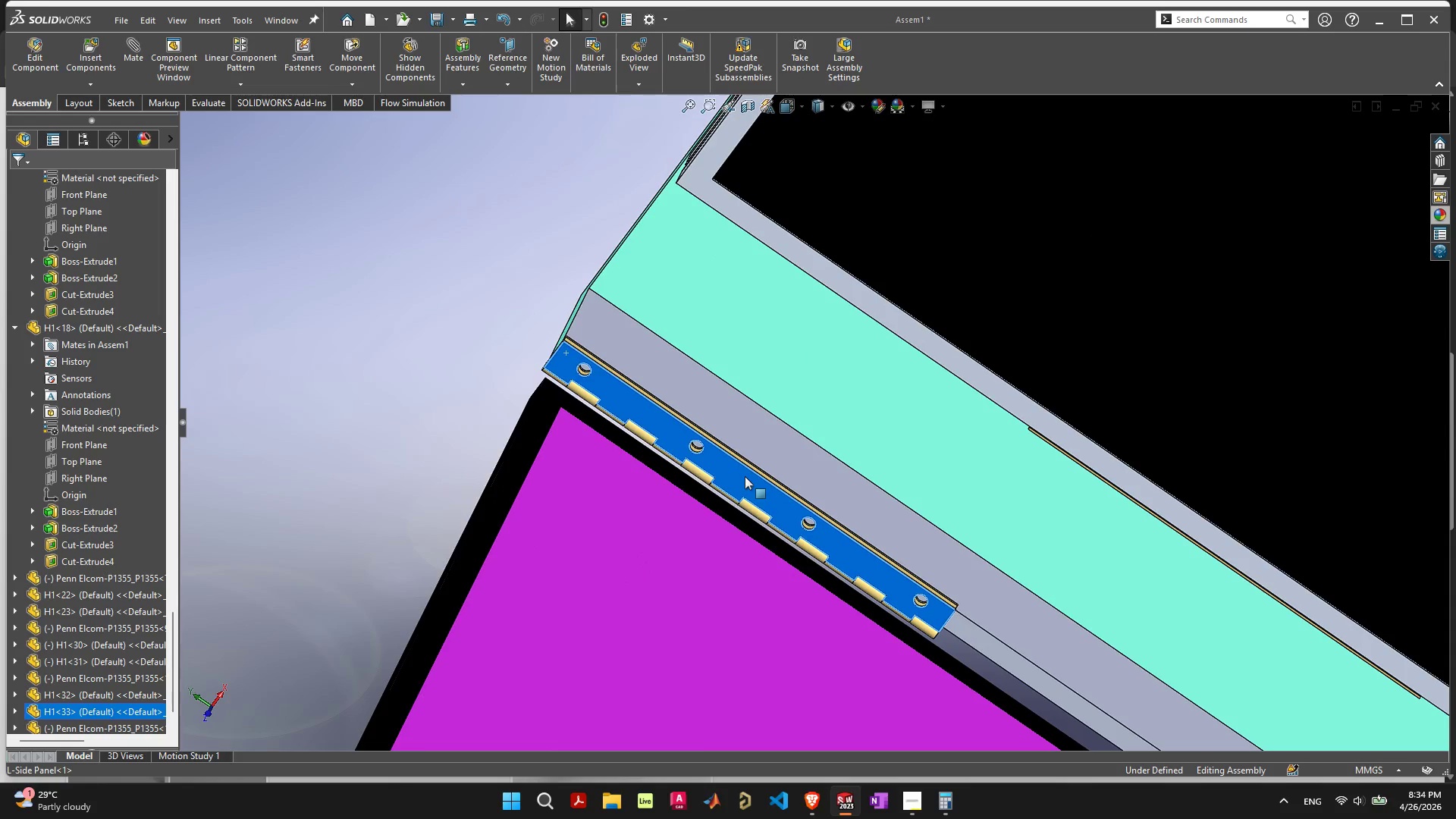 
left_click([743, 479])
 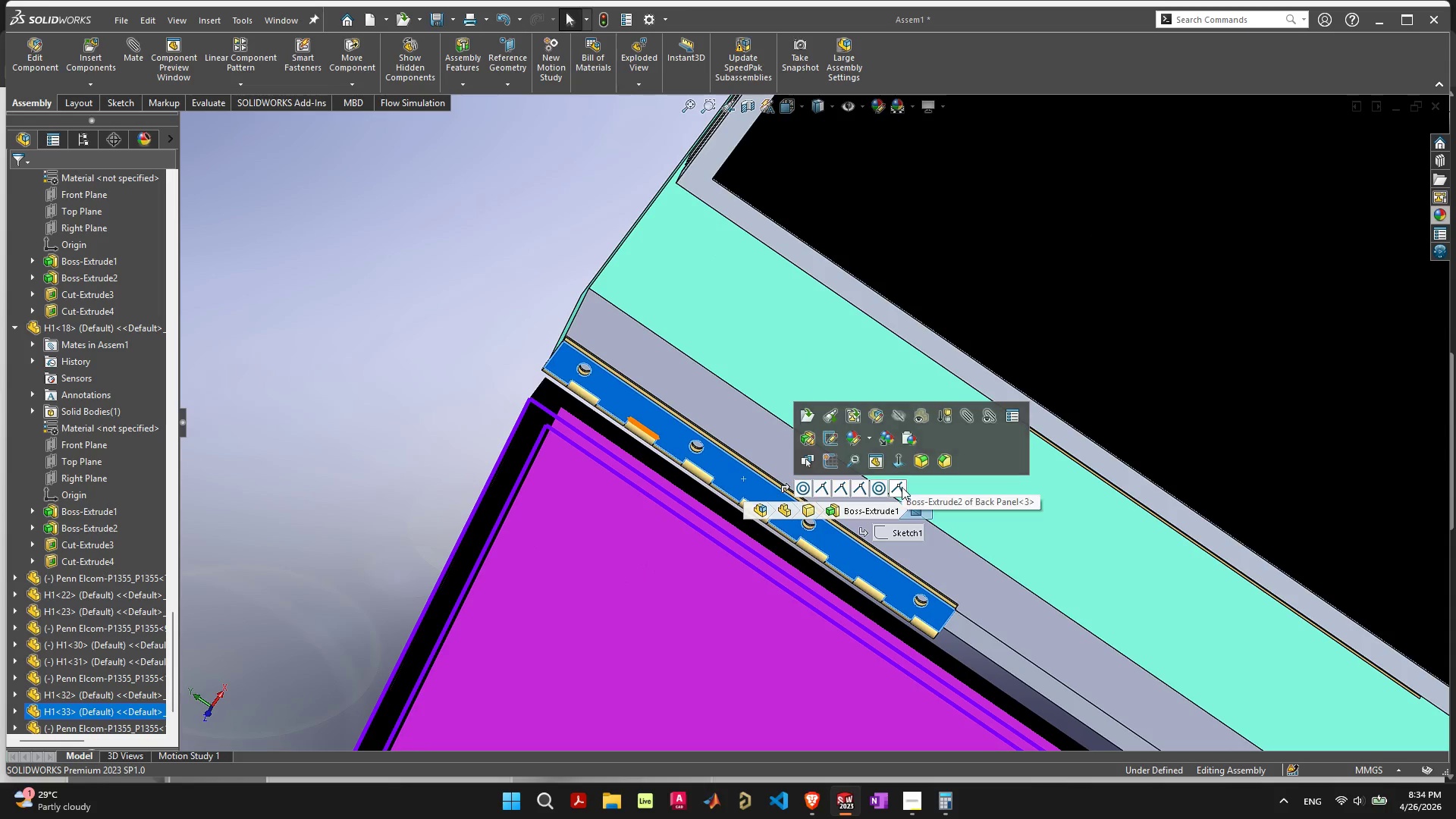 
left_click([902, 488])
 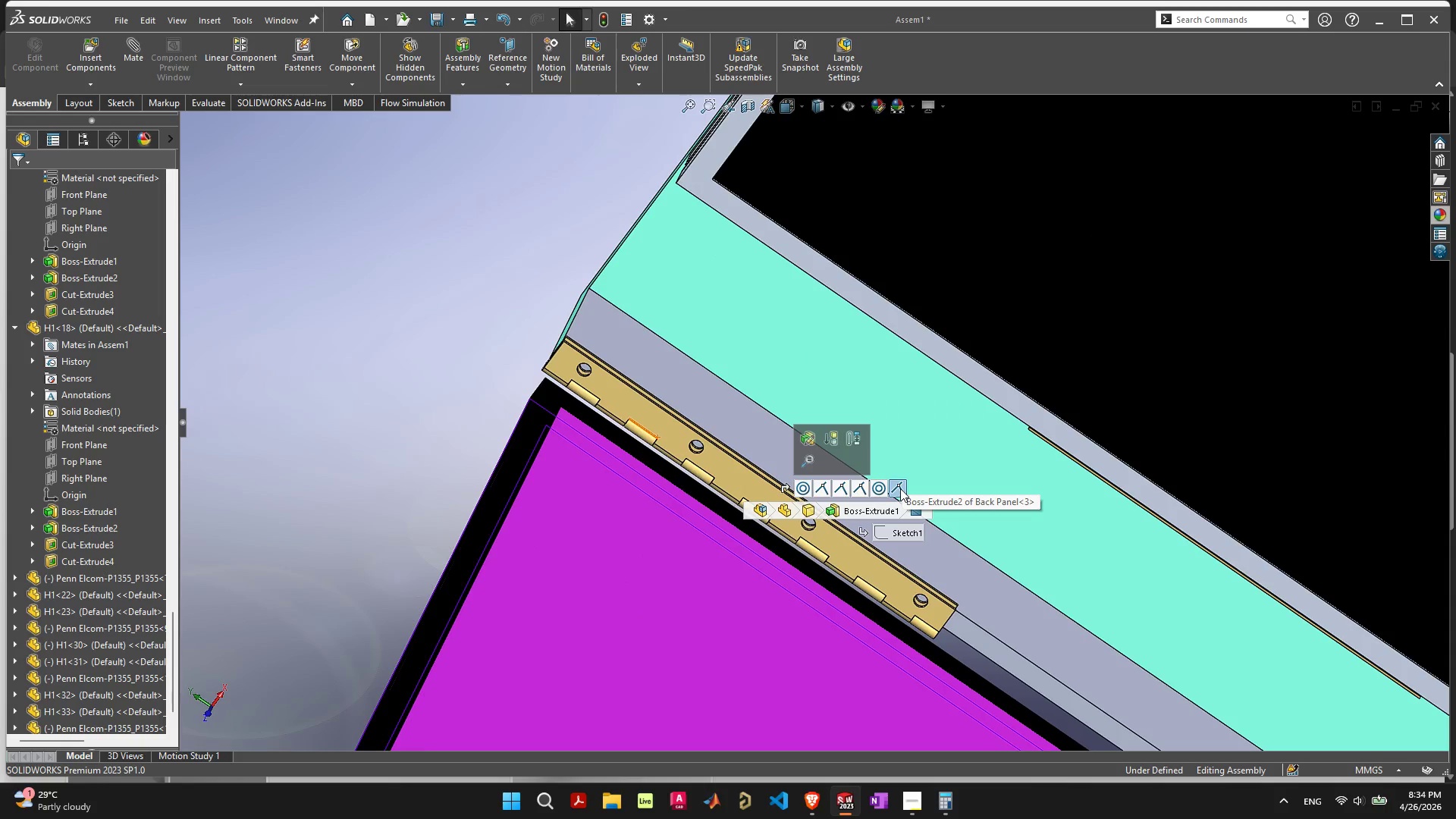 
key(Delete)
 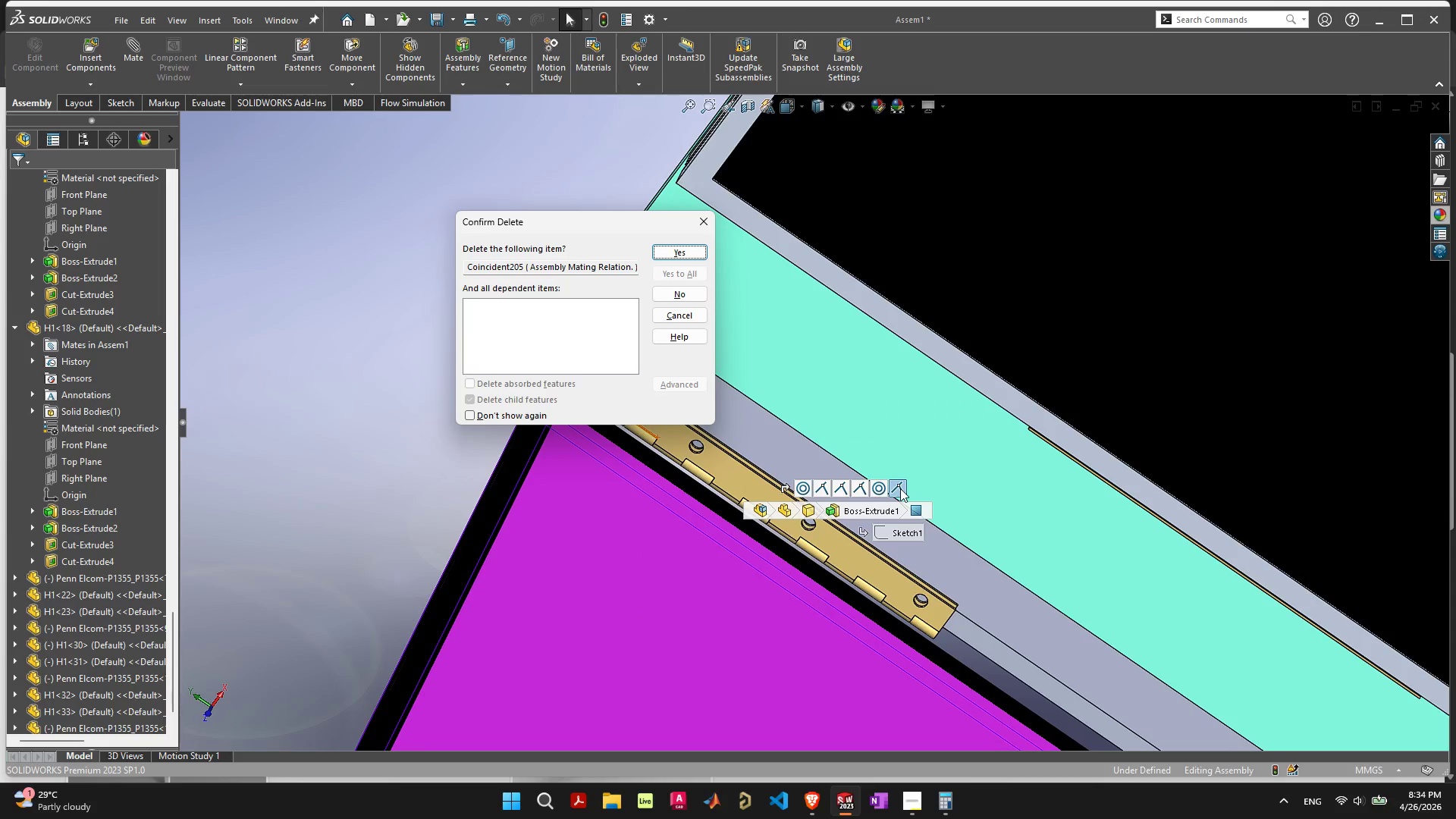 
key(Space)
 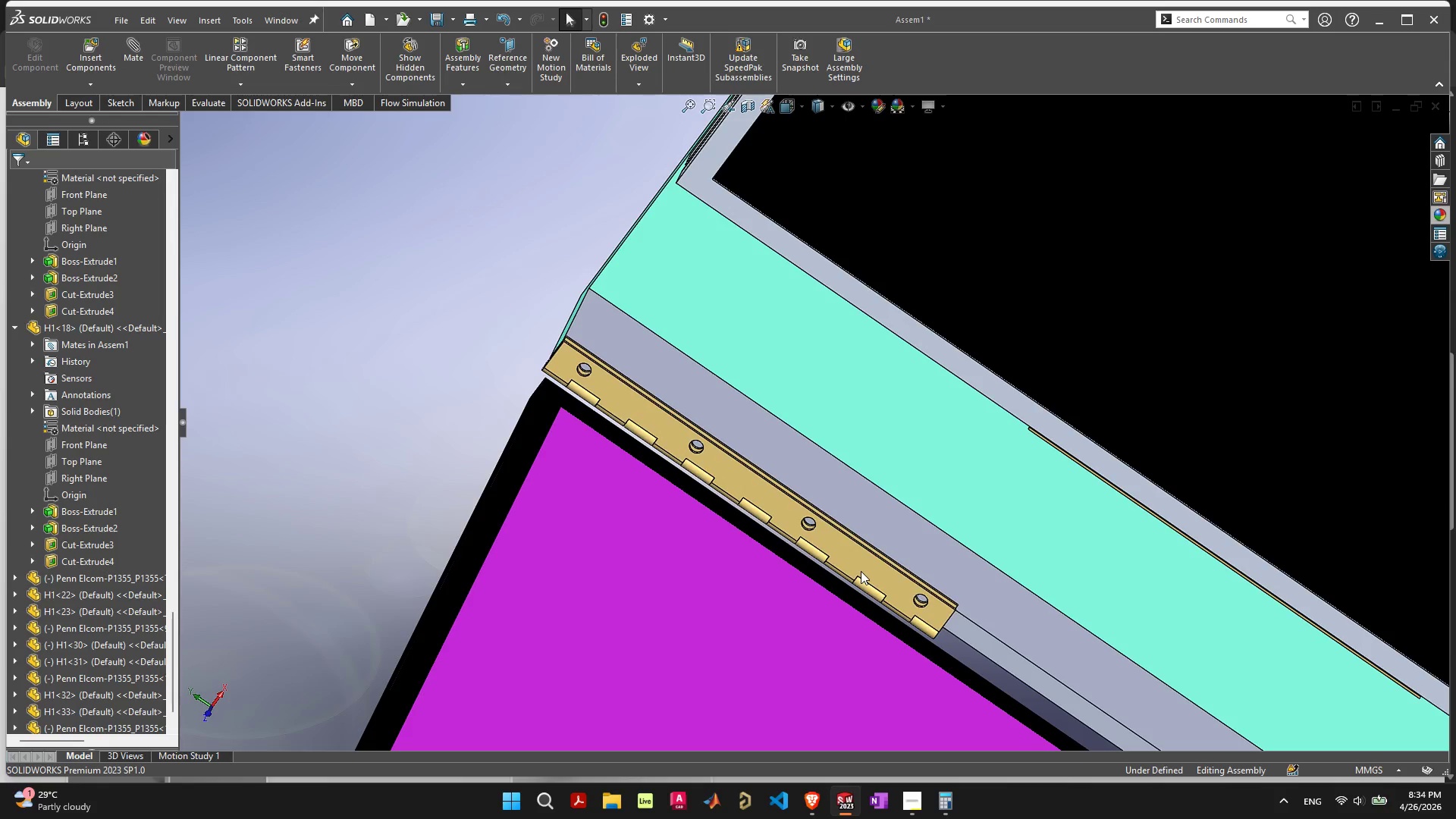 
left_click([858, 563])
 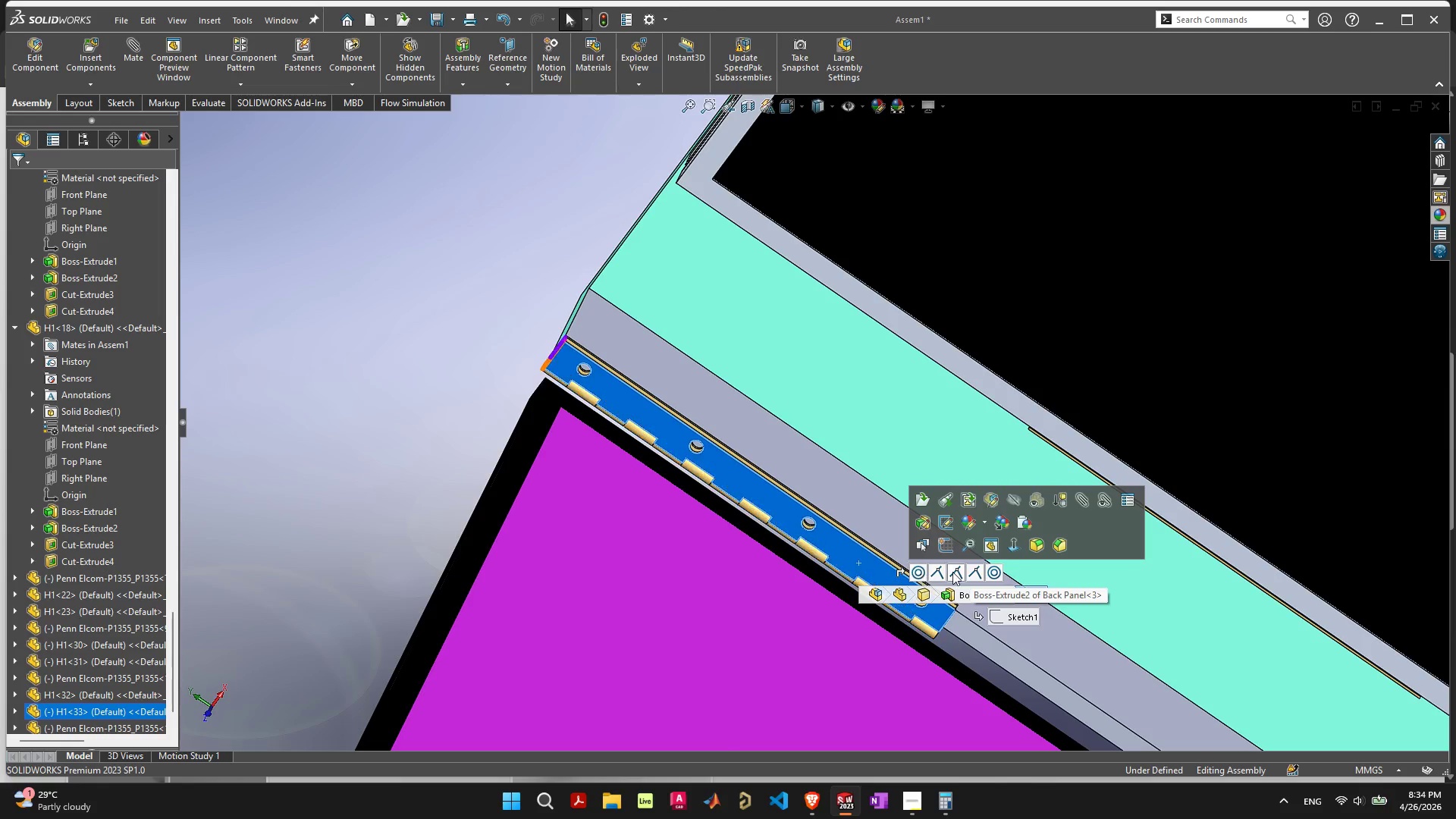 
wait(5.51)
 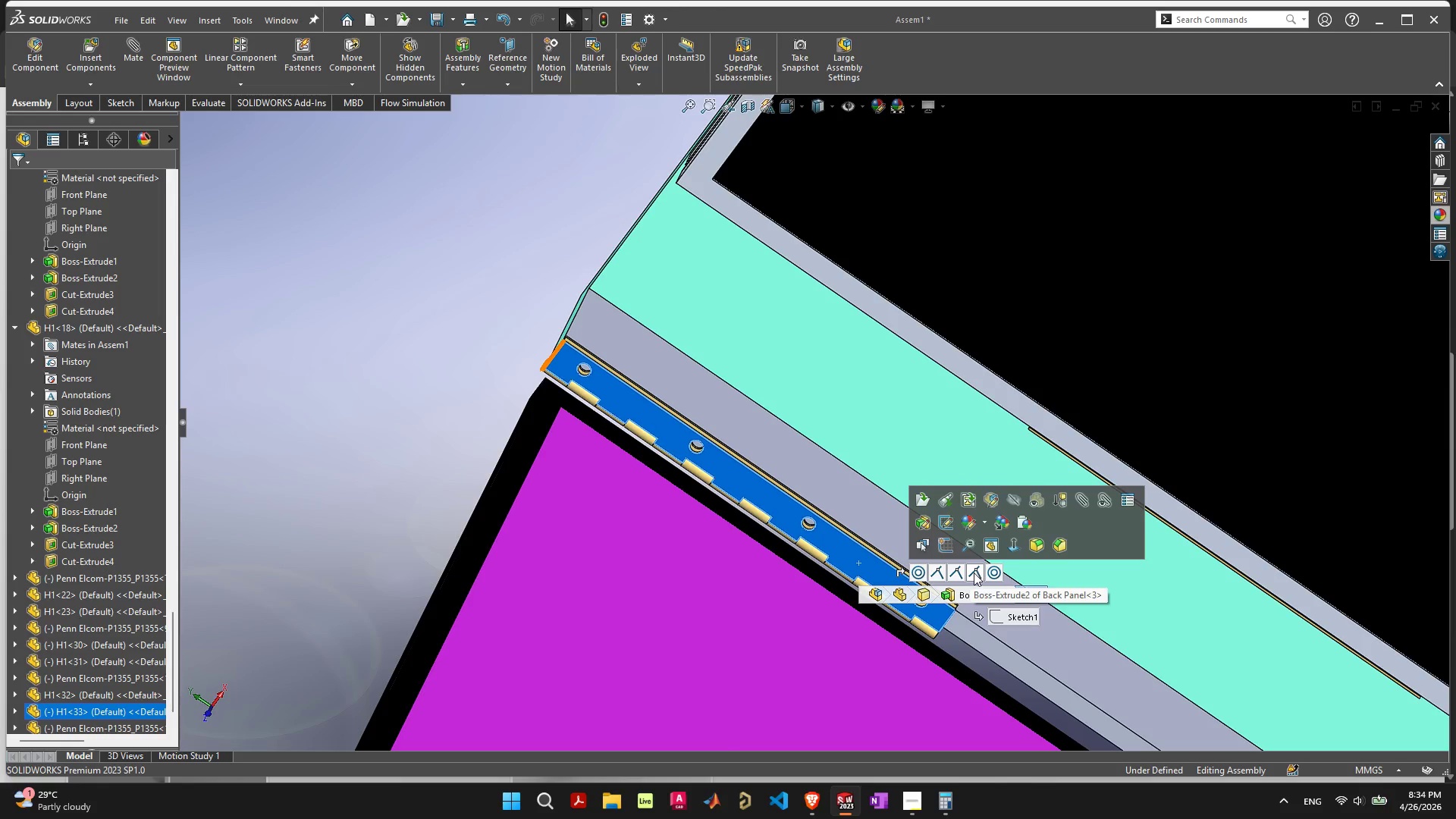 
left_click_drag(start_coordinate=[846, 552], to_coordinate=[560, 377])
 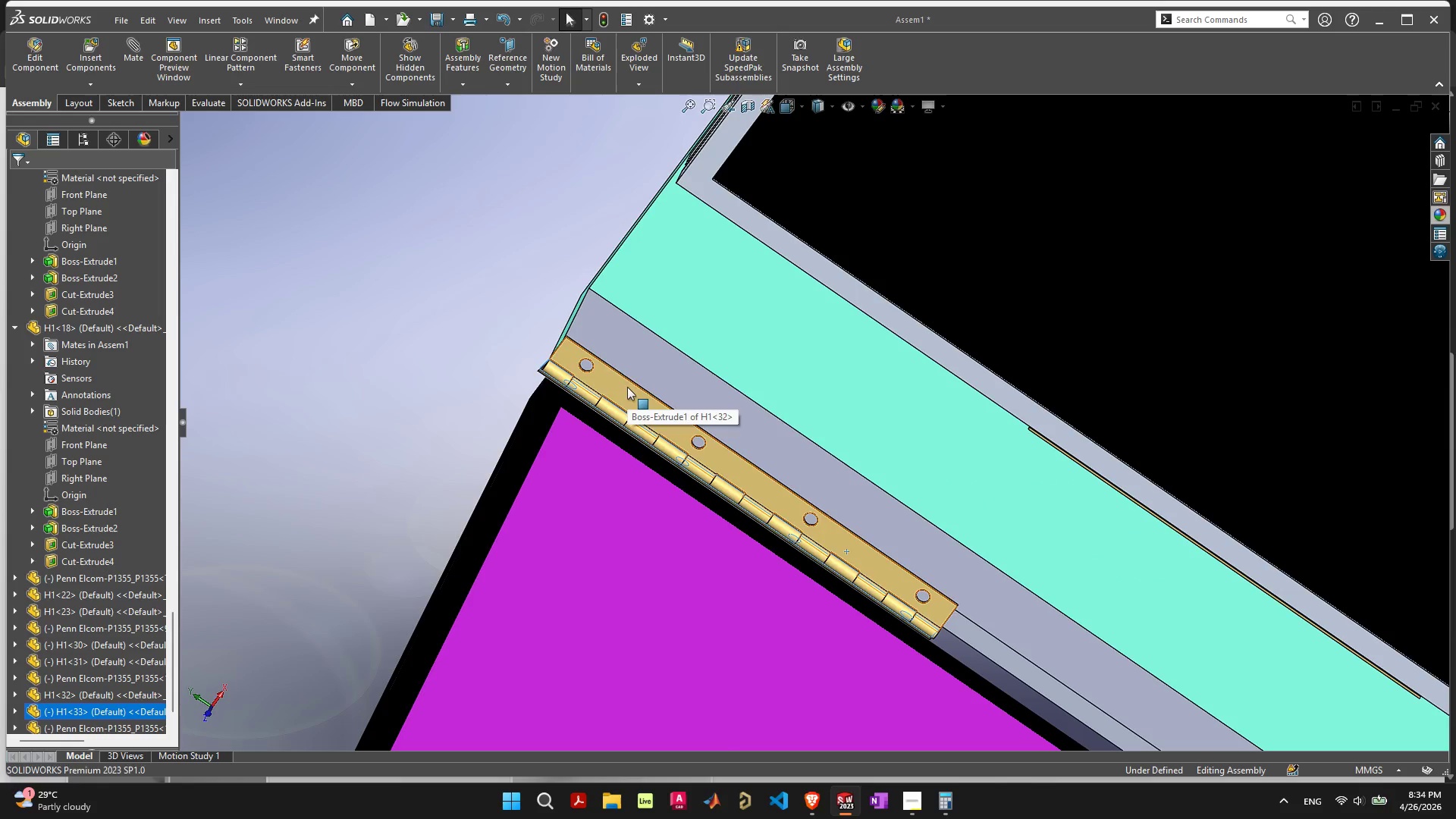 
left_click_drag(start_coordinate=[627, 388], to_coordinate=[584, 358])
 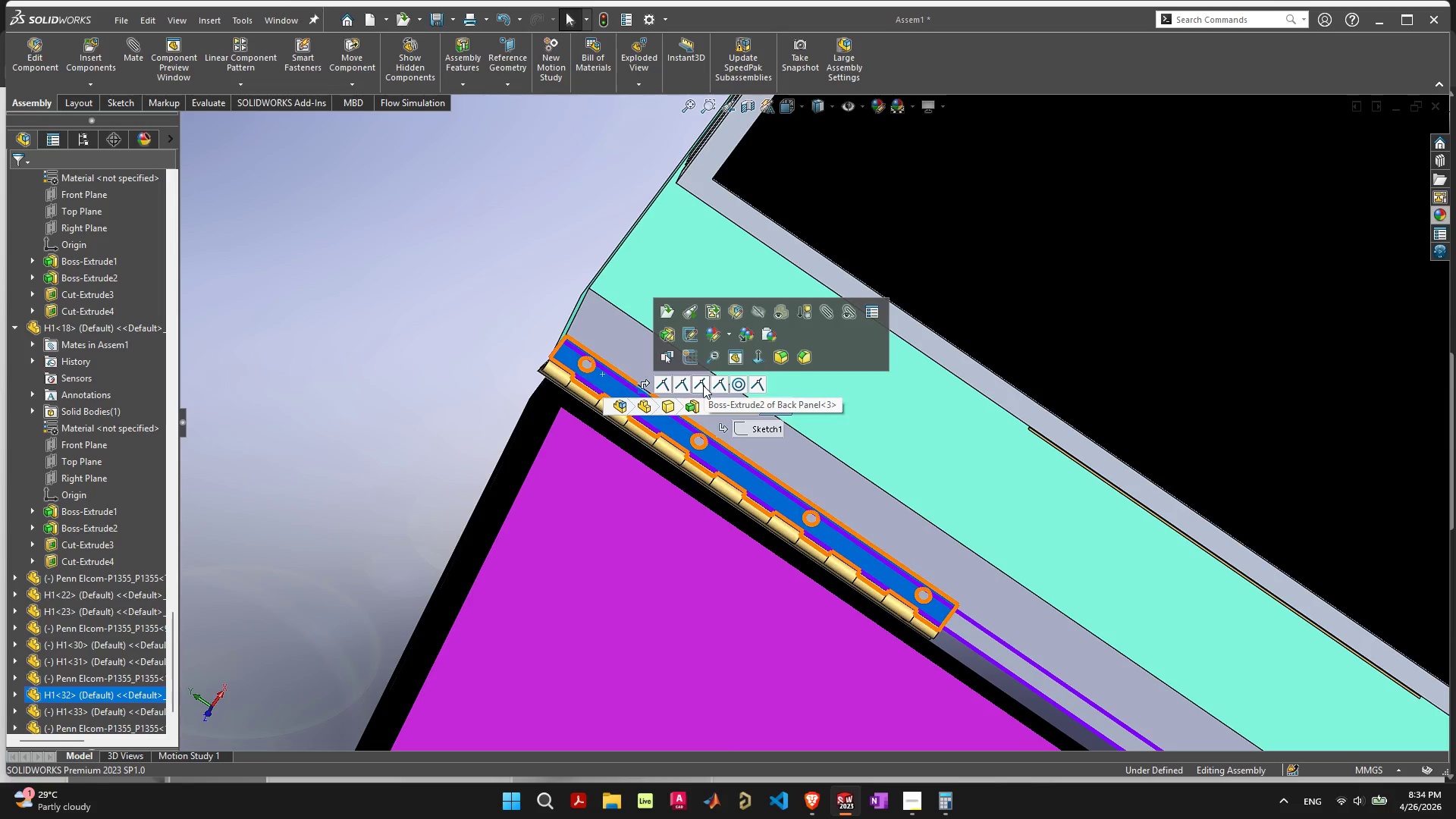 
wait(7.66)
 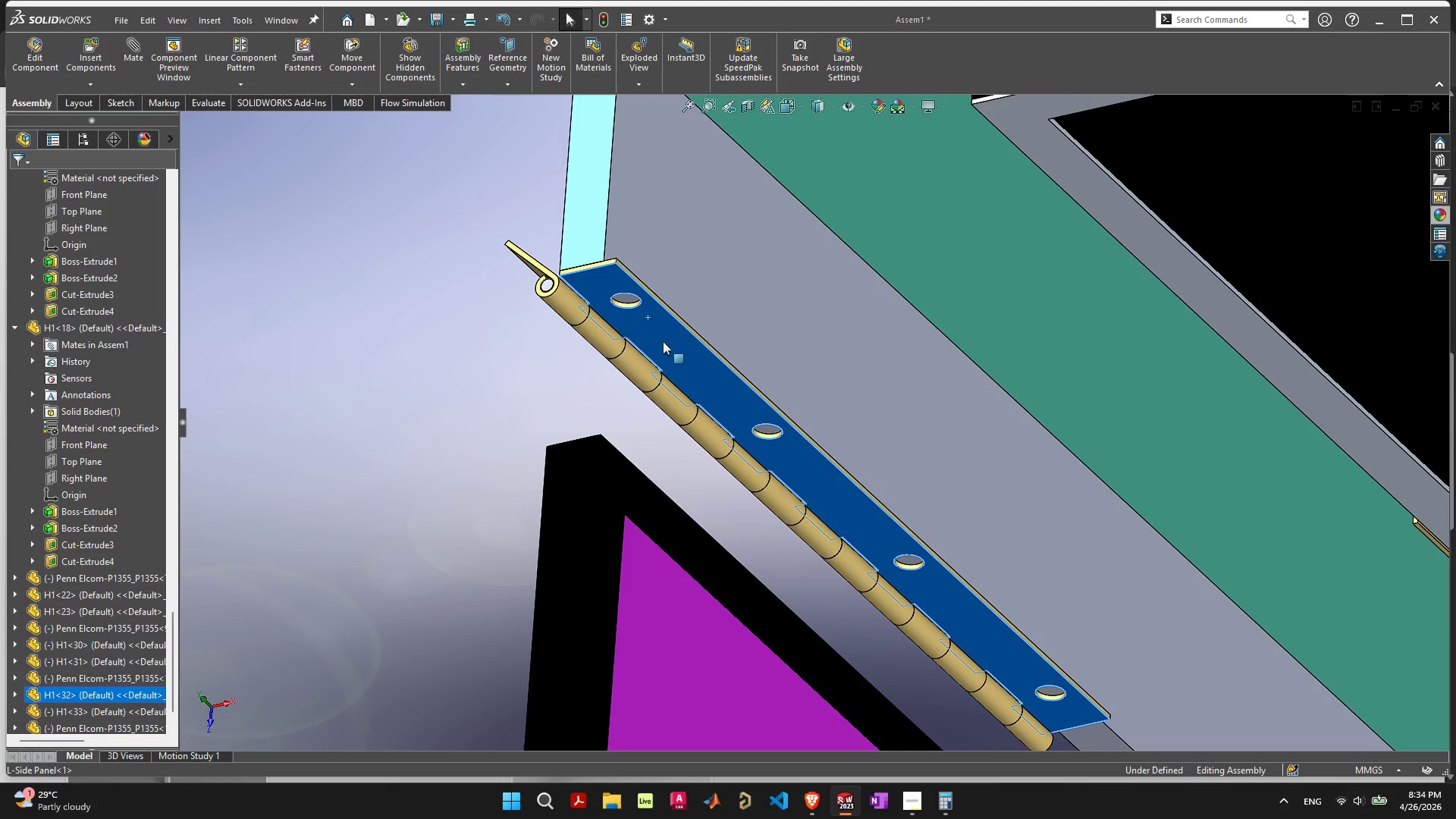 
left_click([663, 341])
 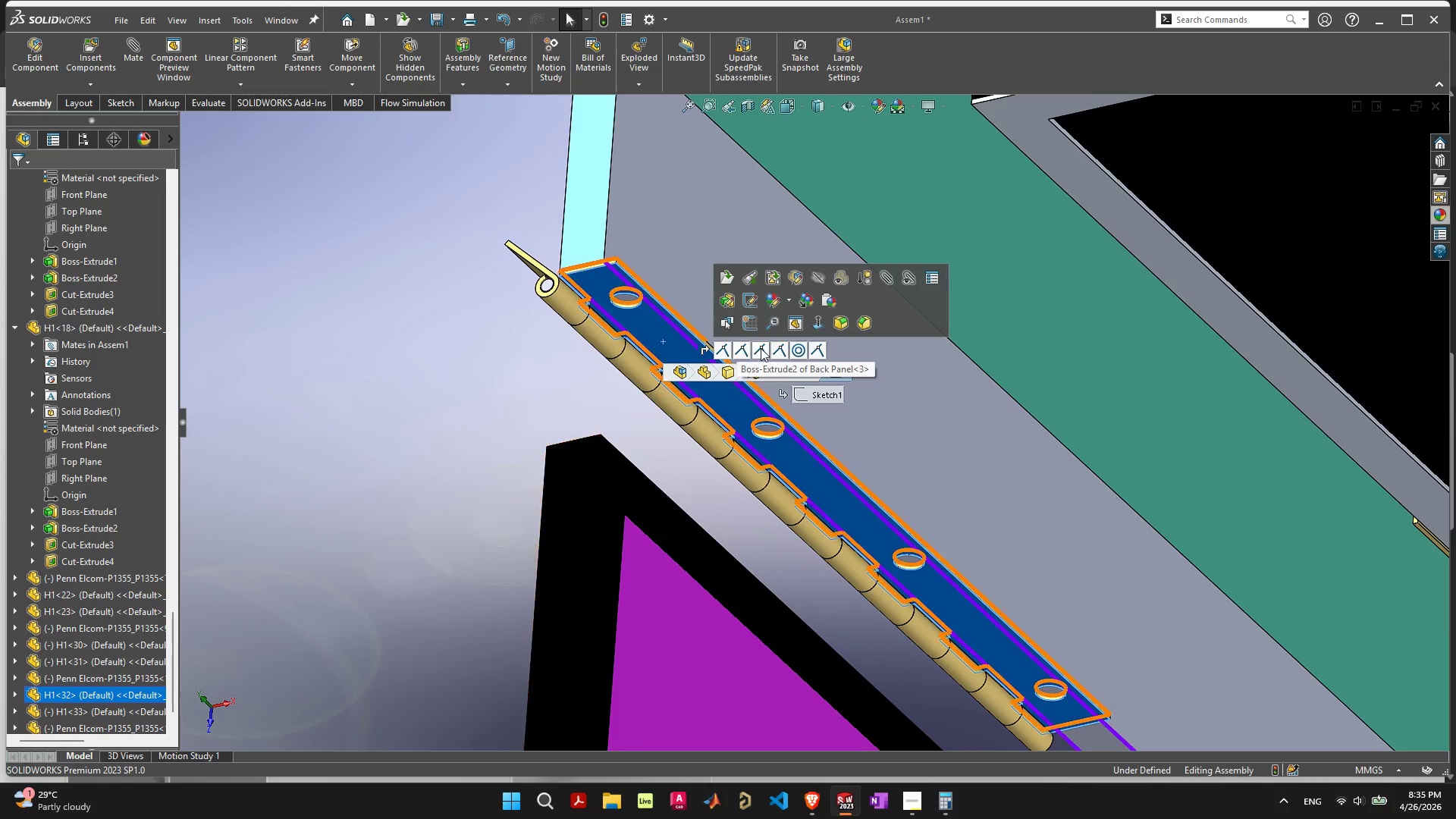 
scroll: coordinate [658, 353], scroll_direction: up, amount: 4.0
 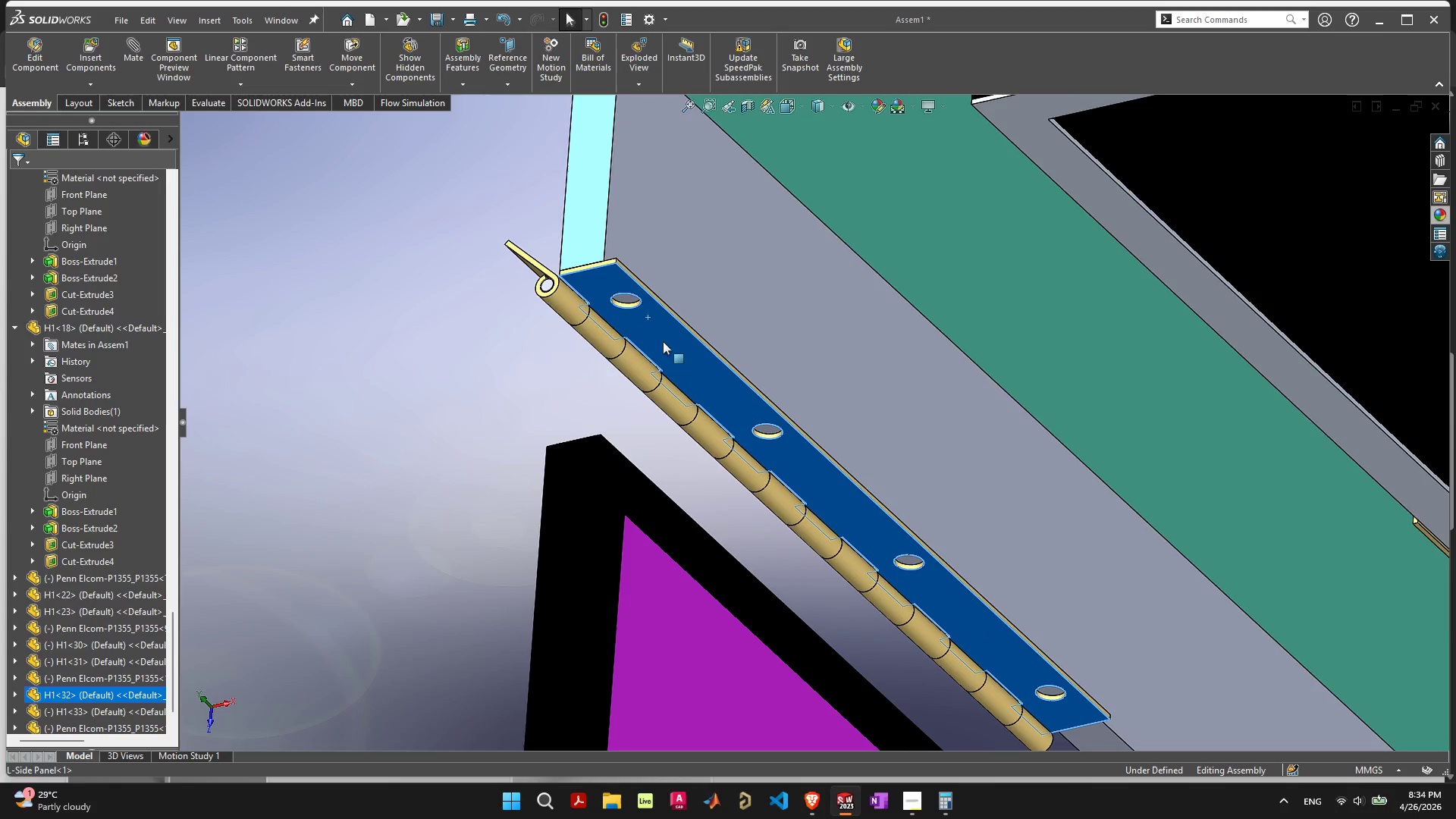 
left_click([763, 348])
 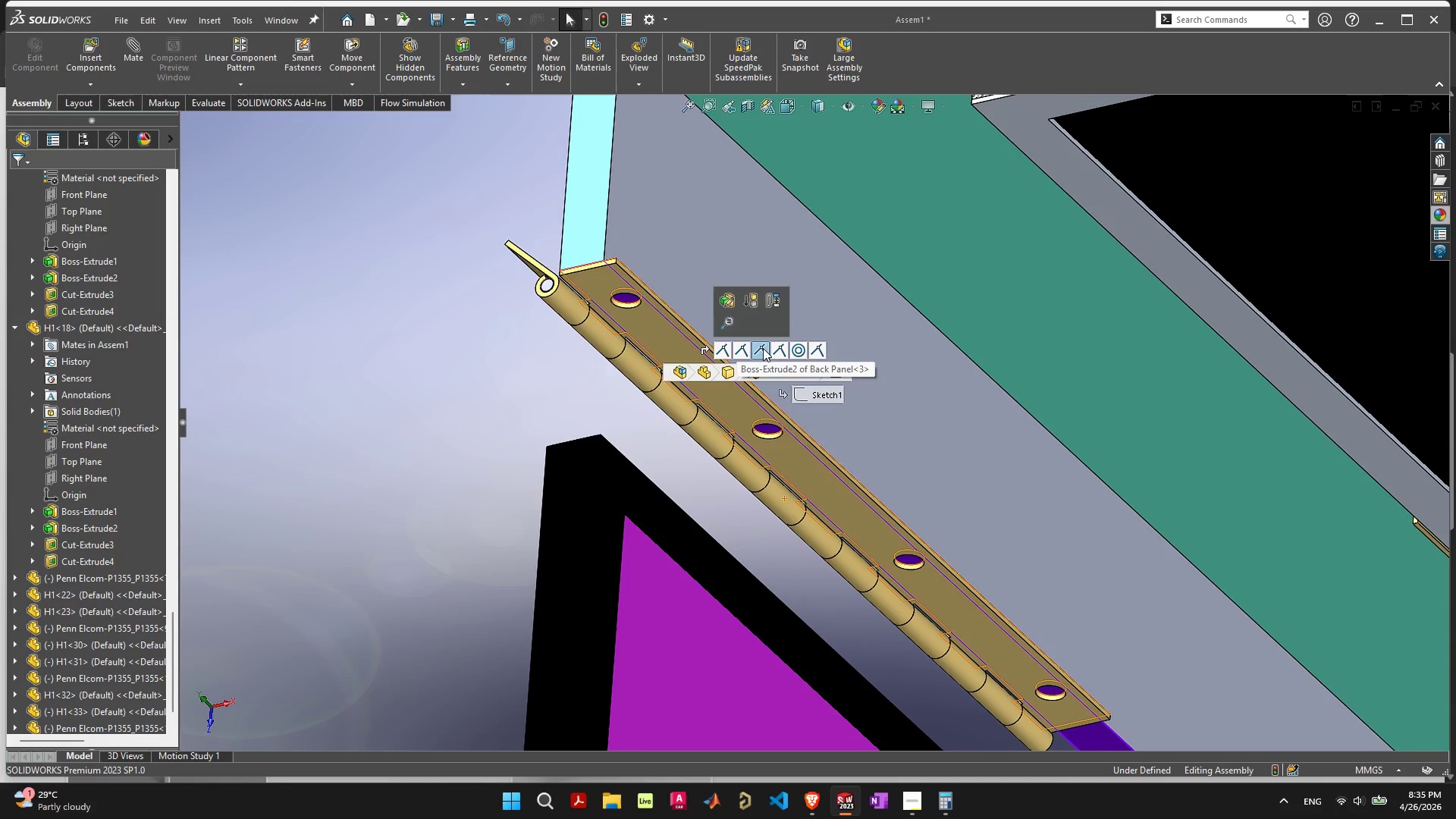 
key(Delete)
 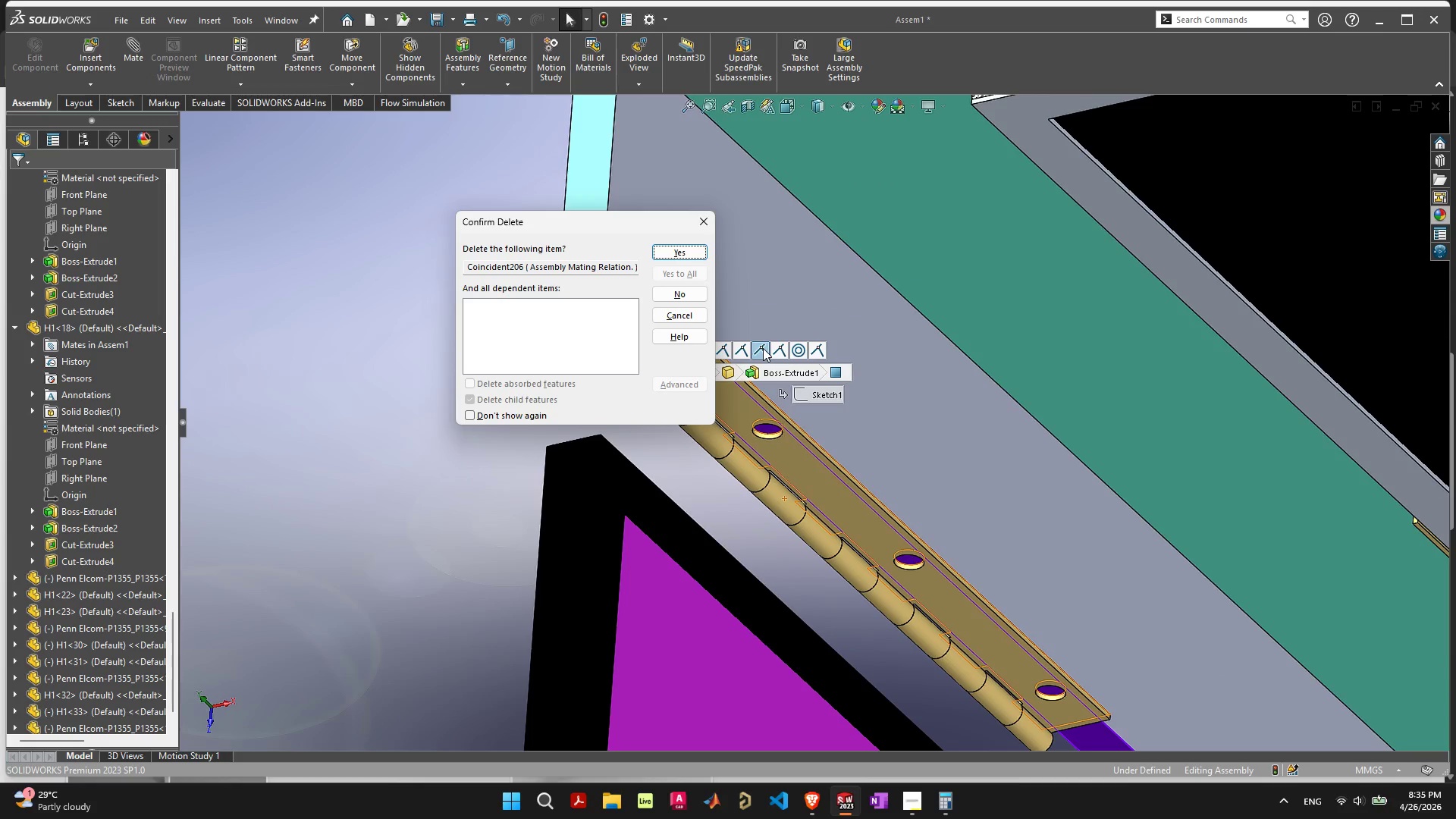 
key(Space)
 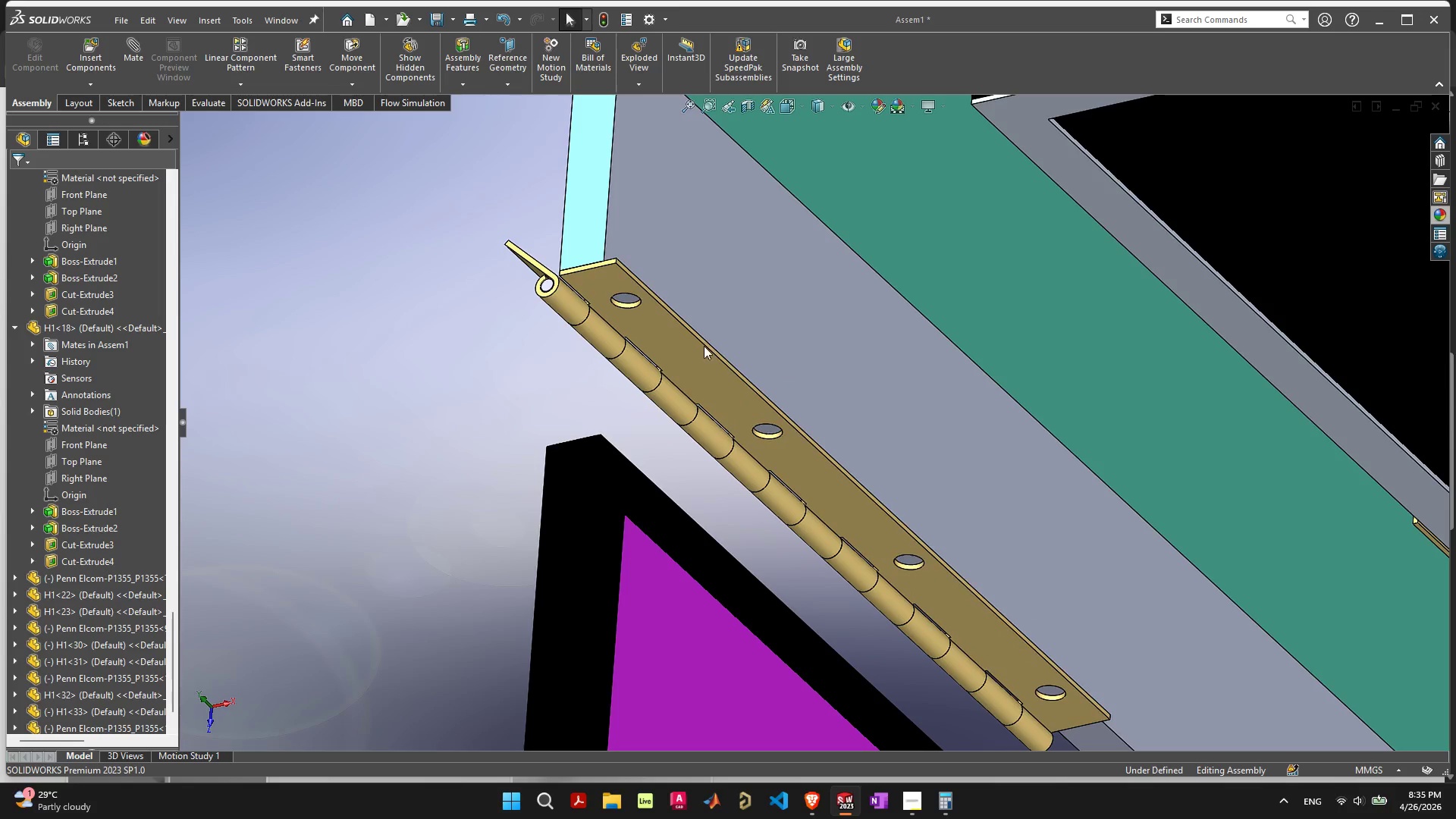 
left_click_drag(start_coordinate=[704, 349], to_coordinate=[568, 334])
 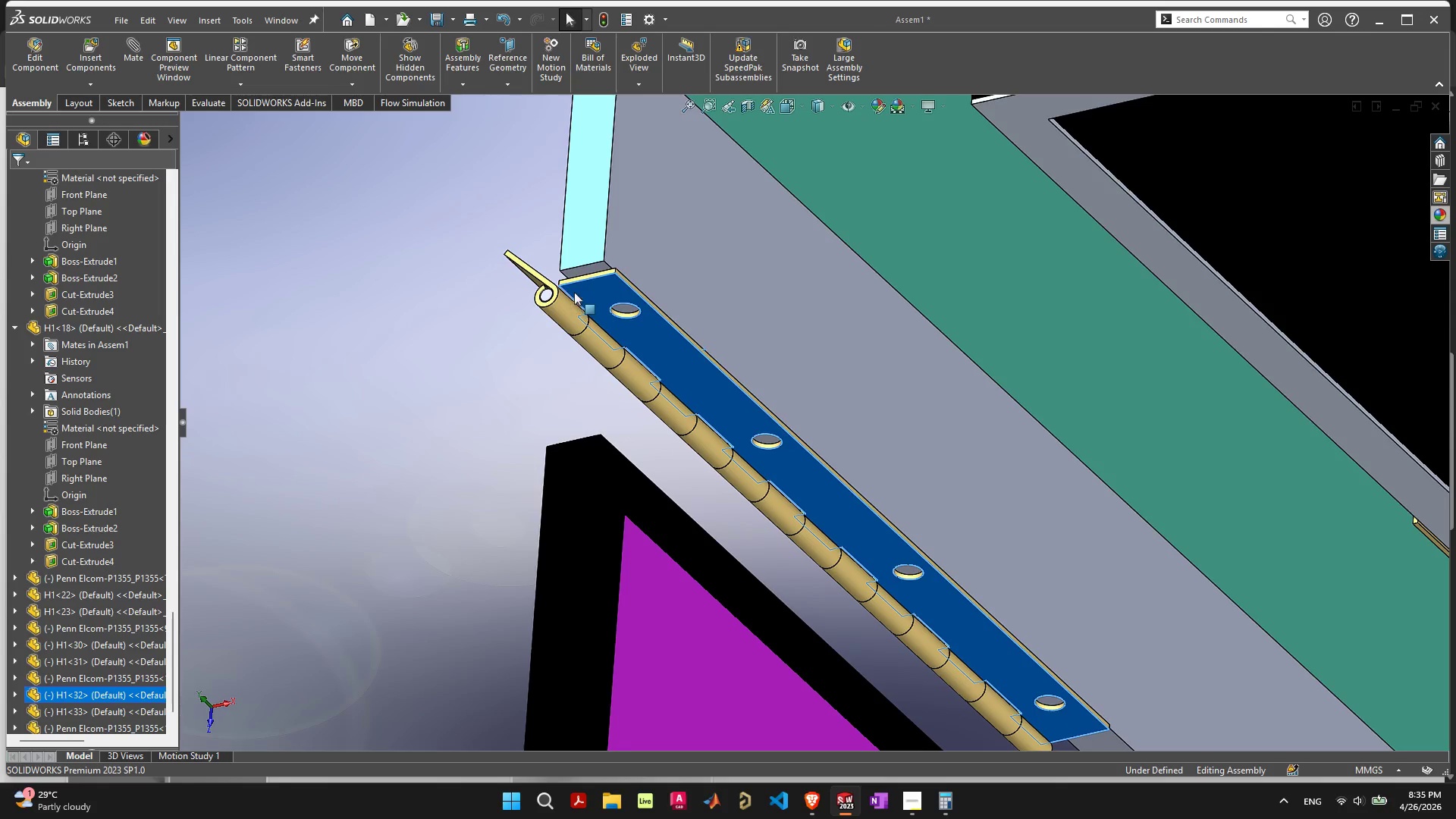 
left_click([576, 290])
 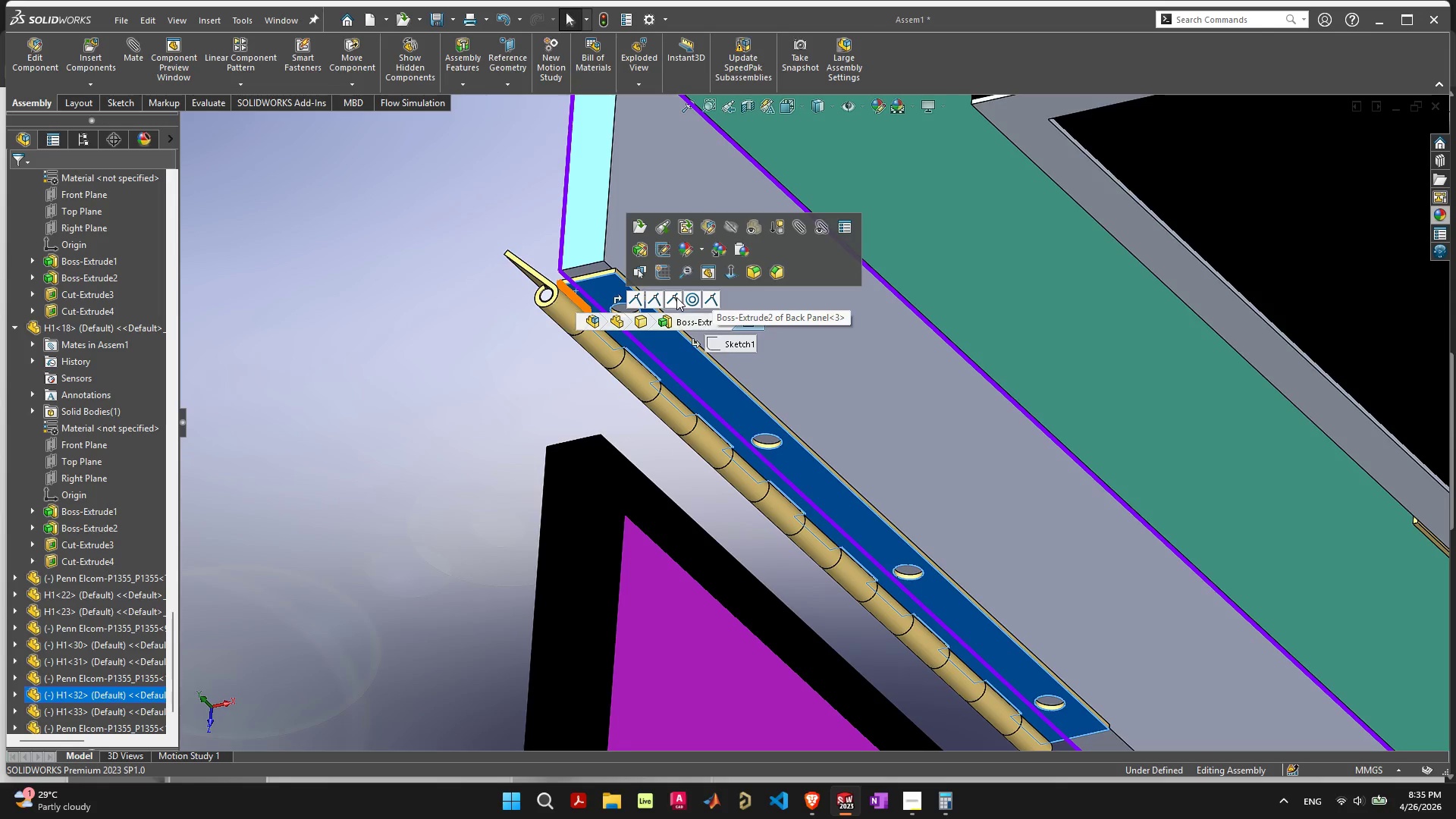 
left_click([677, 297])
 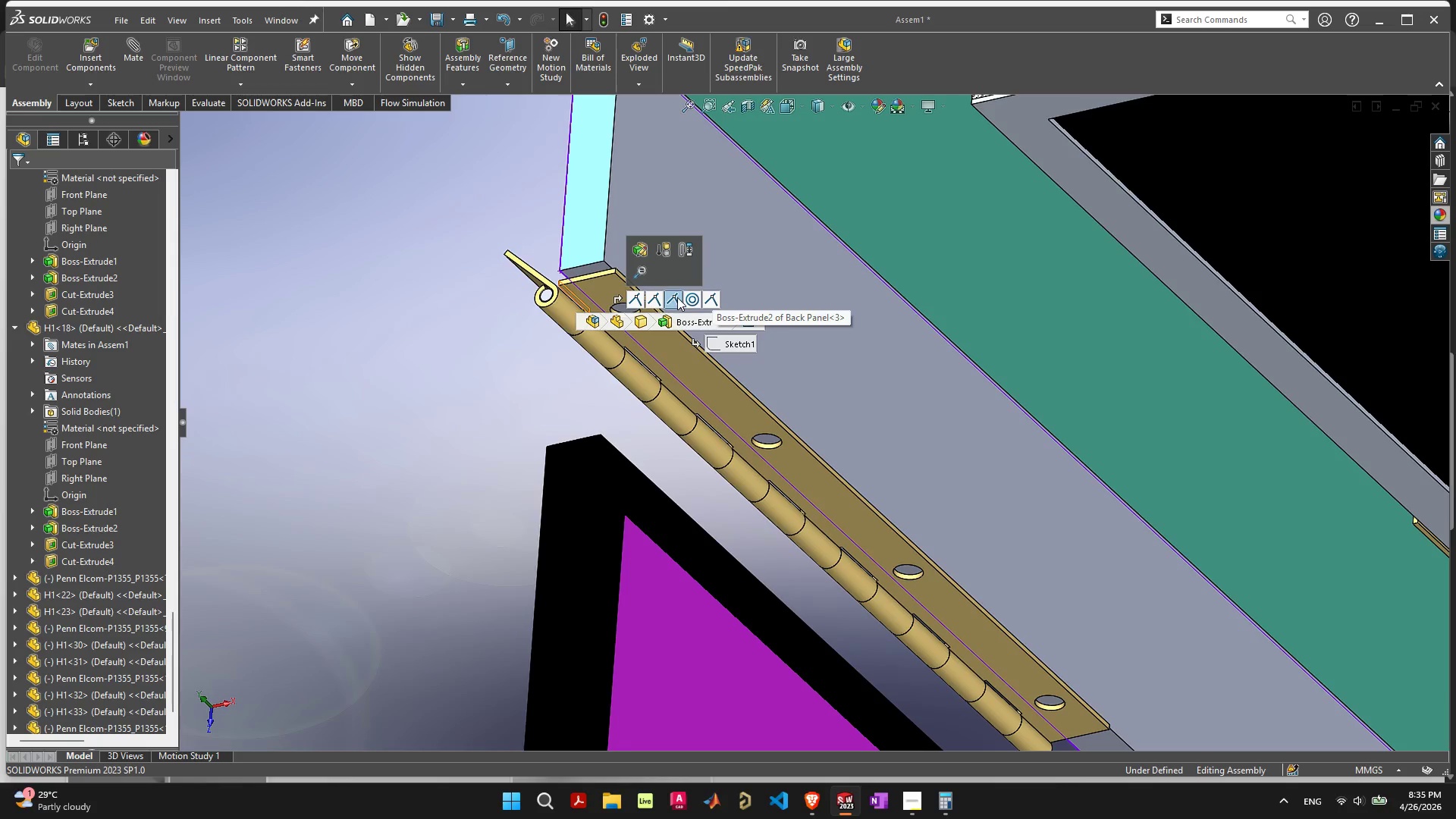 
key(Delete)
 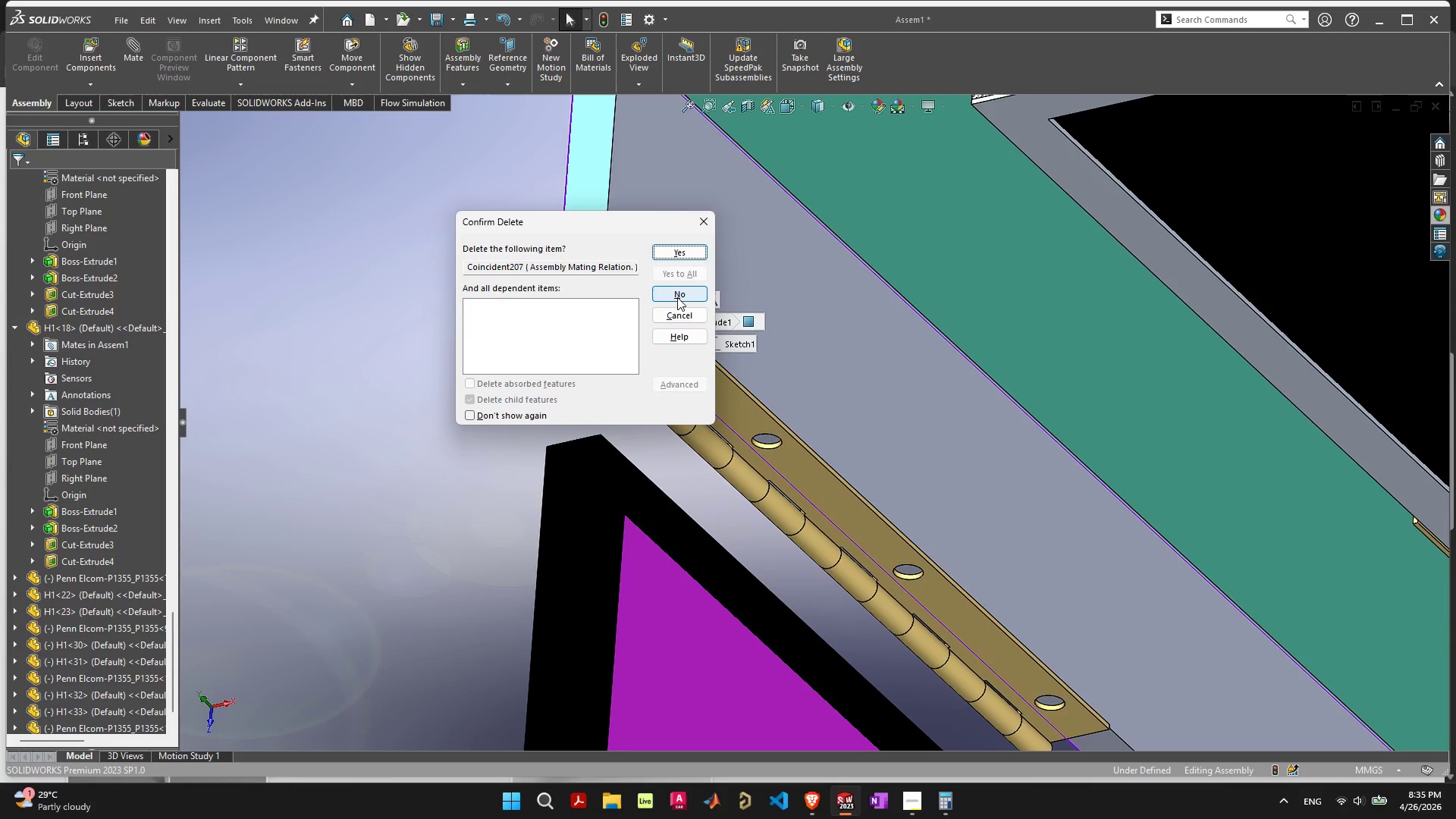 
key(Space)
 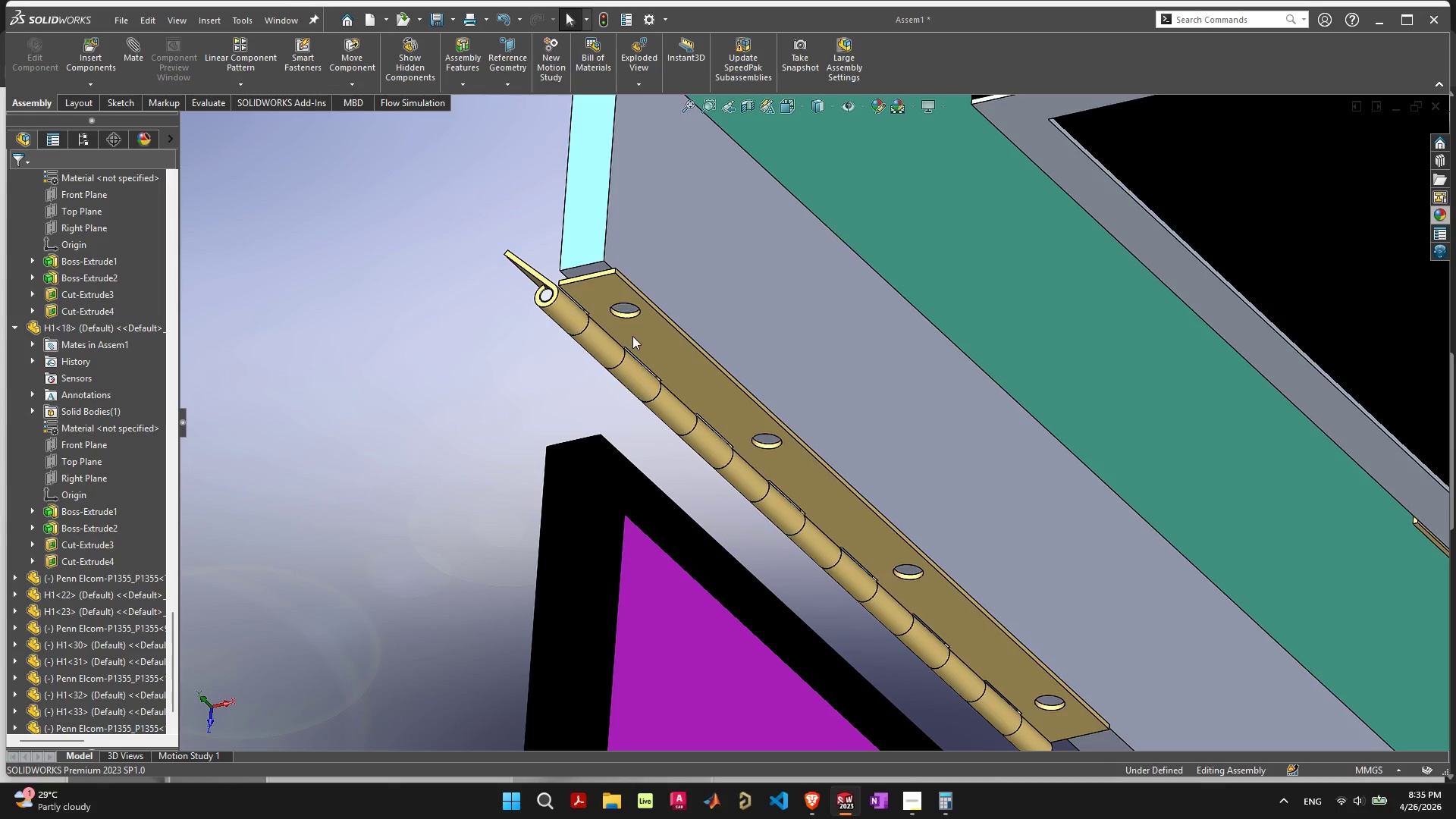 
left_click_drag(start_coordinate=[637, 334], to_coordinate=[608, 335])
 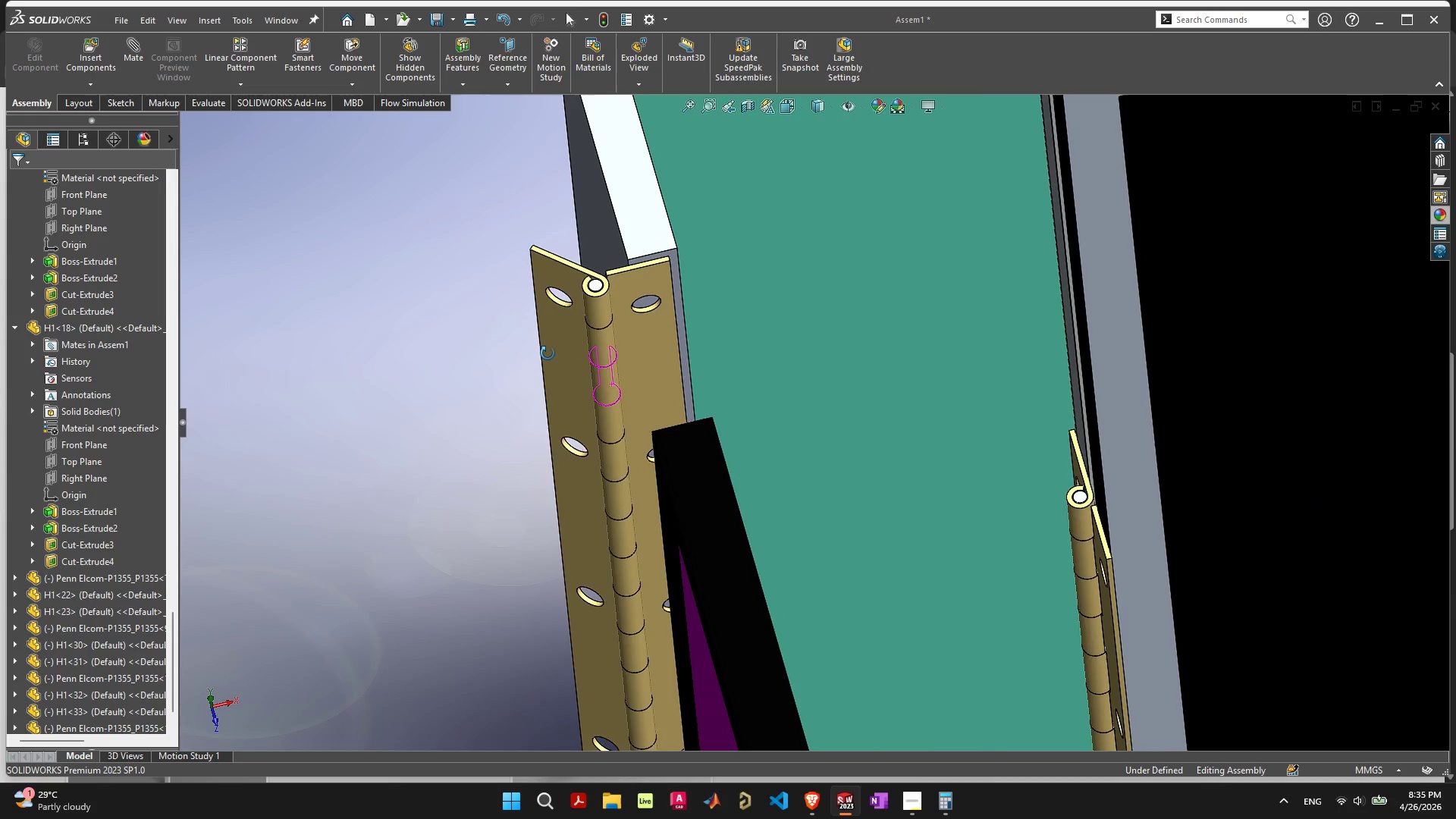 
left_click_drag(start_coordinate=[567, 331], to_coordinate=[557, 315])
 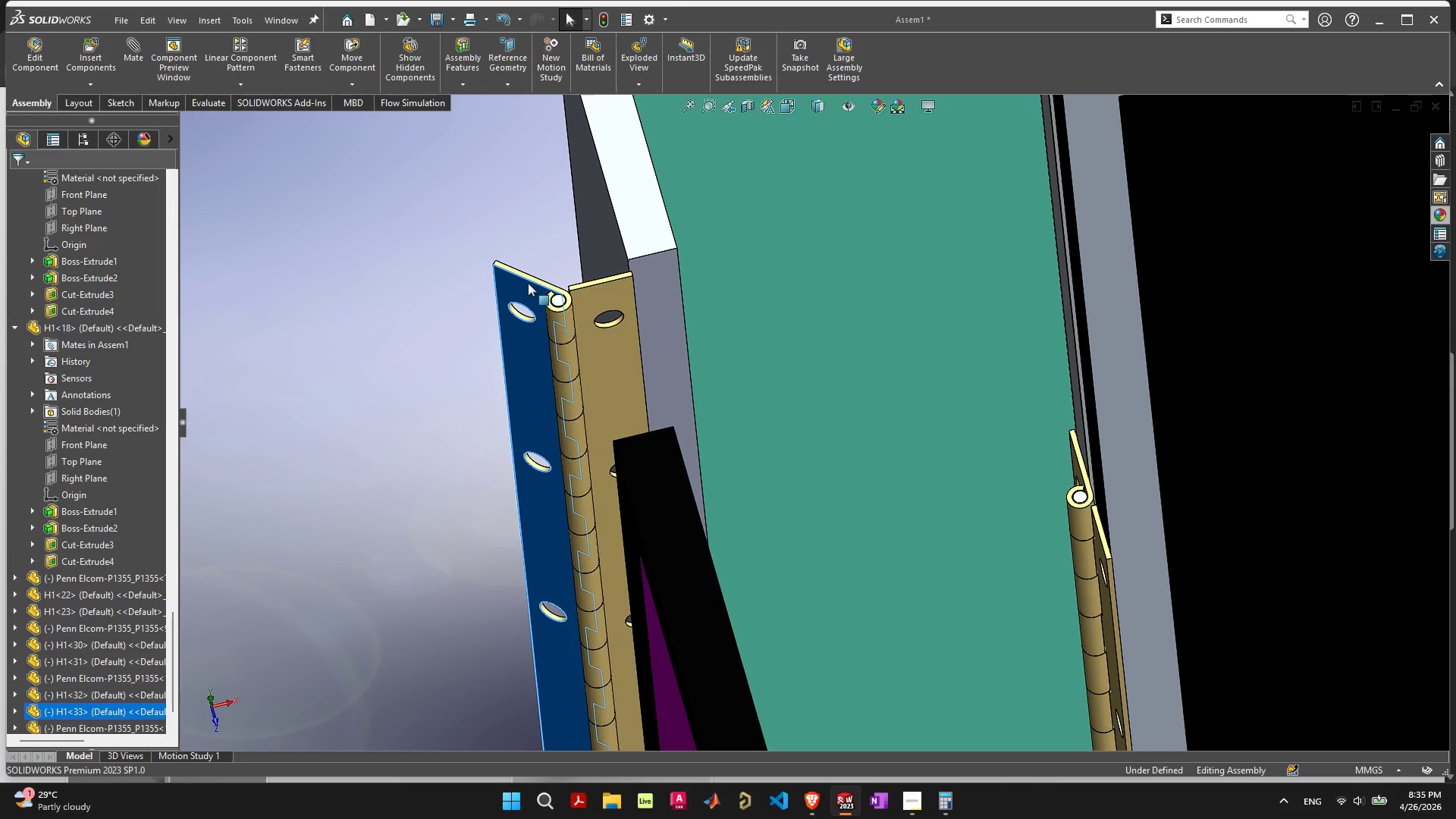 
left_click_drag(start_coordinate=[528, 283], to_coordinate=[503, 326])
 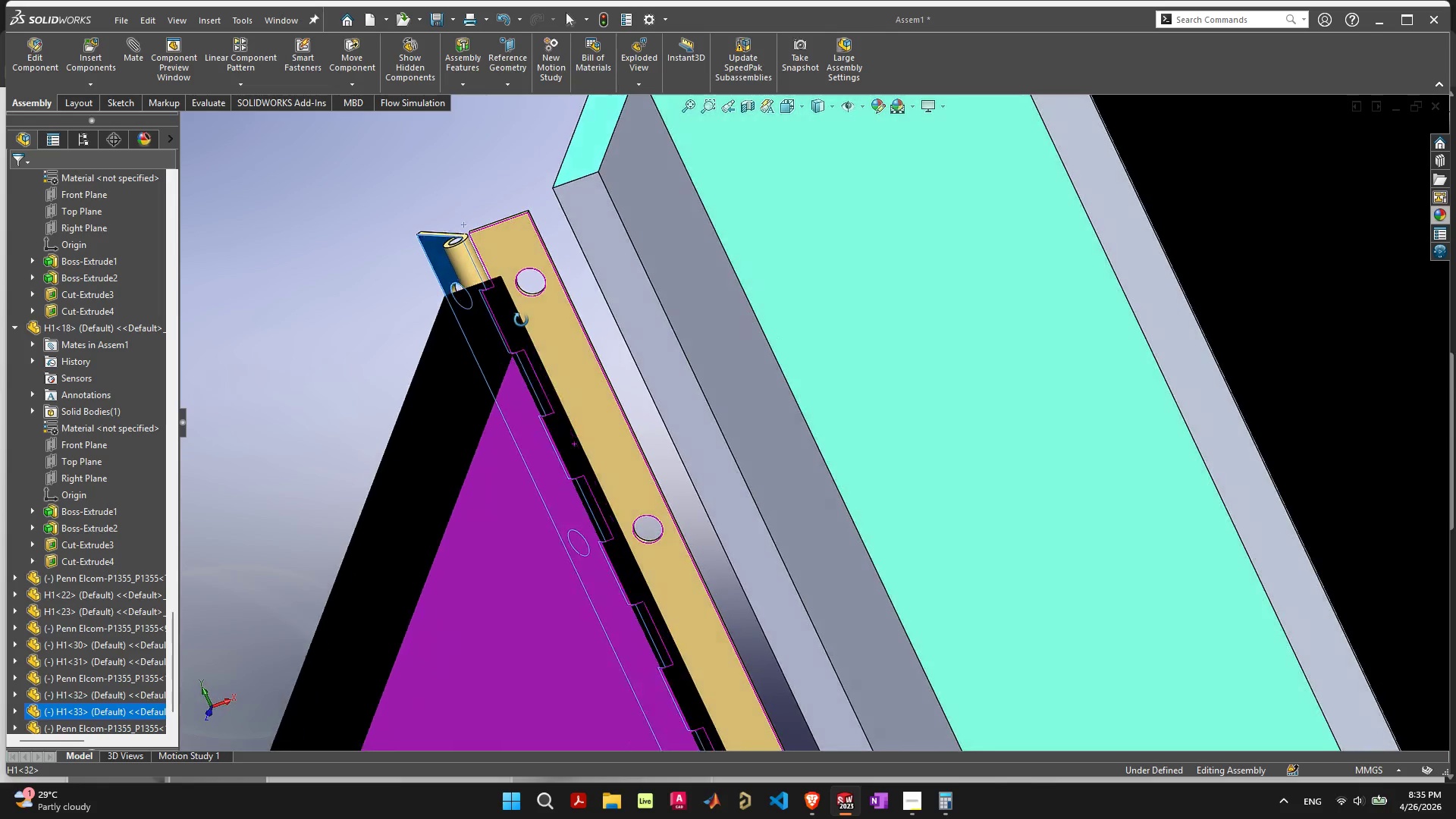 
left_click([532, 262])
 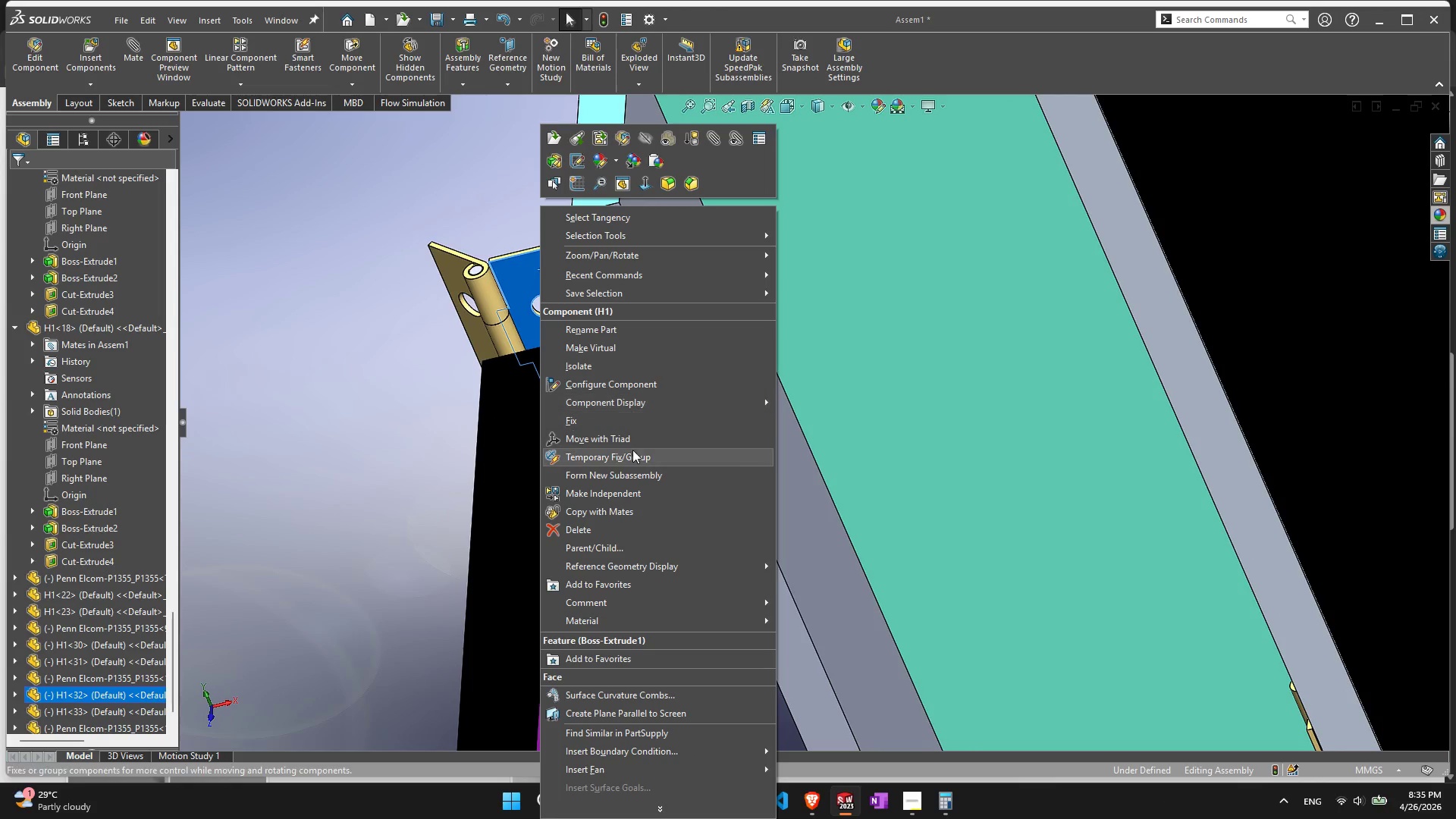 
left_click([634, 457])
 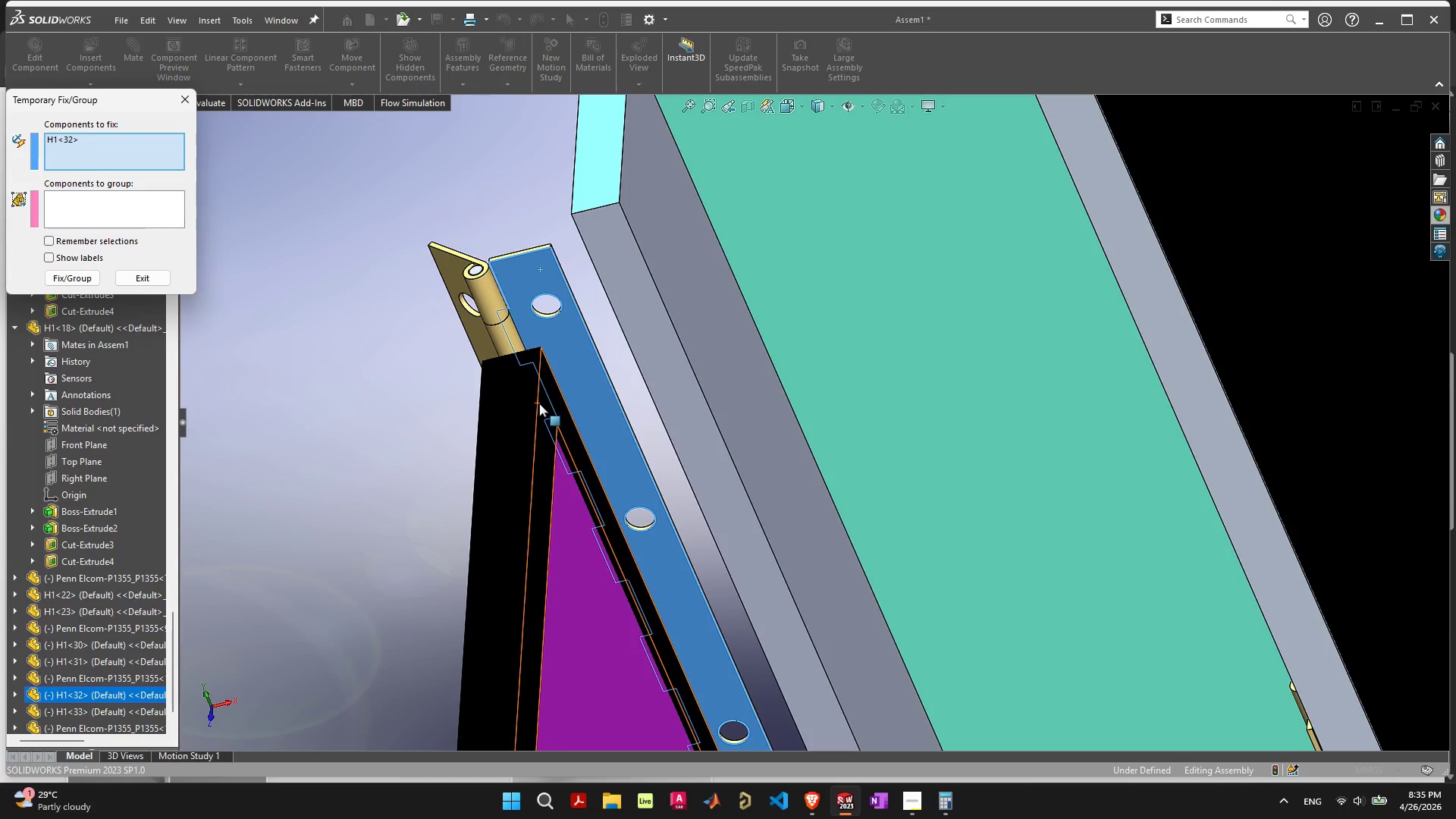 
key(Enter)
 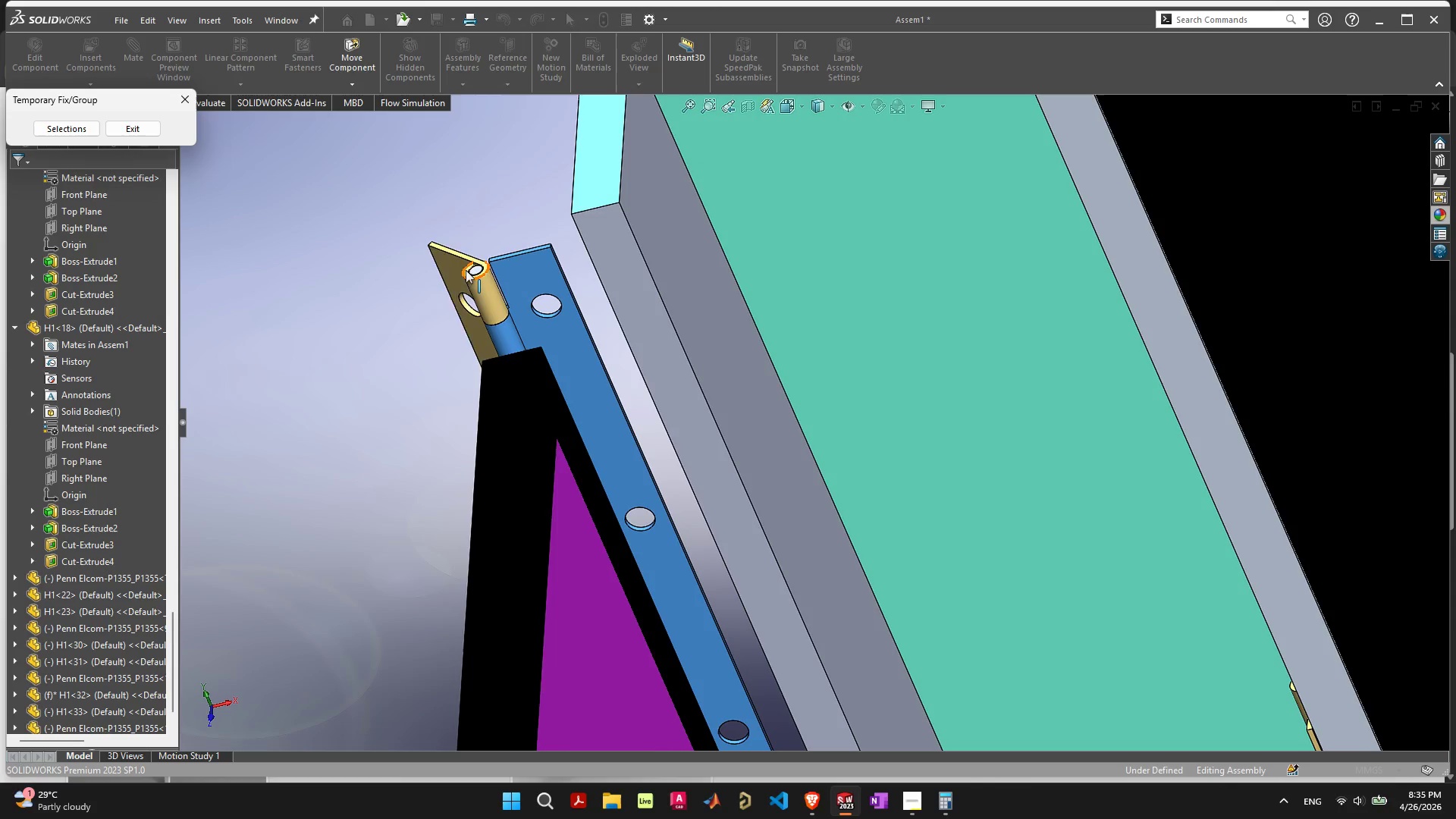 
left_click_drag(start_coordinate=[444, 266], to_coordinate=[572, 254])
 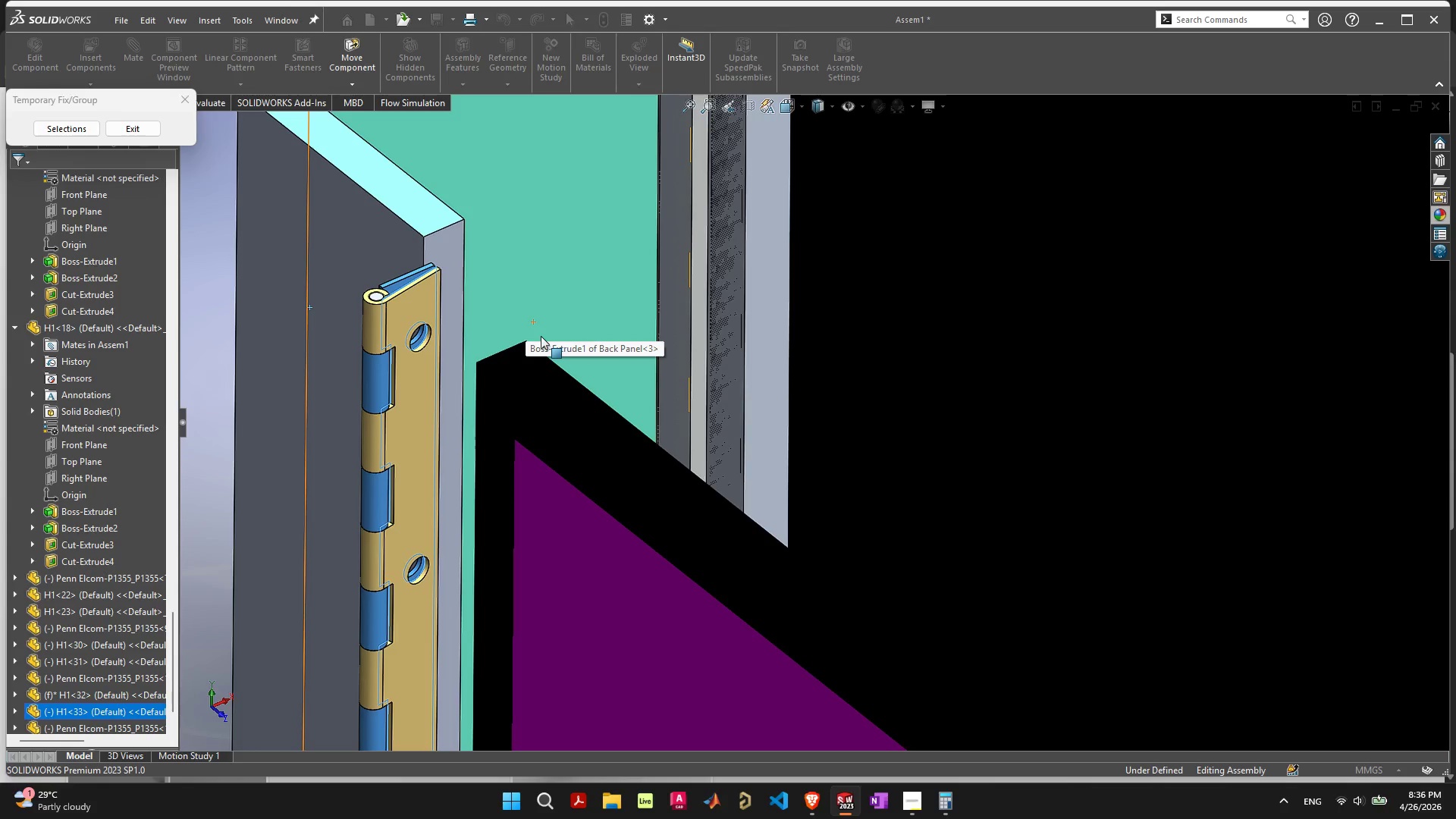 
wait(21.55)
 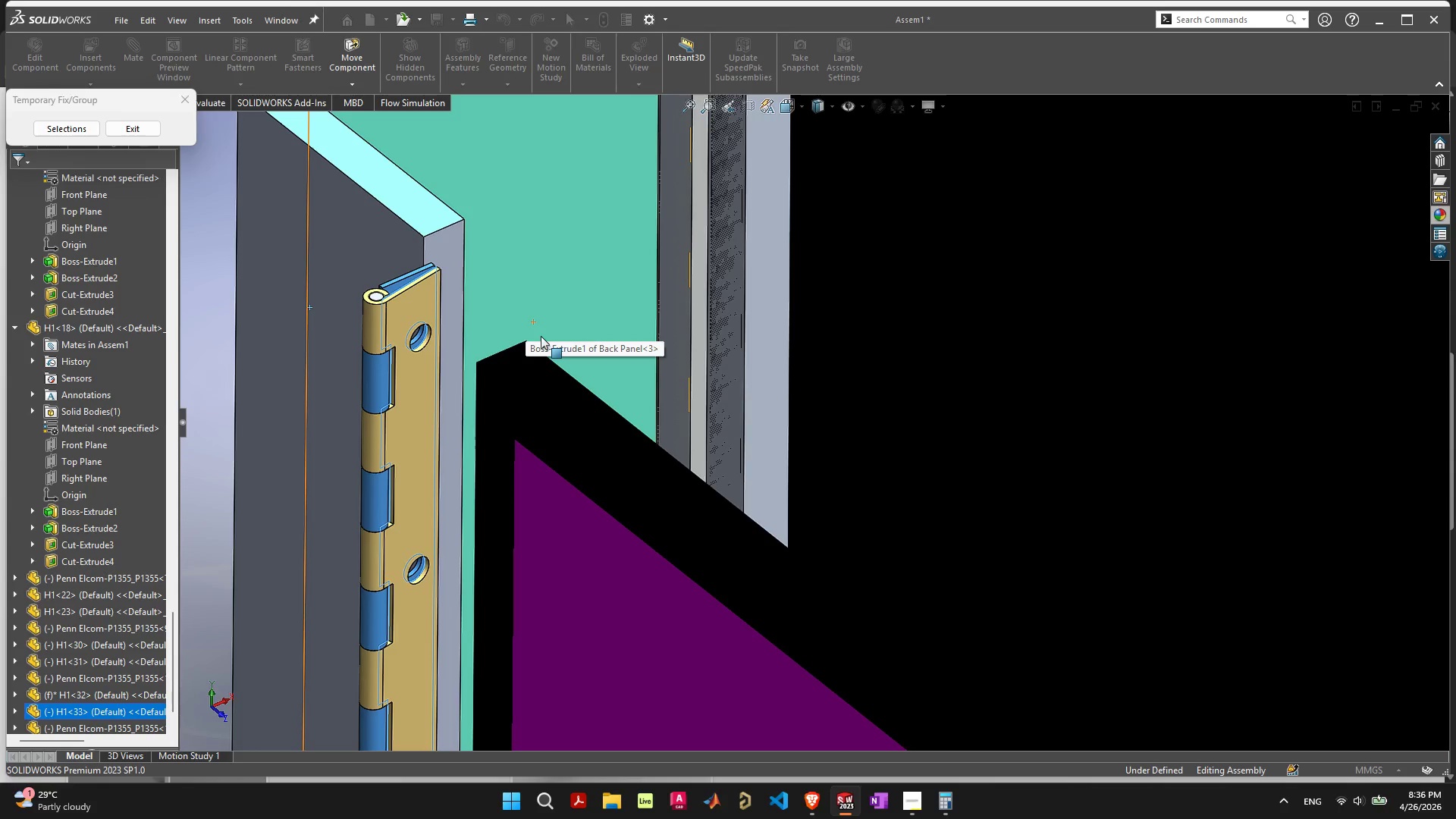 
left_click_drag(start_coordinate=[419, 387], to_coordinate=[385, 400])
 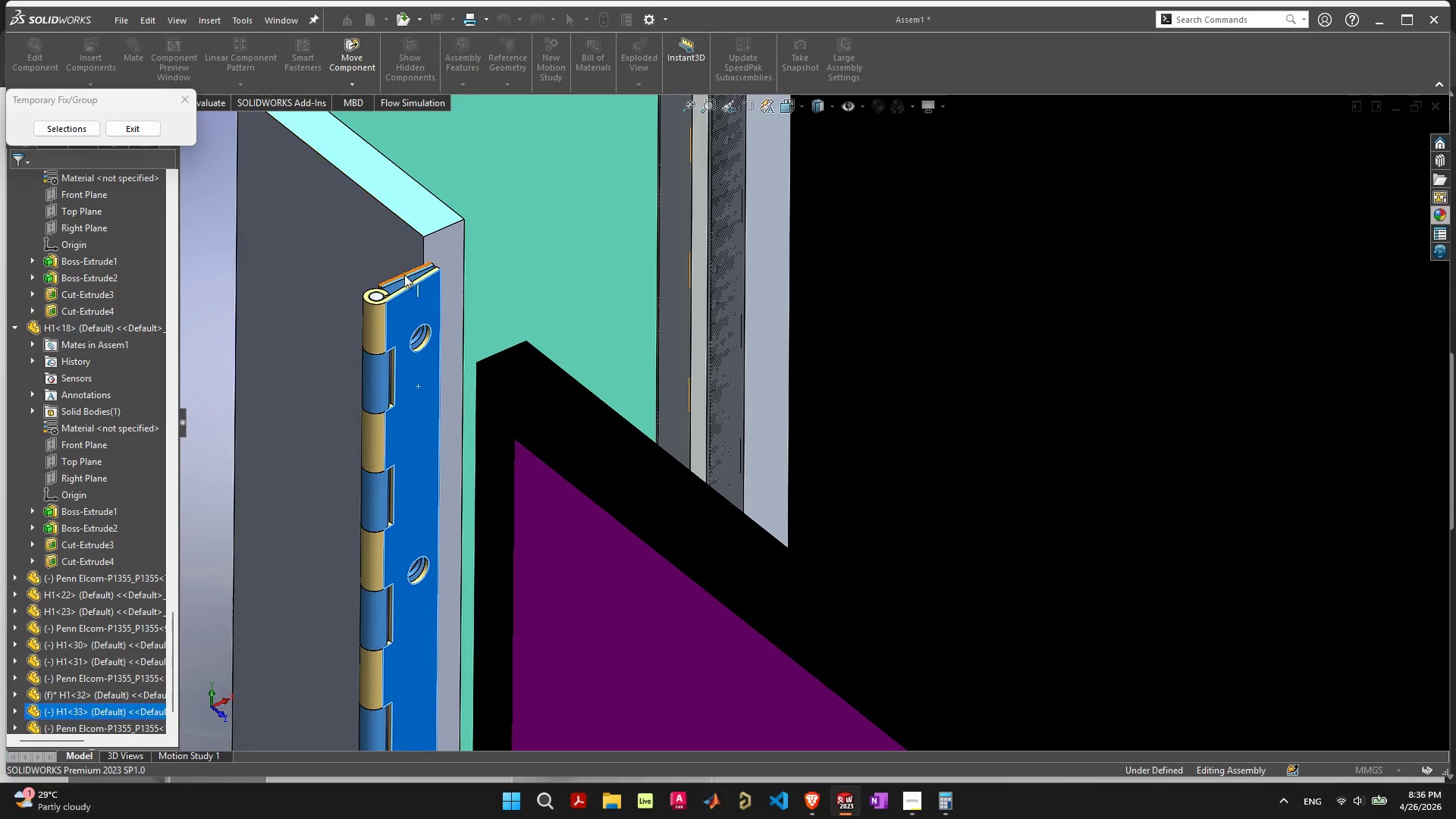 
left_click_drag(start_coordinate=[405, 275], to_coordinate=[268, 303])
 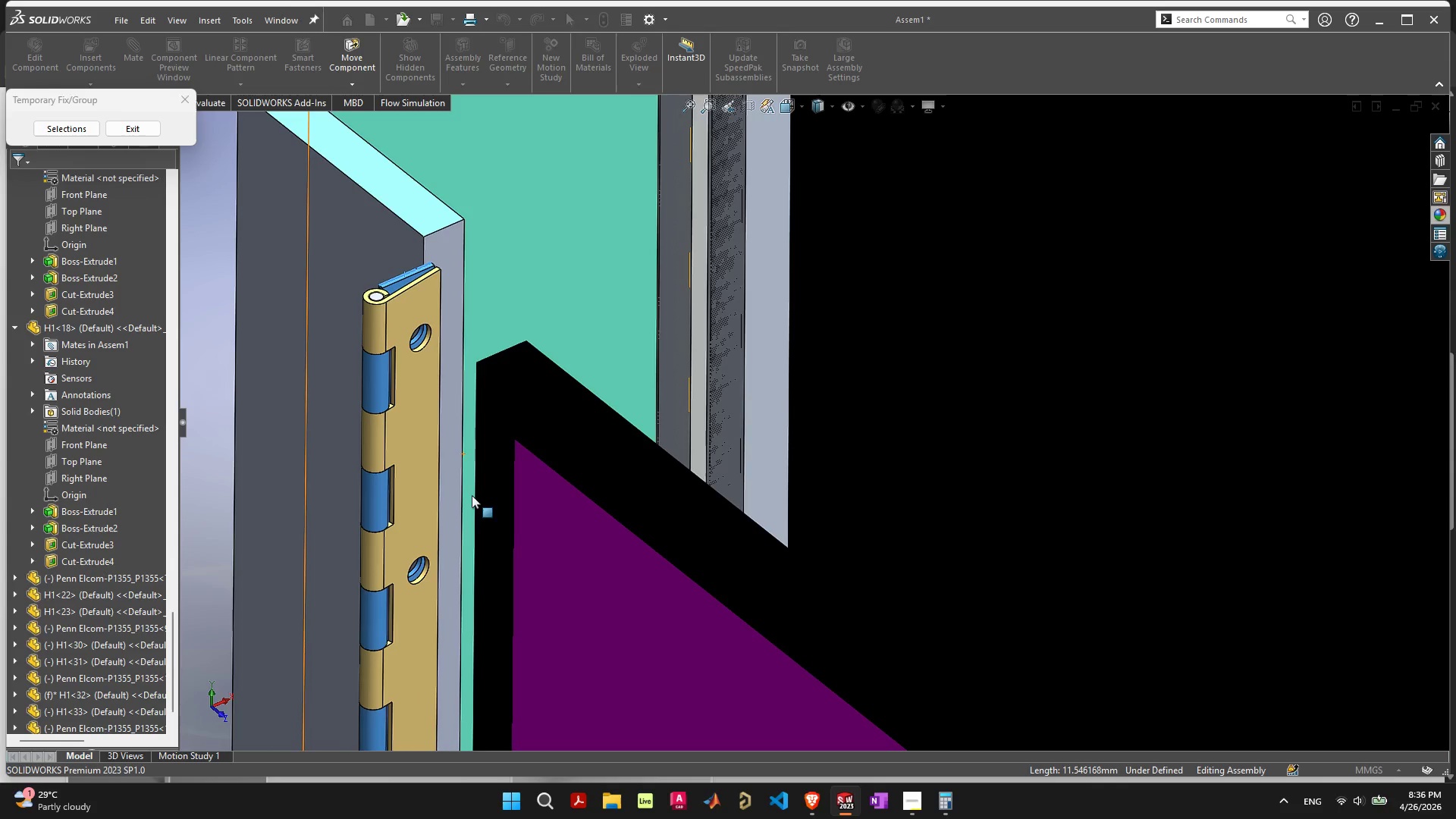 
wait(5.44)
 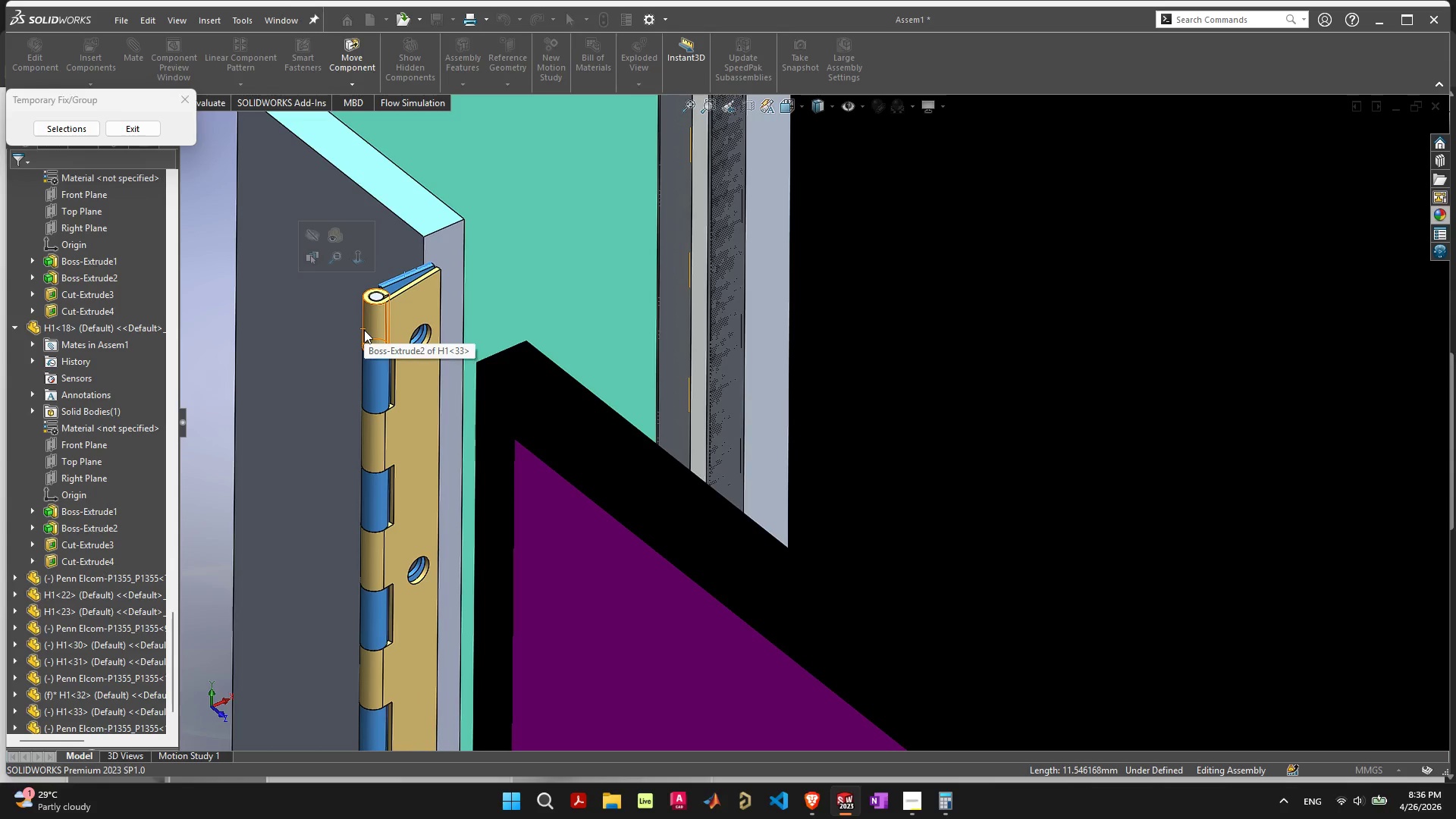 
scroll: coordinate [456, 478], scroll_direction: down, amount: 4.0
 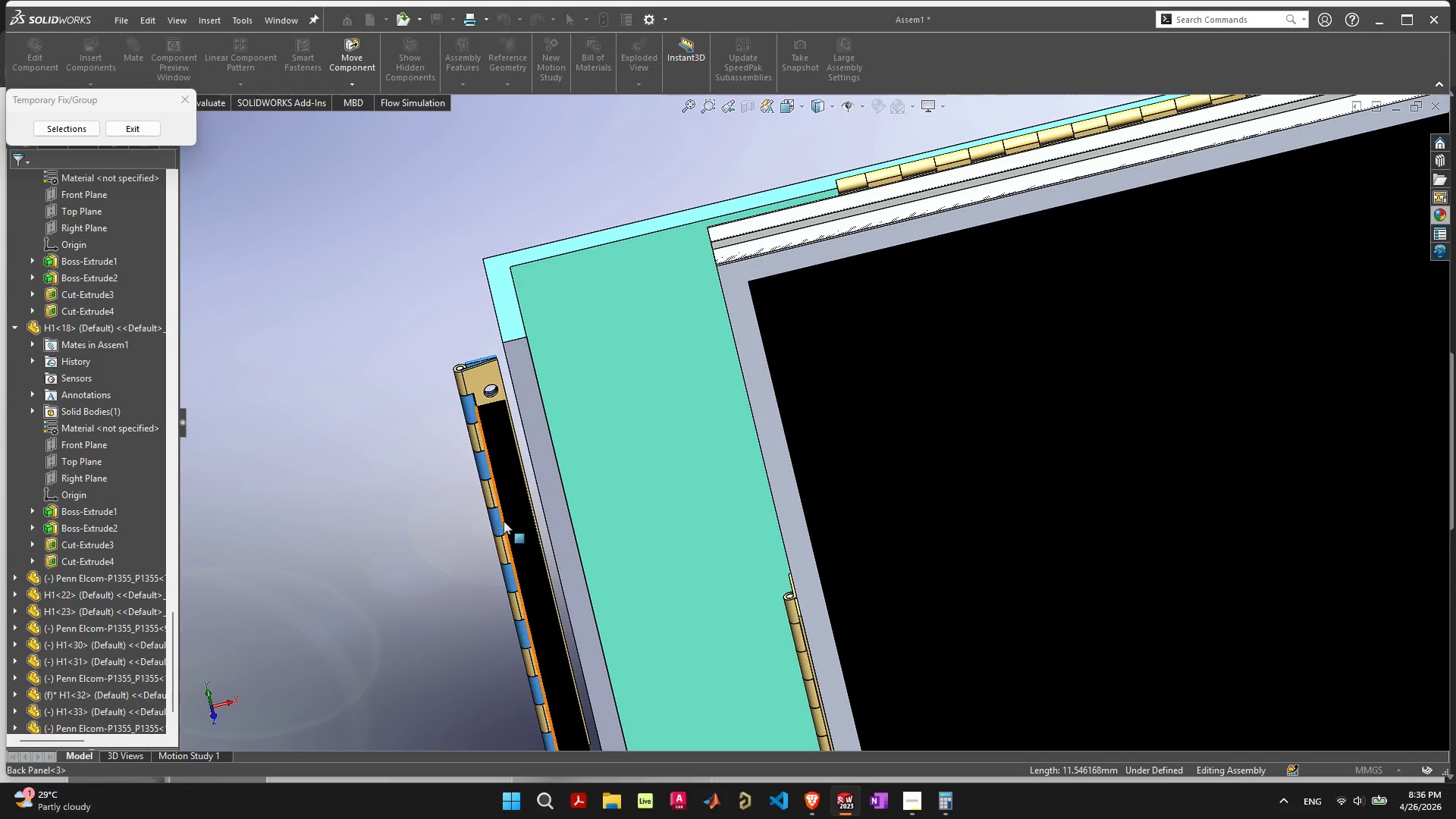 
scroll: coordinate [470, 376], scroll_direction: up, amount: 4.0
 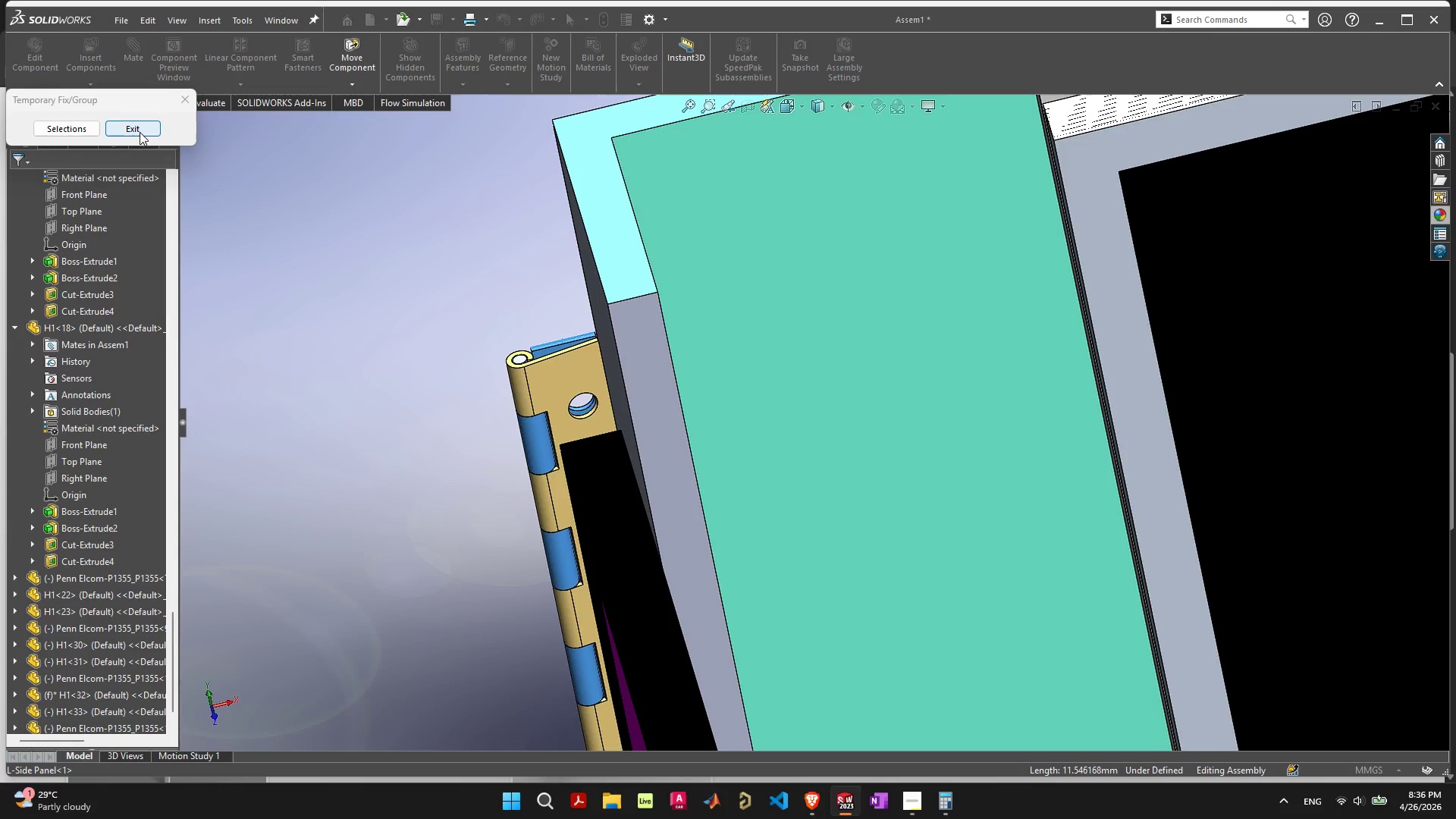 
left_click([137, 130])
 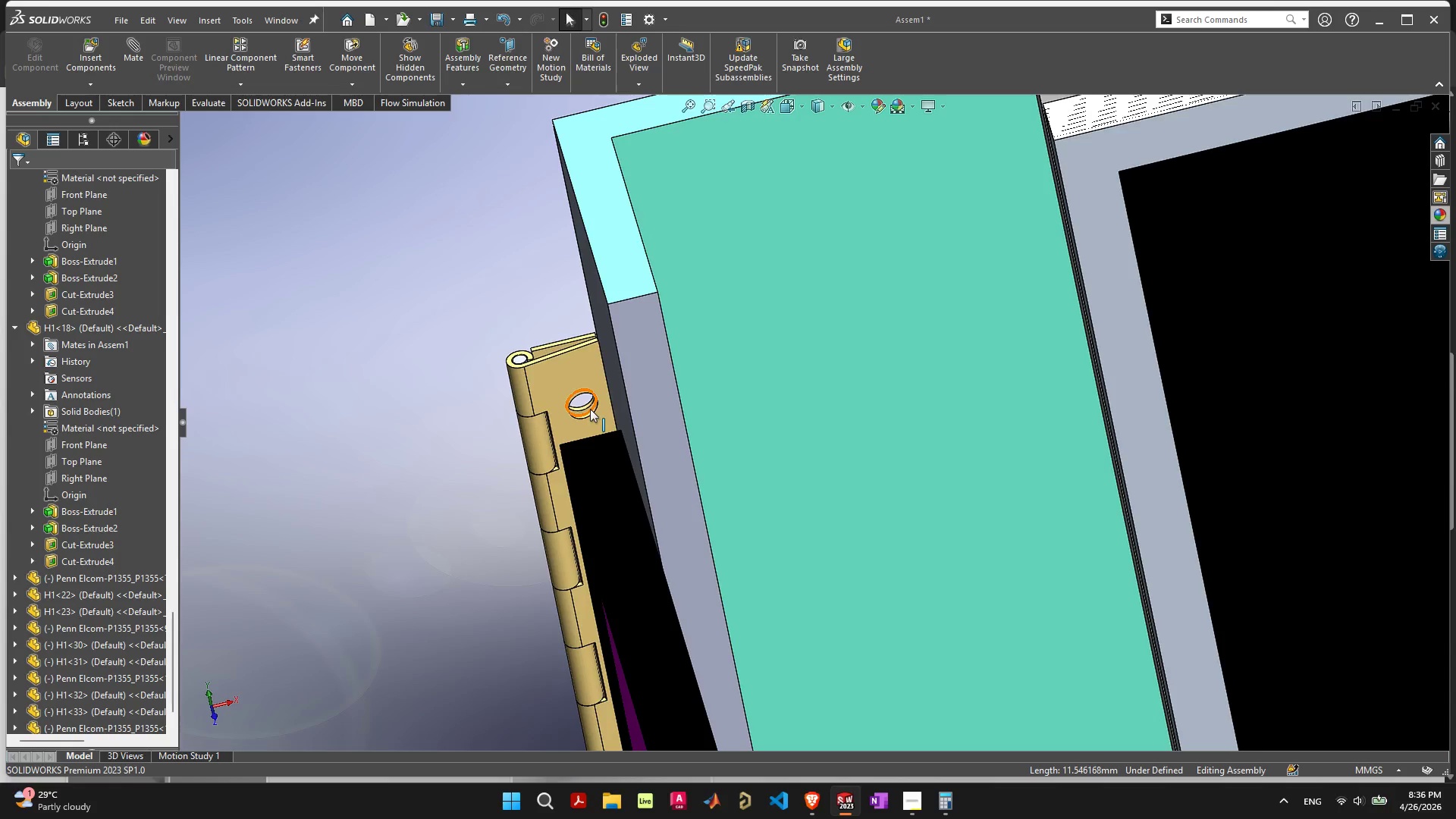 
left_click([576, 373])
 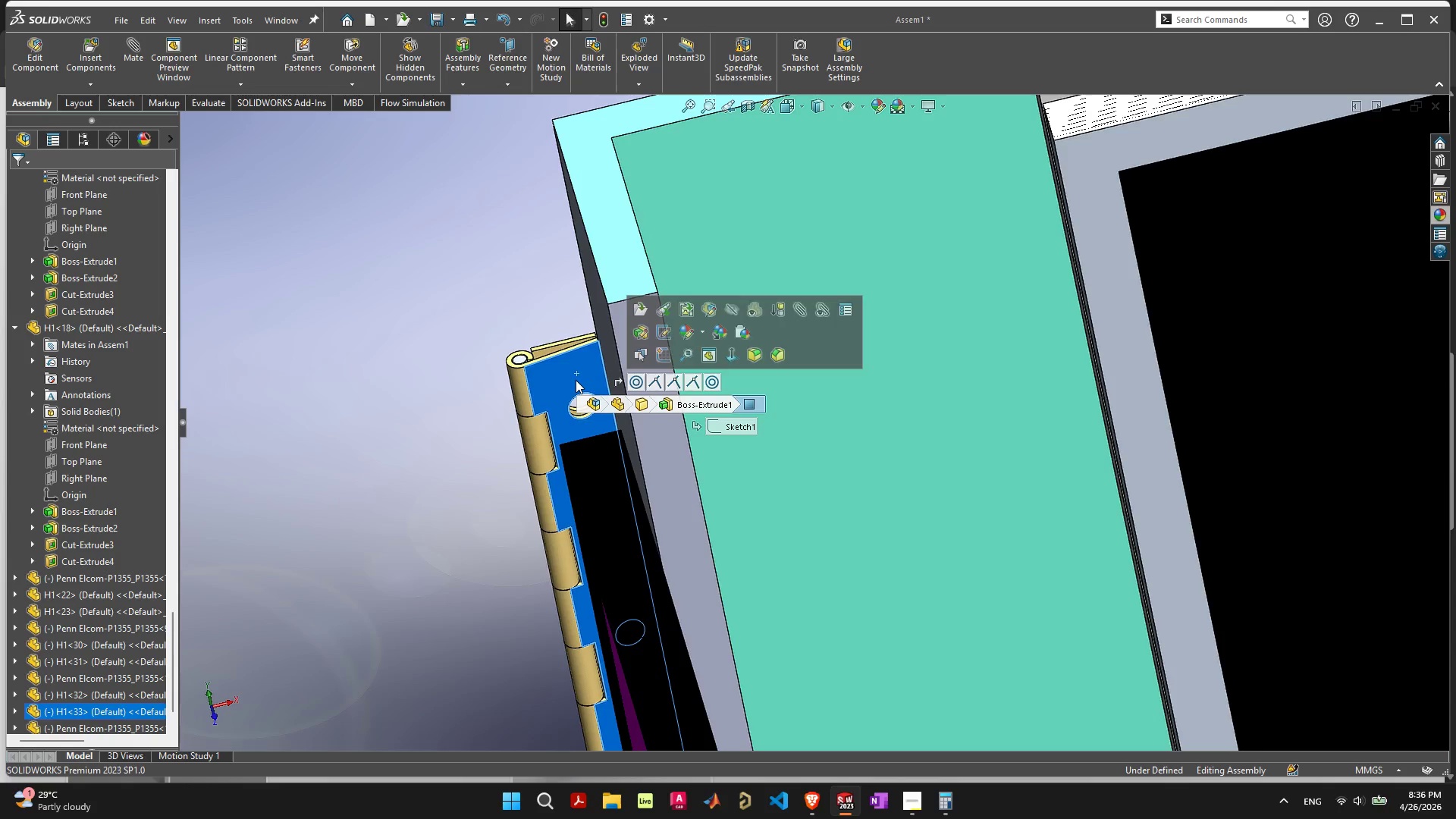 
left_click_drag(start_coordinate=[576, 380], to_coordinate=[543, 337])
 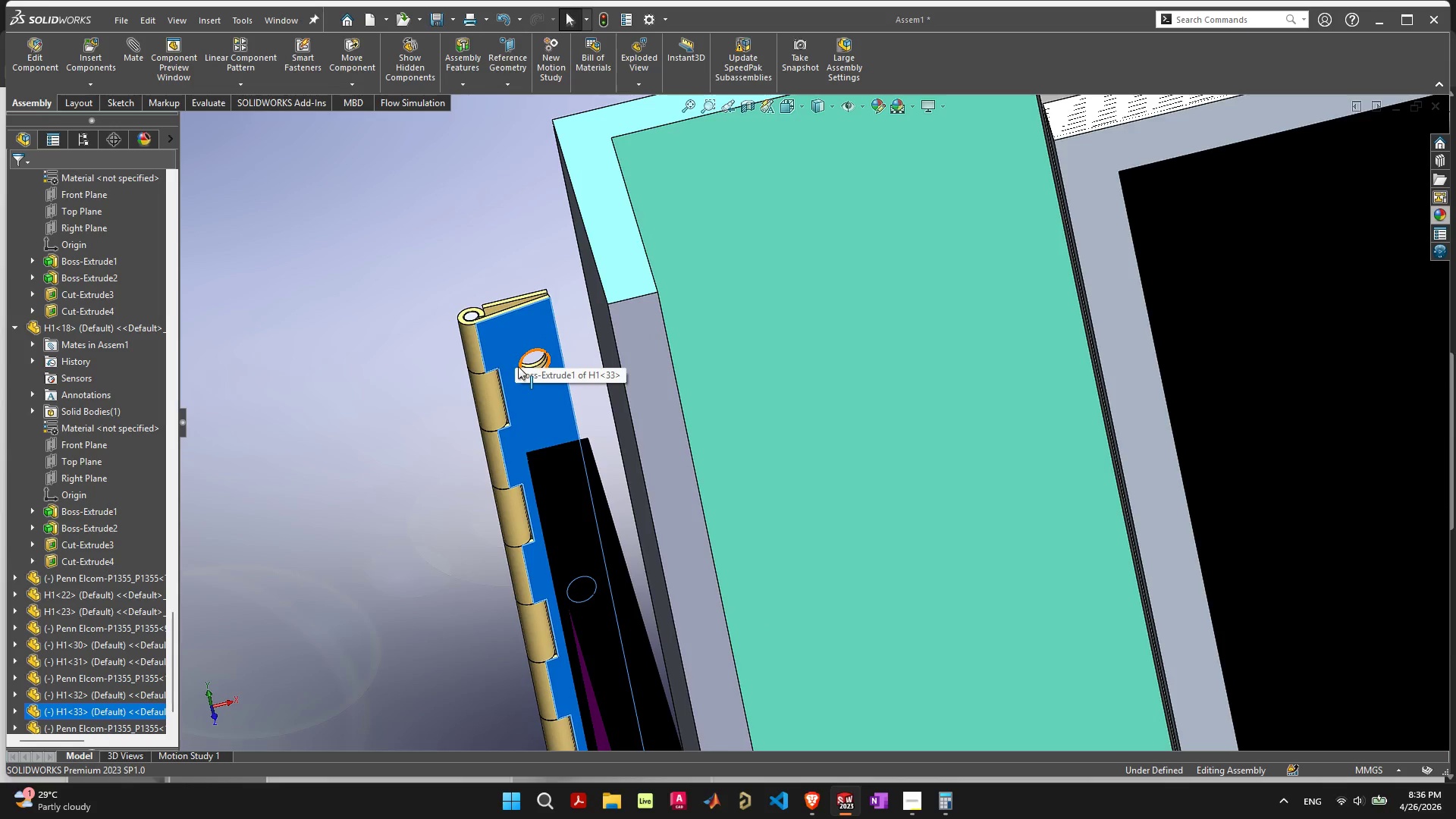 
left_click([556, 412])
 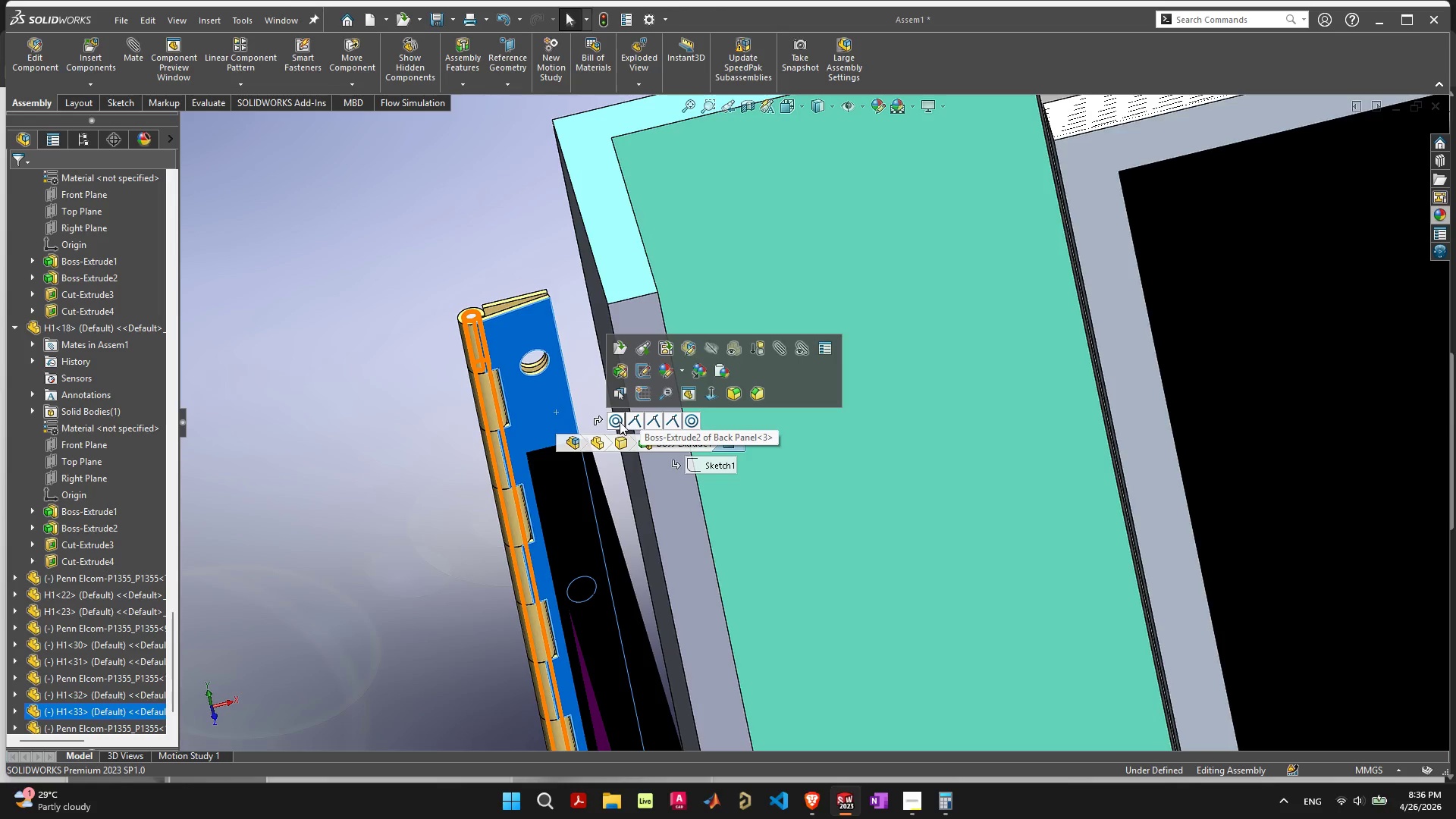 
wait(7.94)
 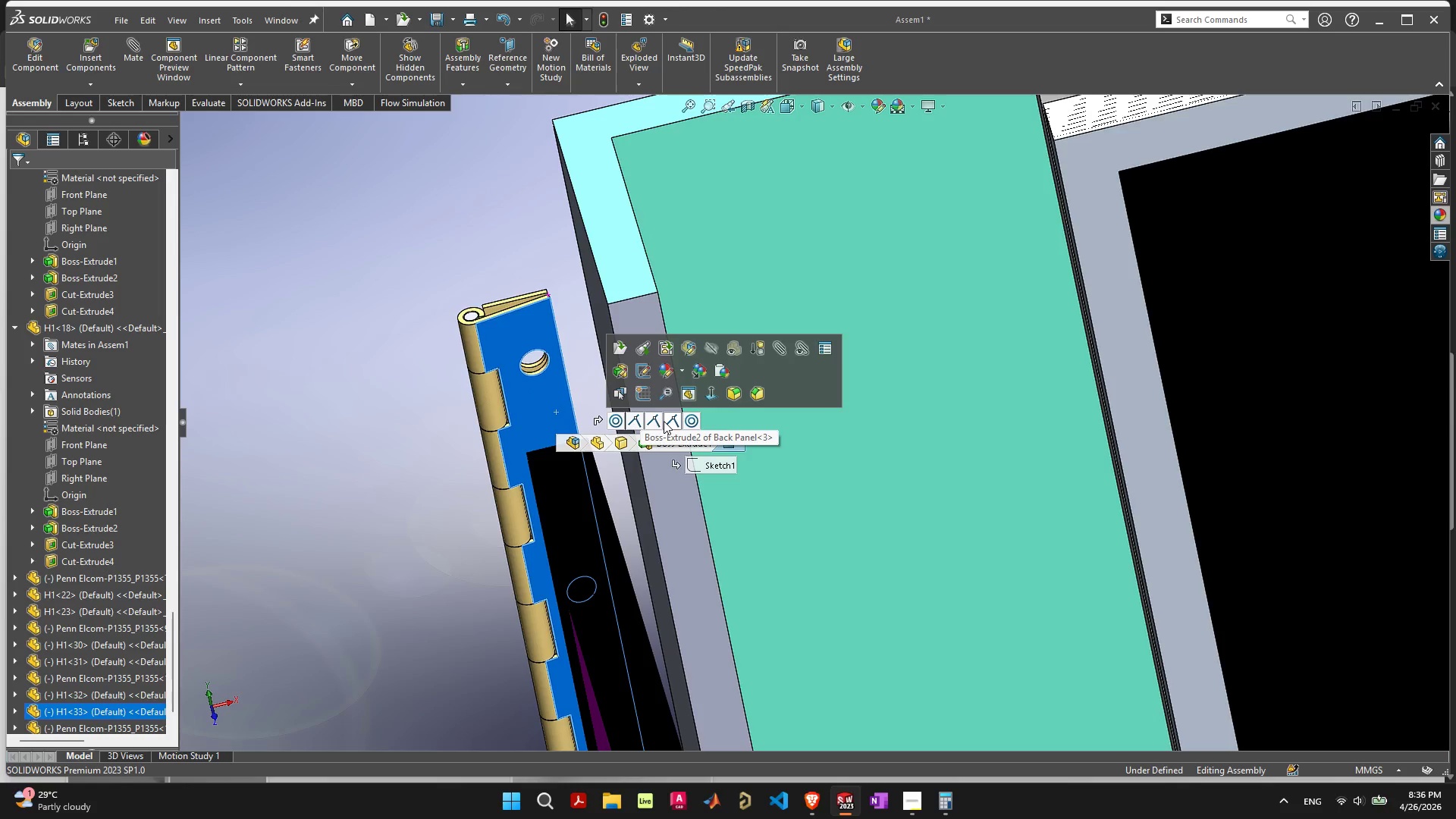 
left_click([503, 301])
 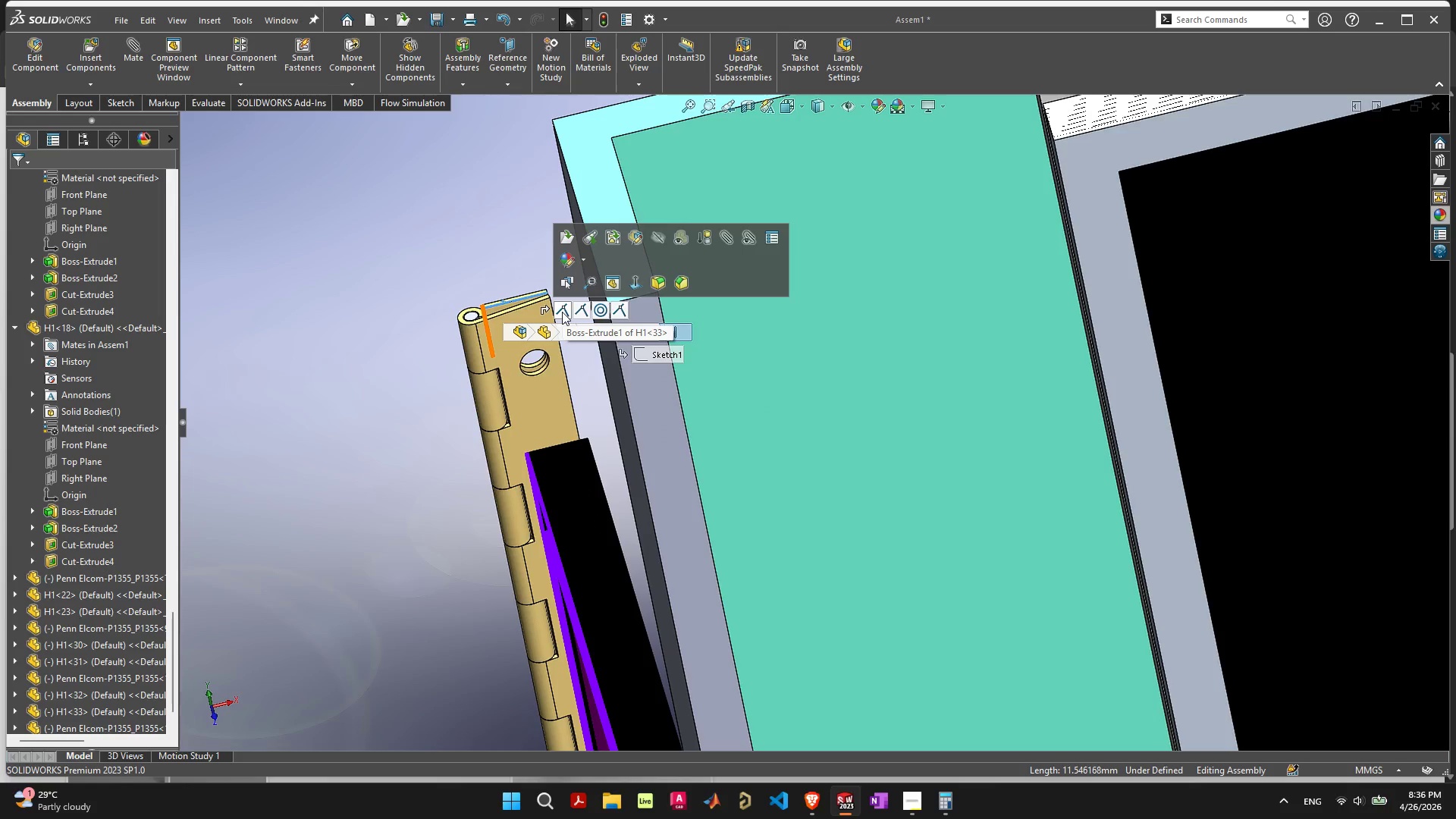 
left_click([562, 312])
 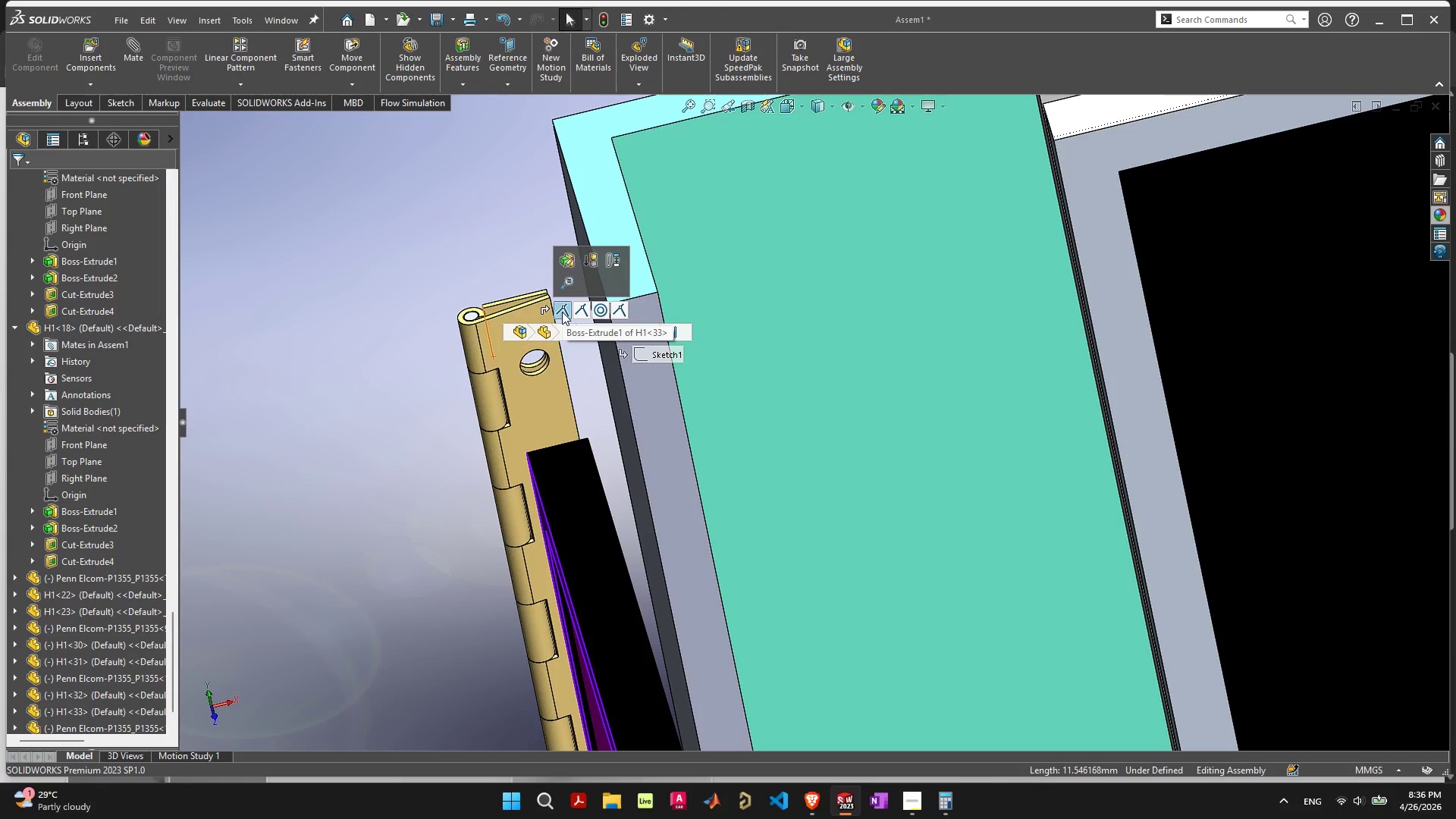 
key(Delete)
 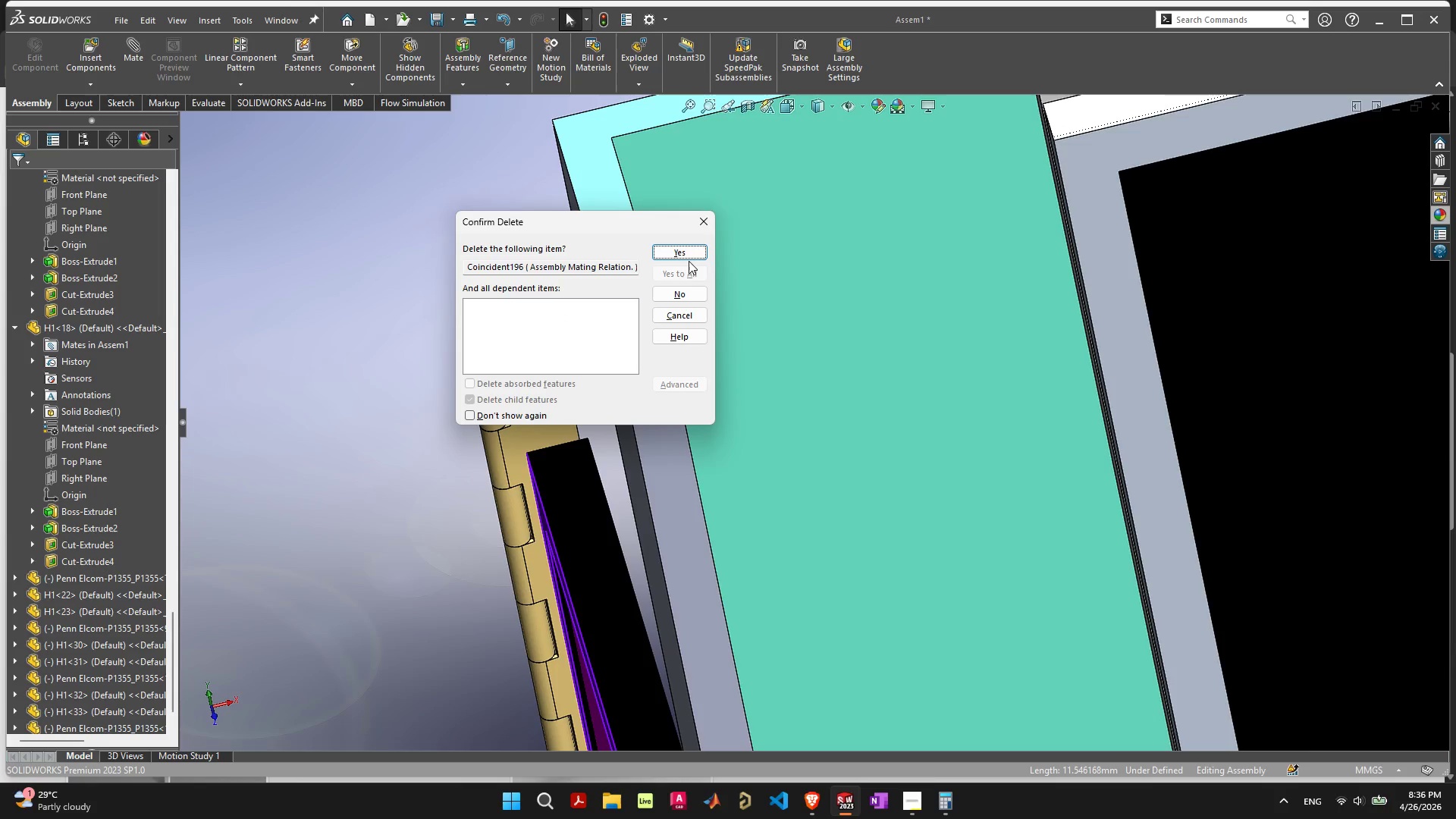 
double_click([690, 253])
 